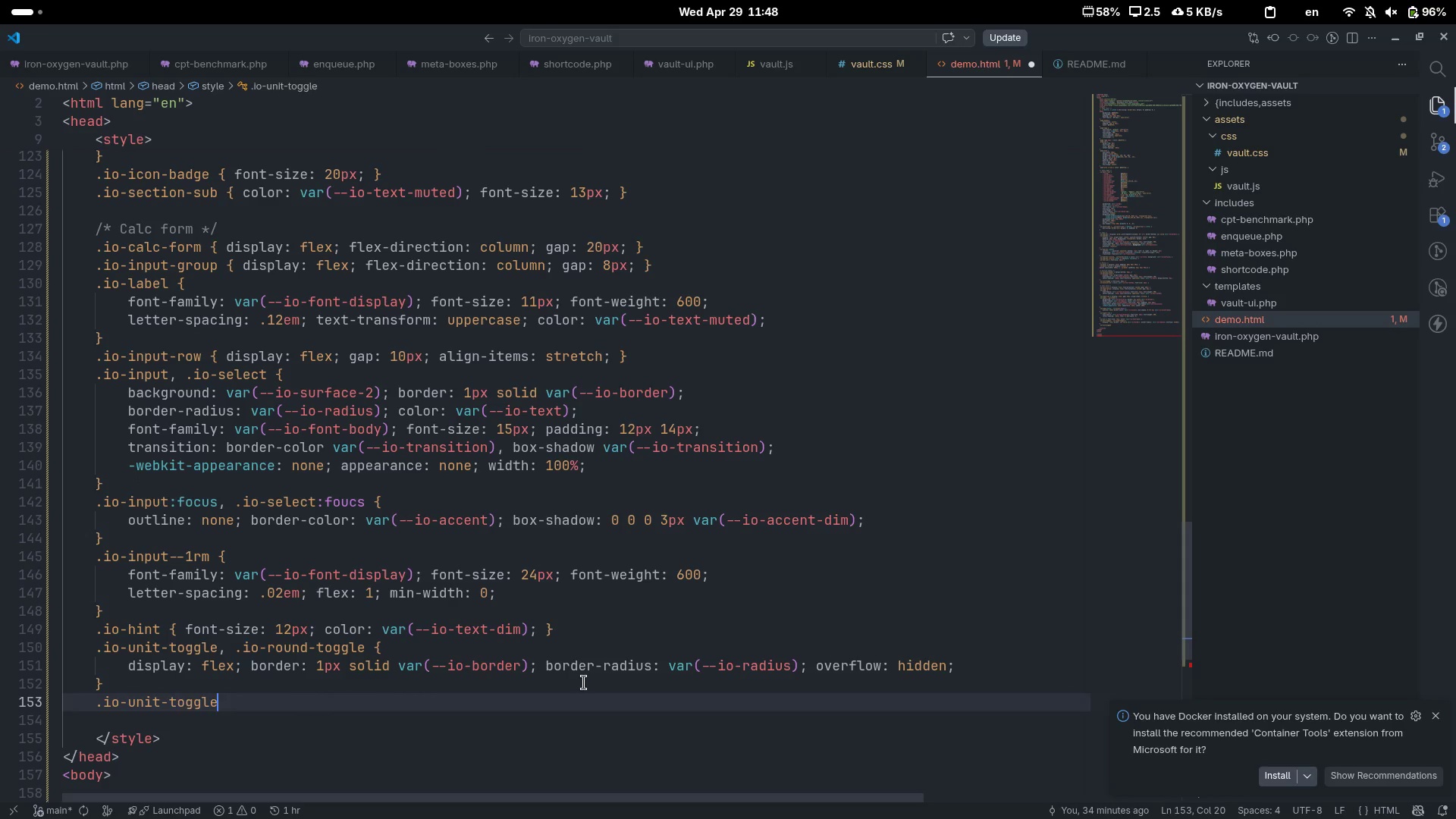 
key(Control+Backspace)
 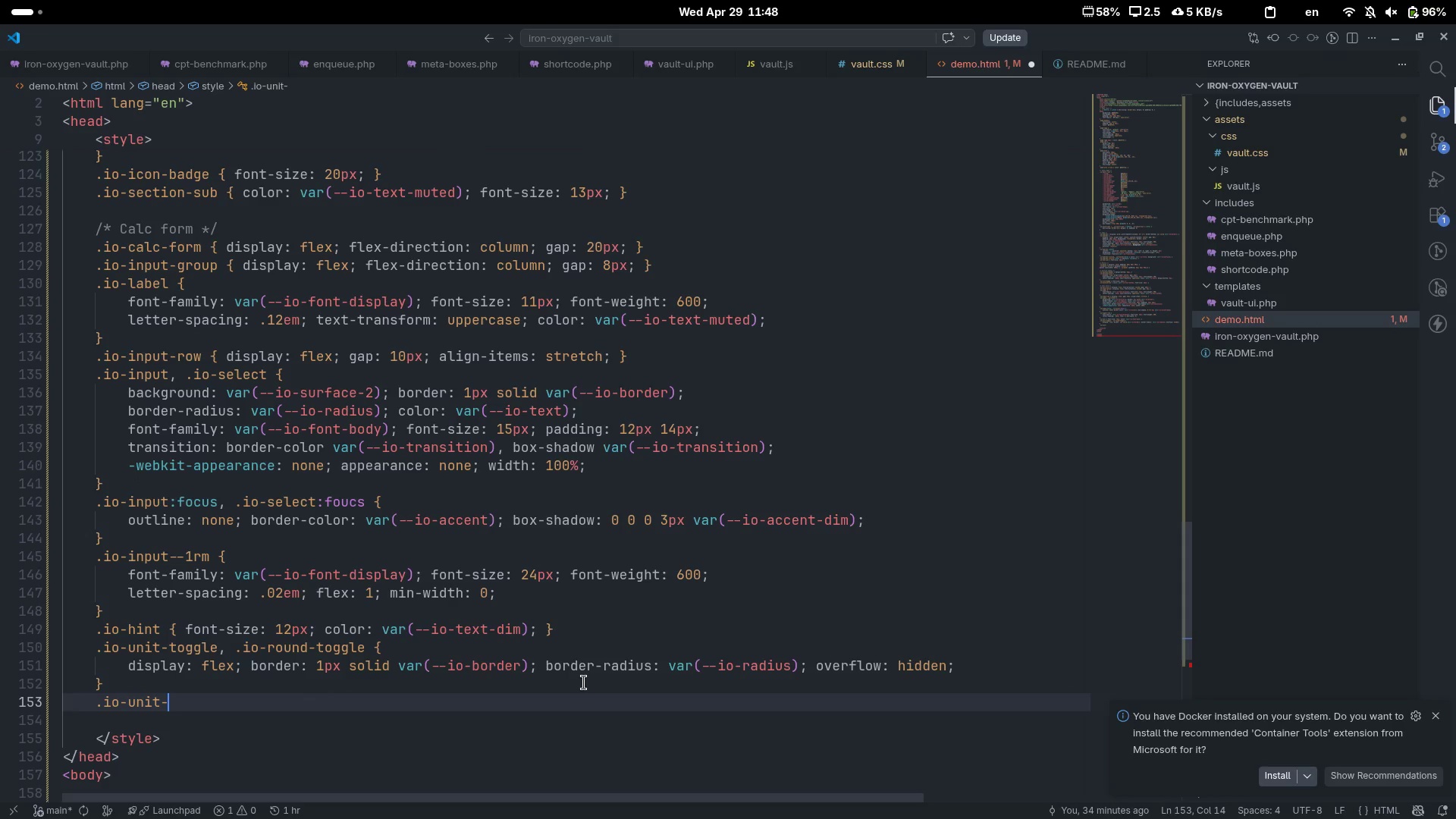 
type(t)
key(Backspace)
type(btn, .io-round-btn {)
 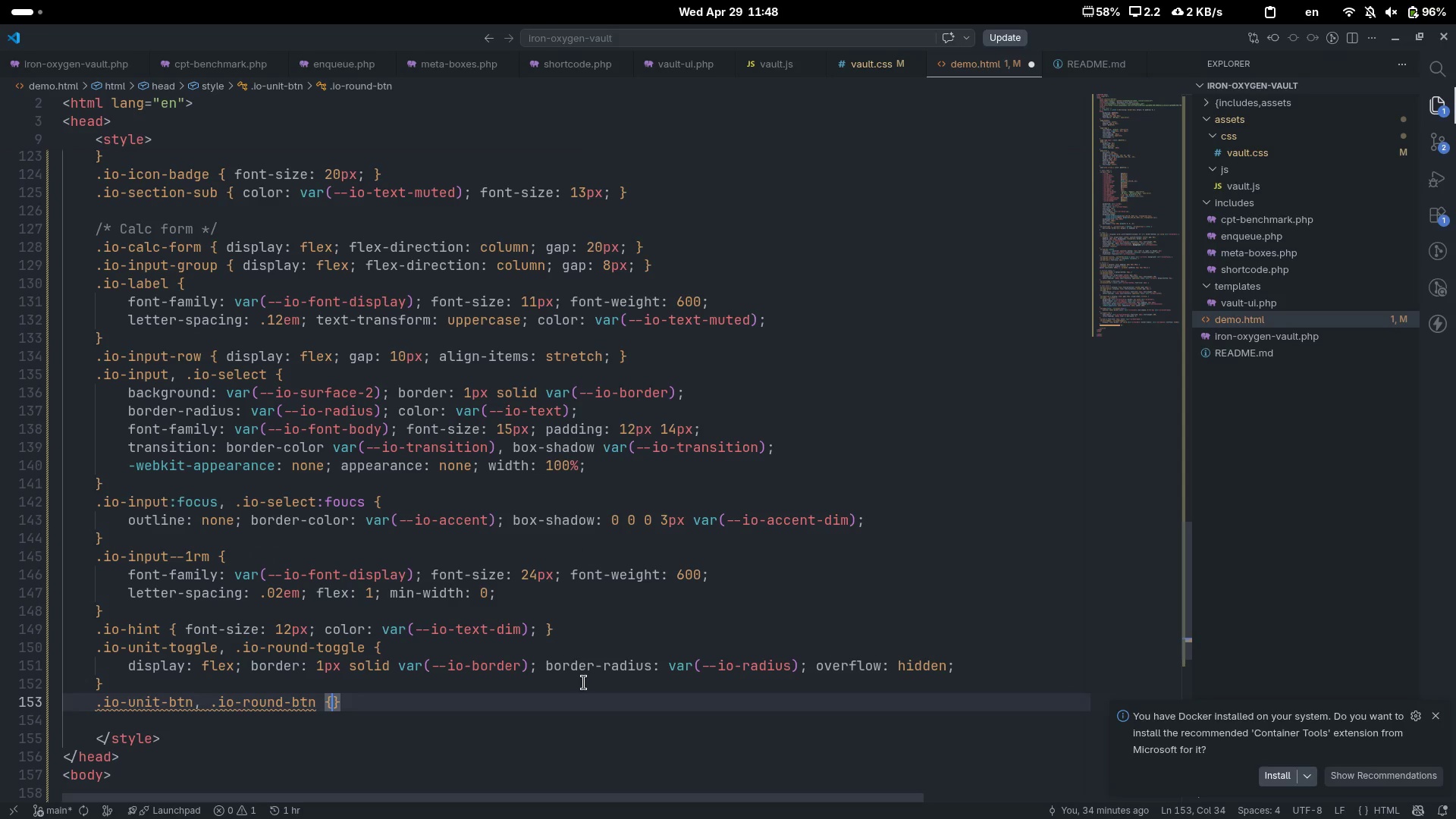 
key(Enter)
 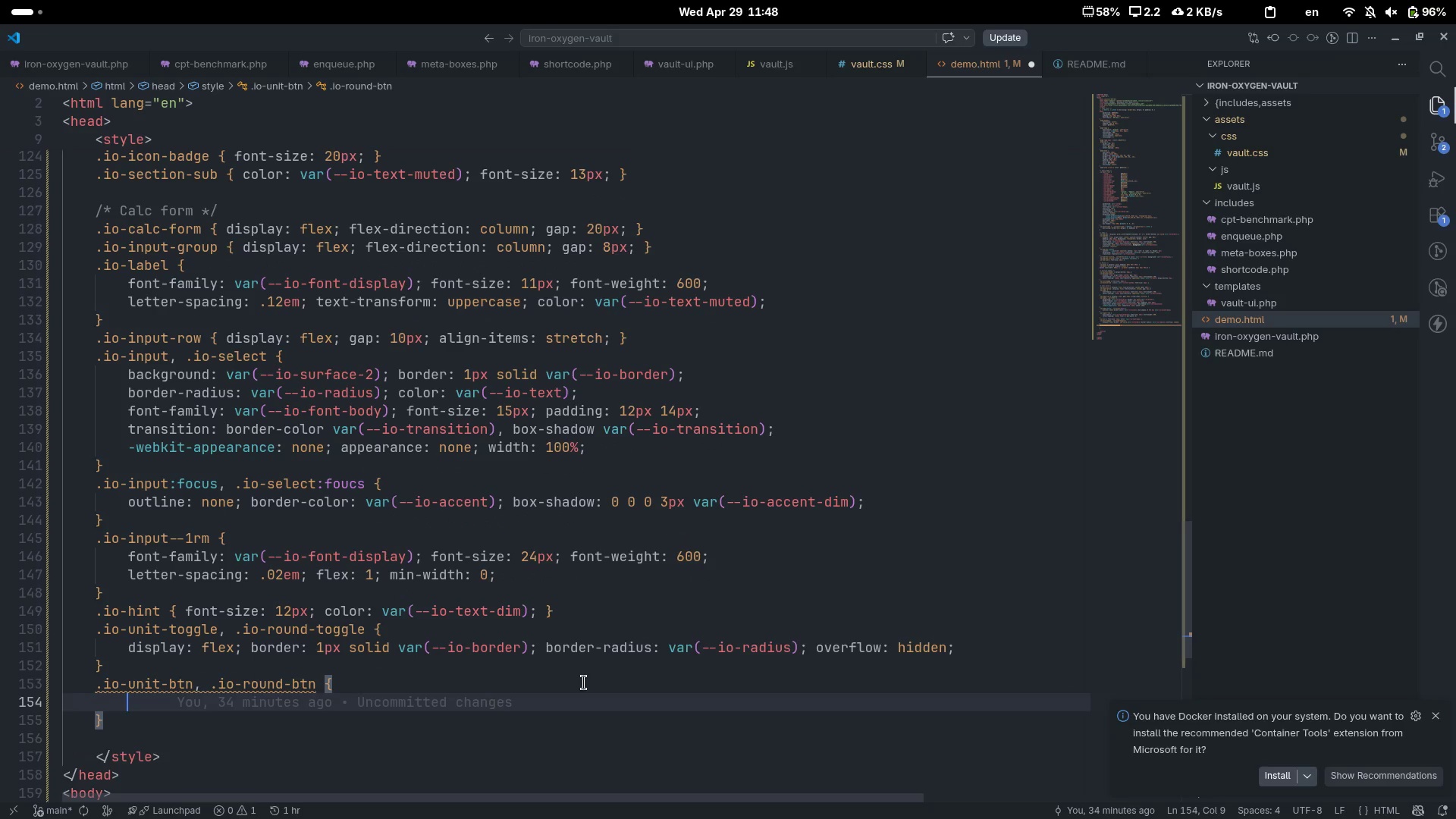 
type(fle)
key(Tab)
 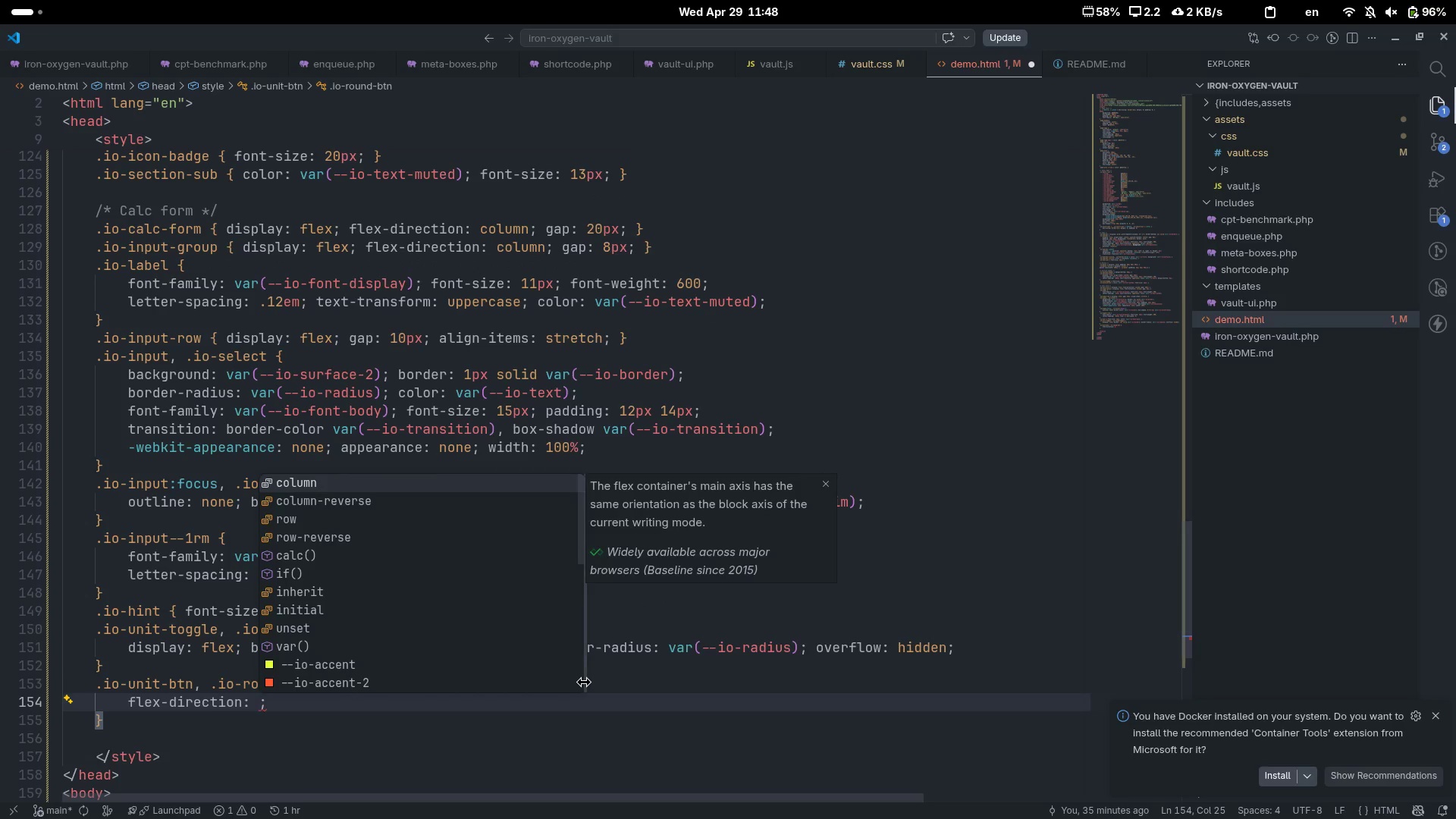 
key(Control+Z)
 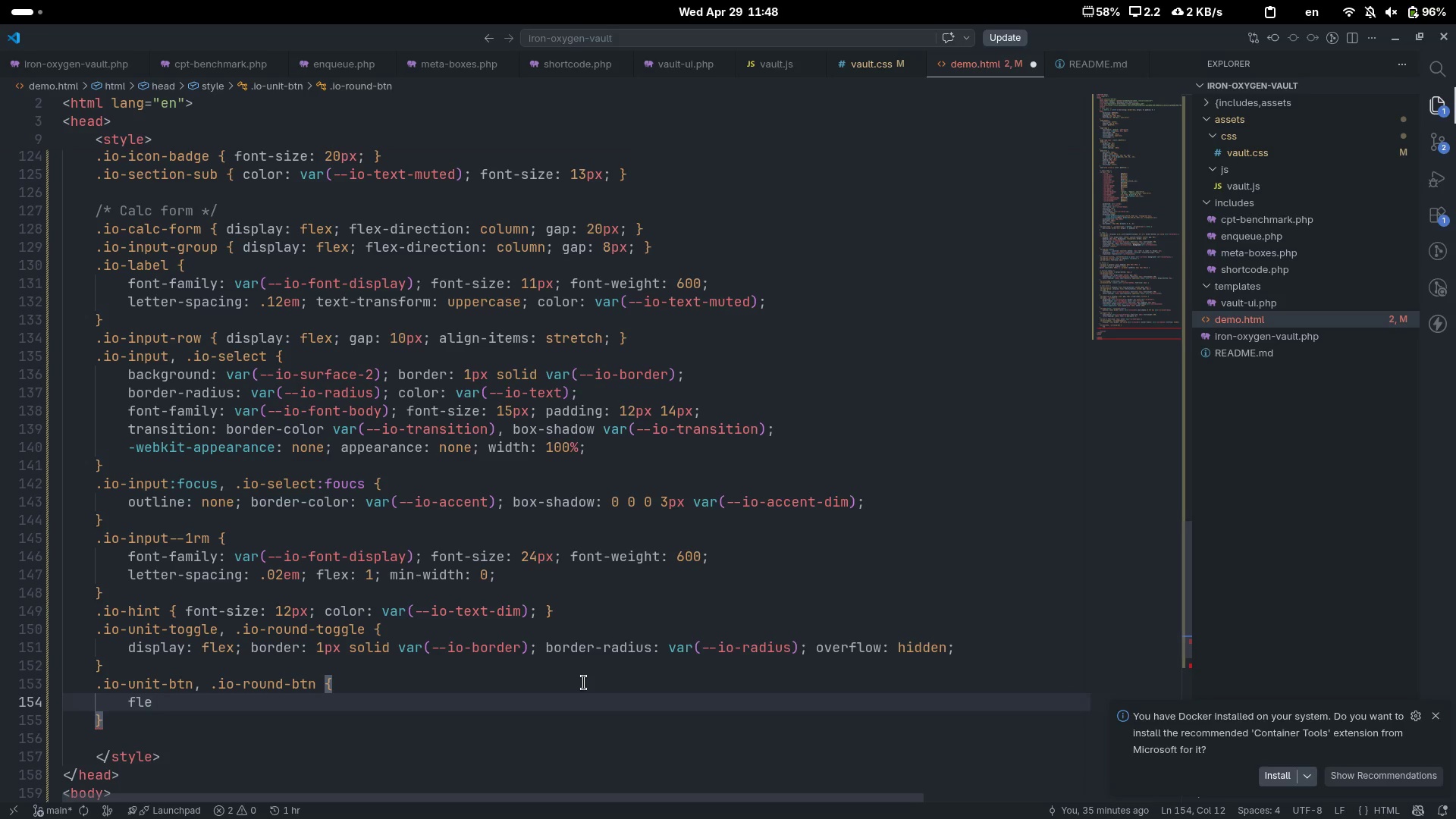 
key(X)
 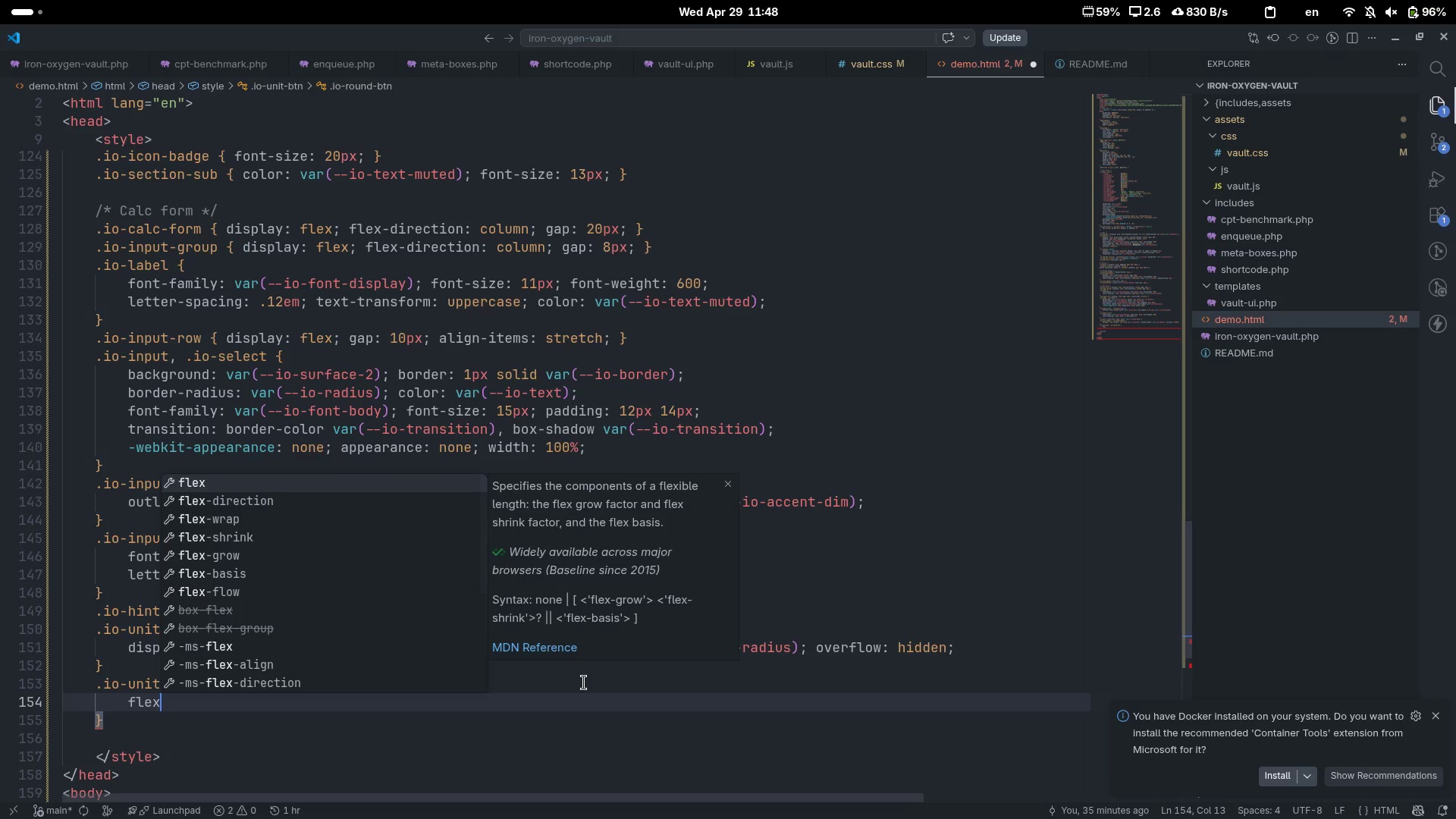 
key(Enter)
 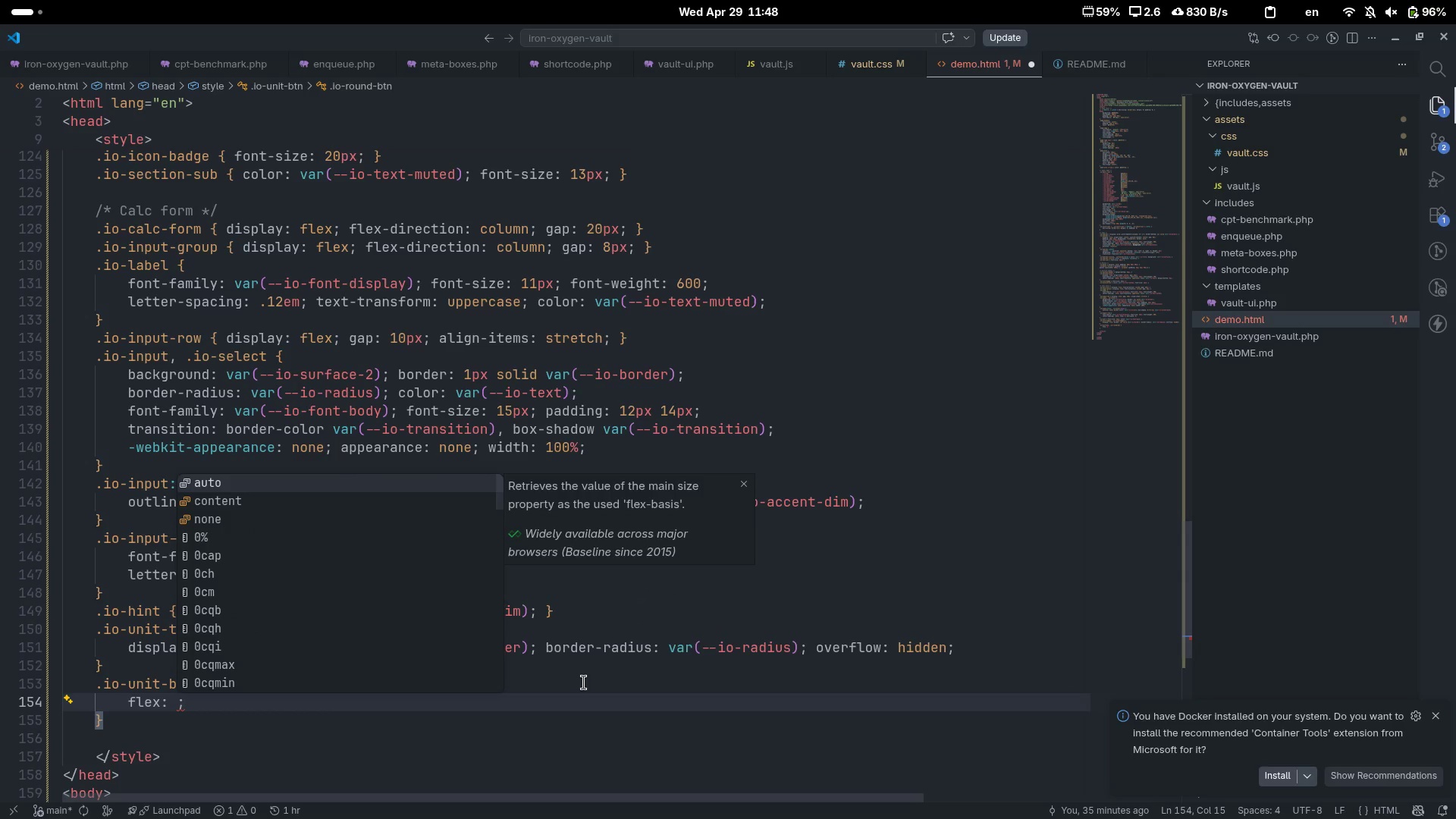 
key(1)
 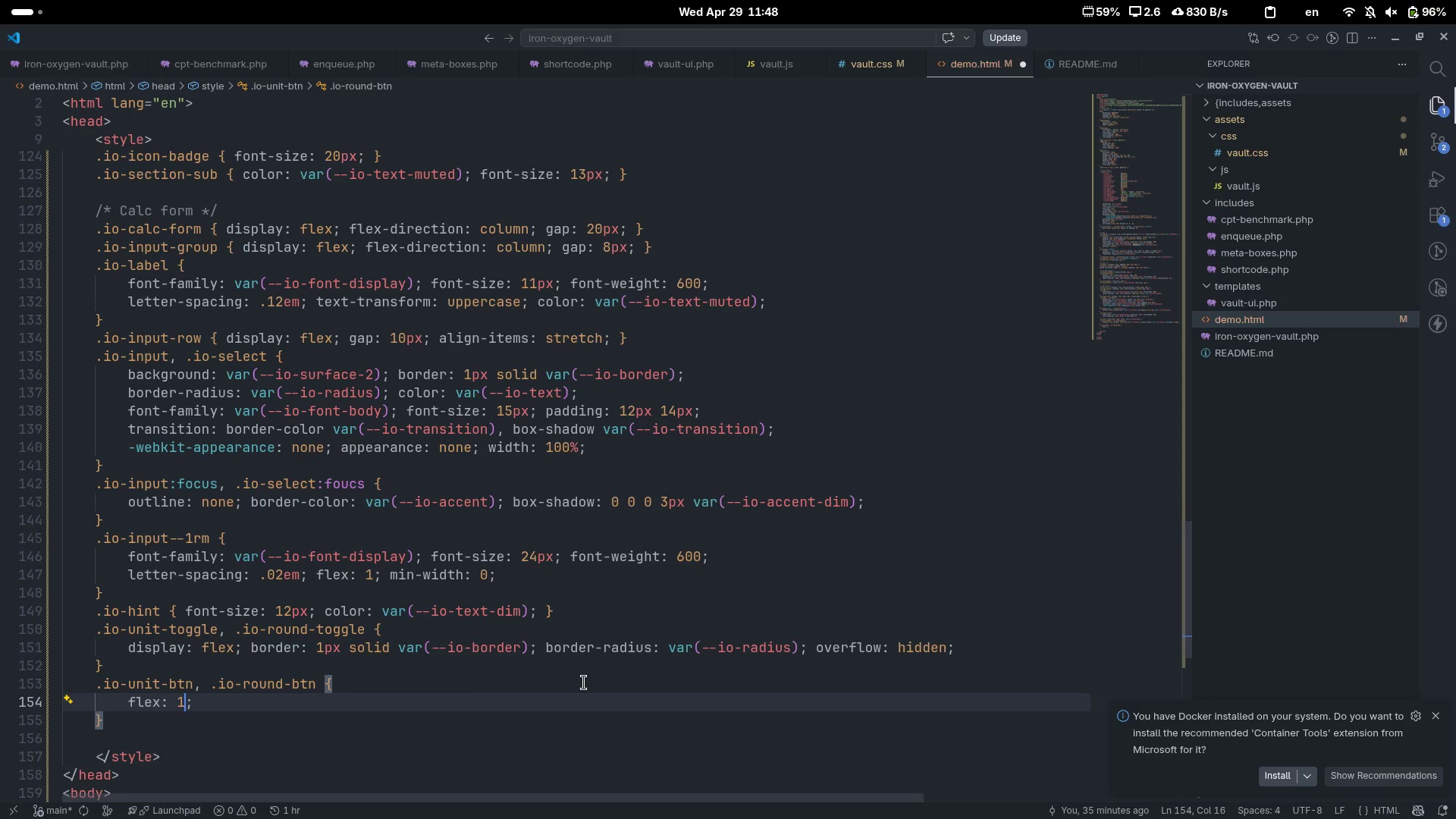 
key(ArrowRight)
 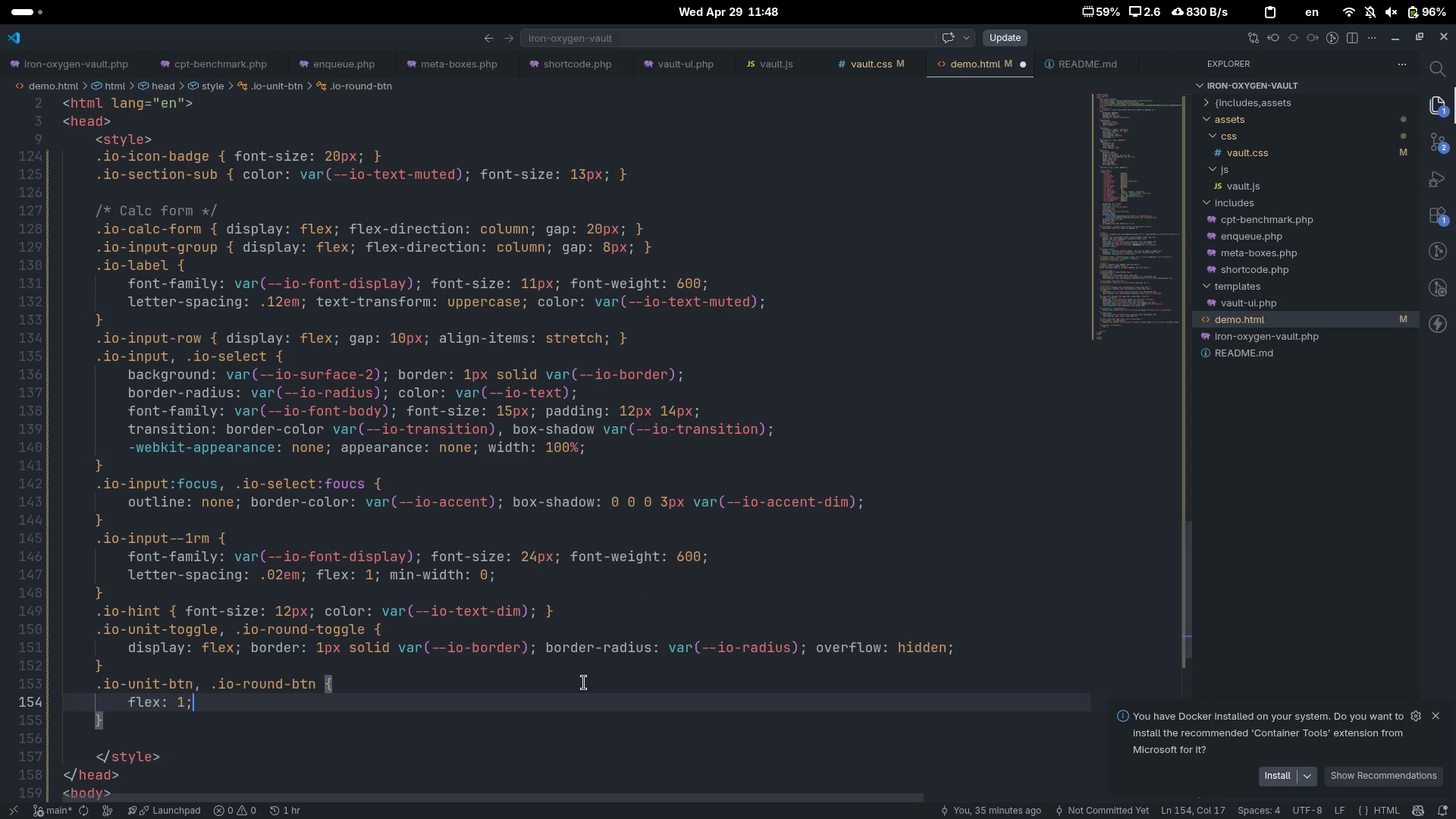 
type( pass)
key(Backspace)
key(Backspace)
type(dding)
key(Tab)
type(1-px)
key(Backspace)
key(Backspace)
key(Backspace)
type(0px 14px)
 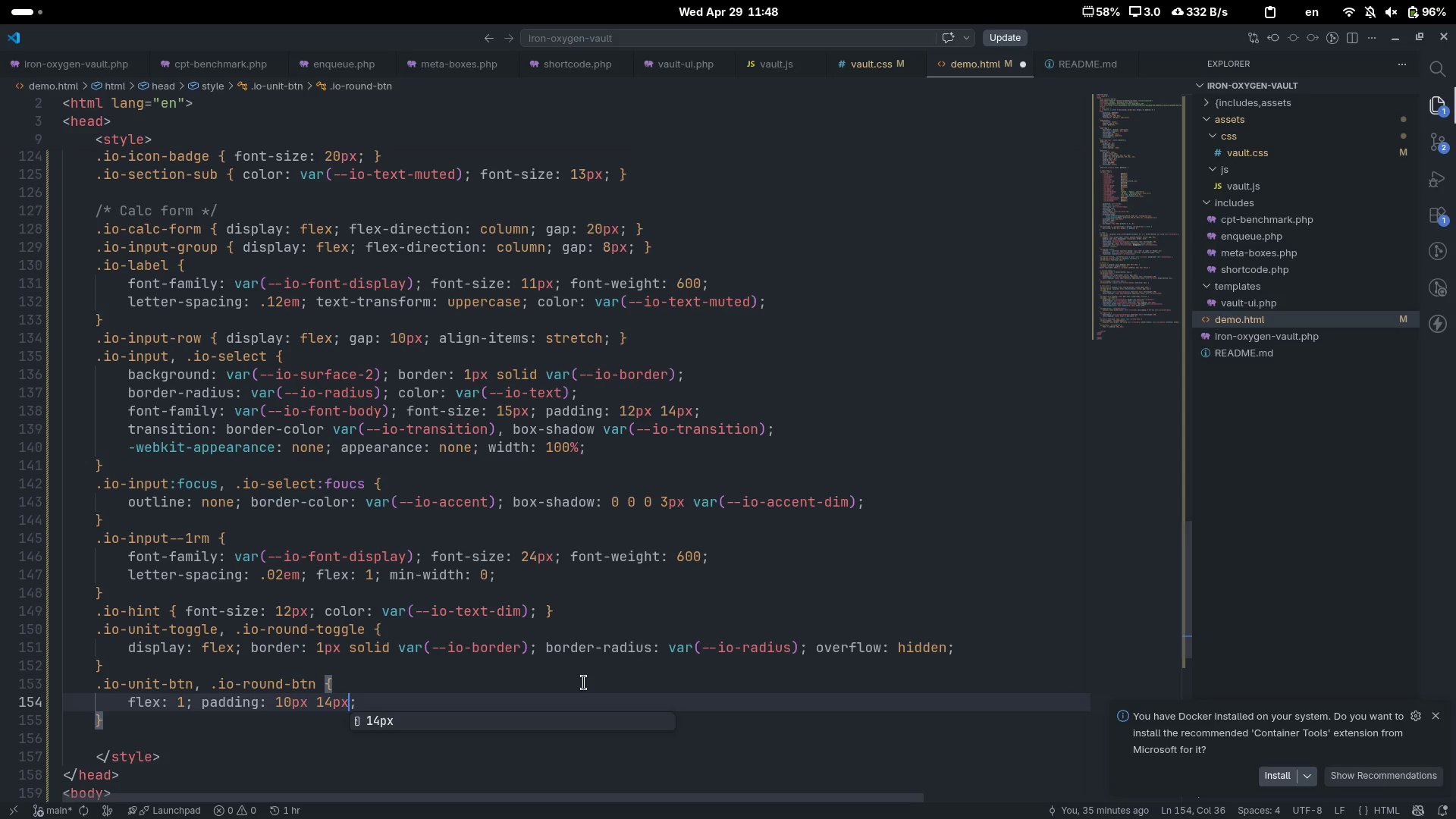 
key(ArrowRight)
 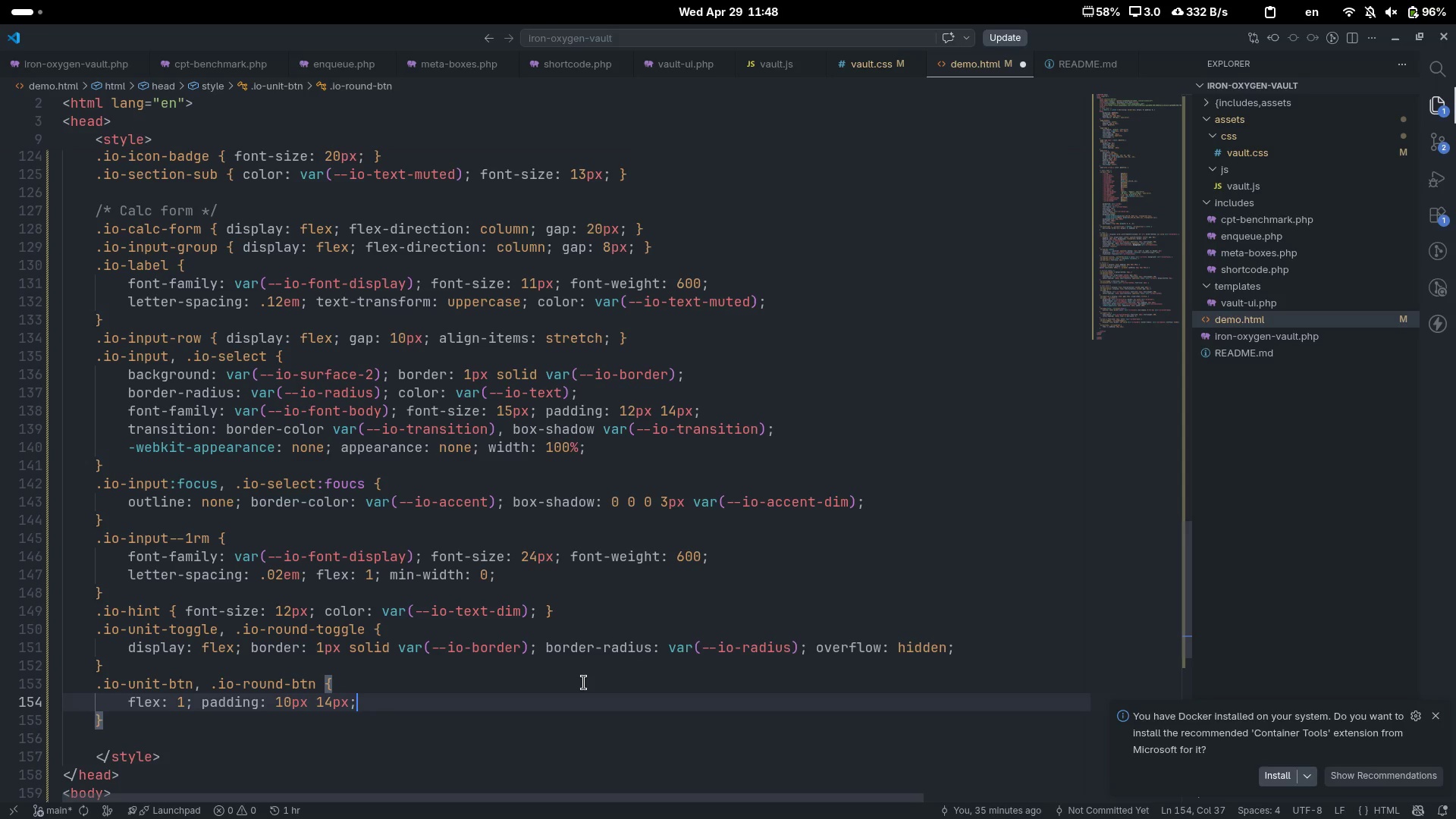 
type( backge)
key(Tab)
 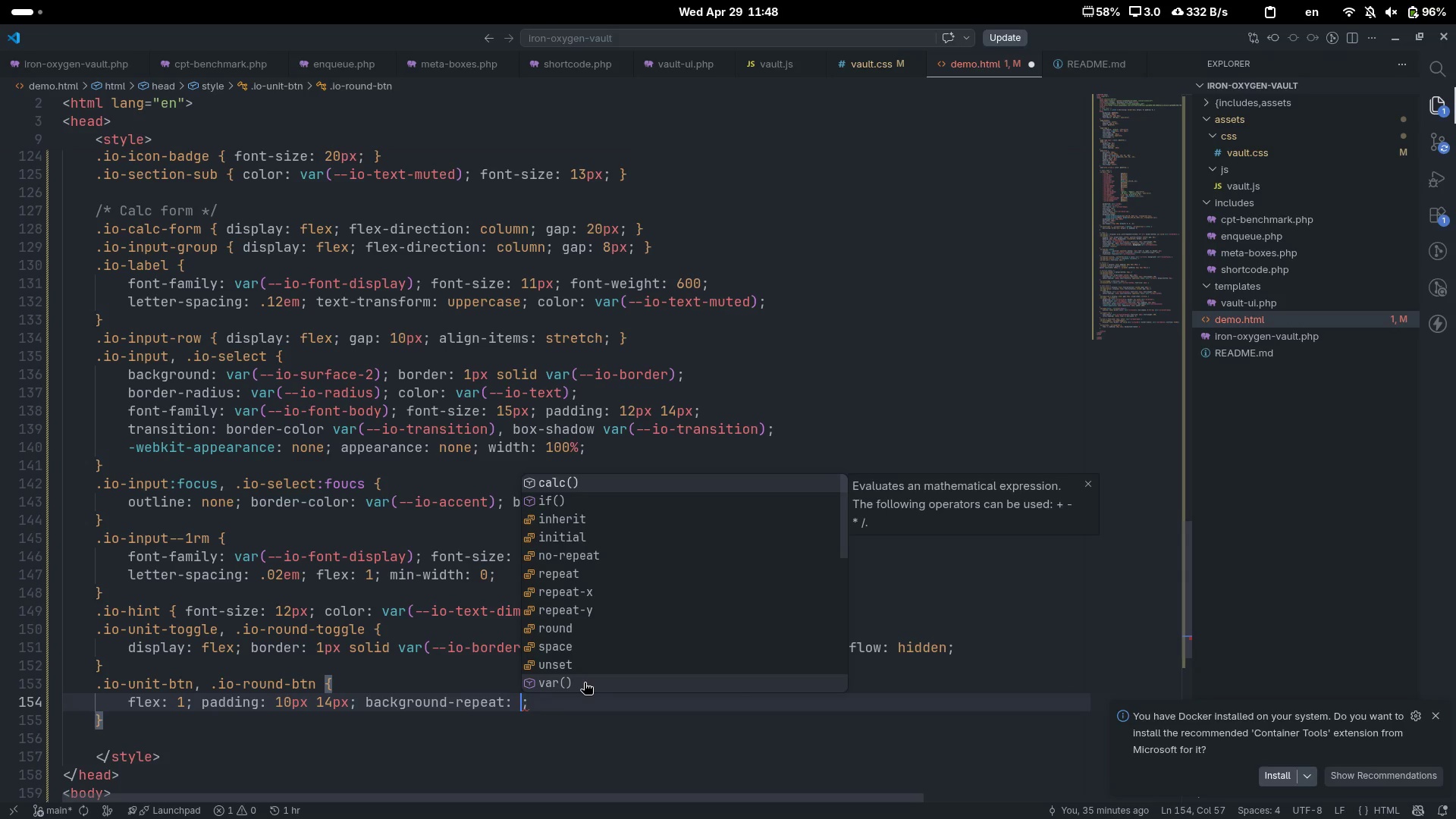 
key(Control+ControlLeft)
 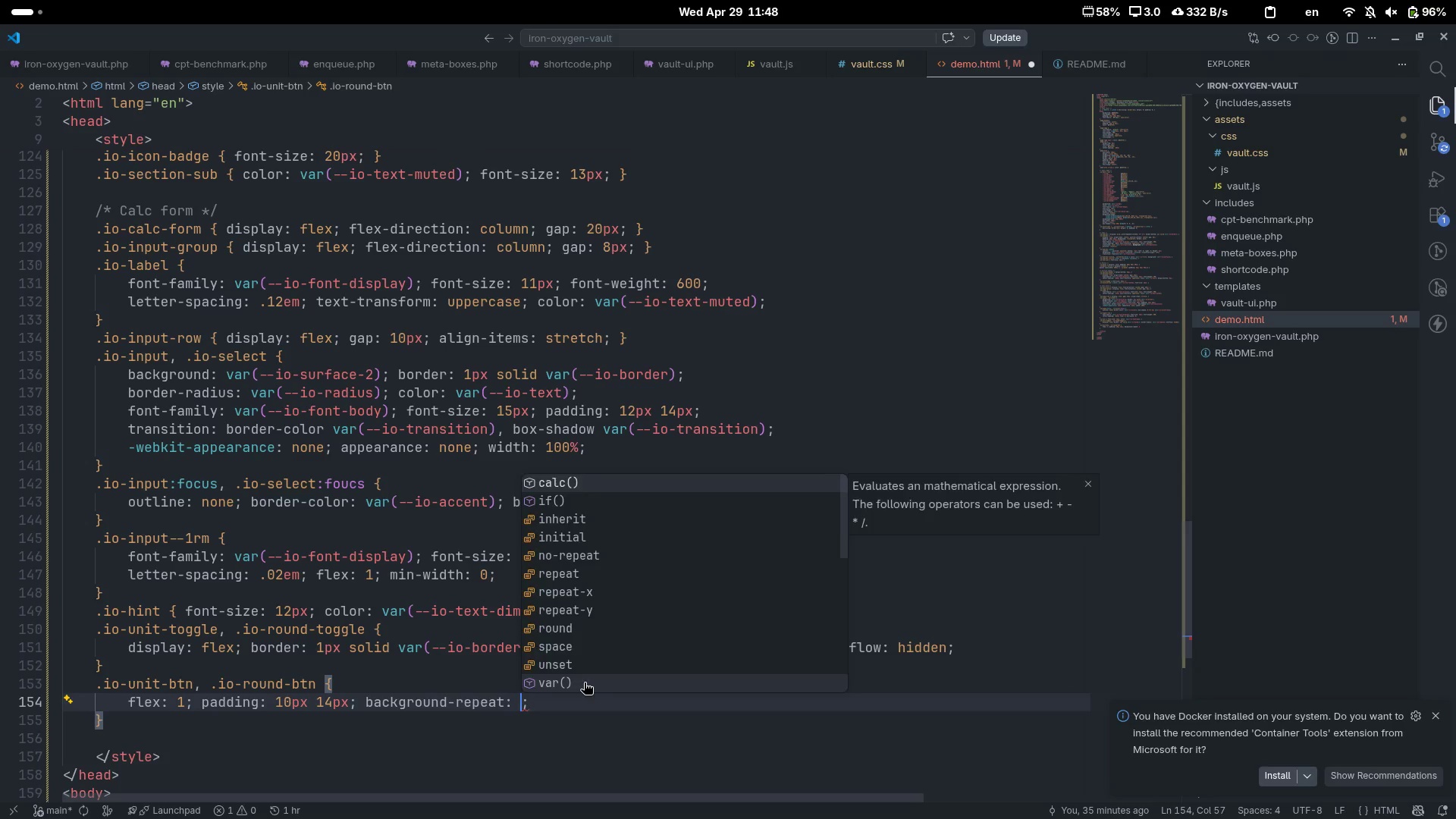 
key(Control+Z)
 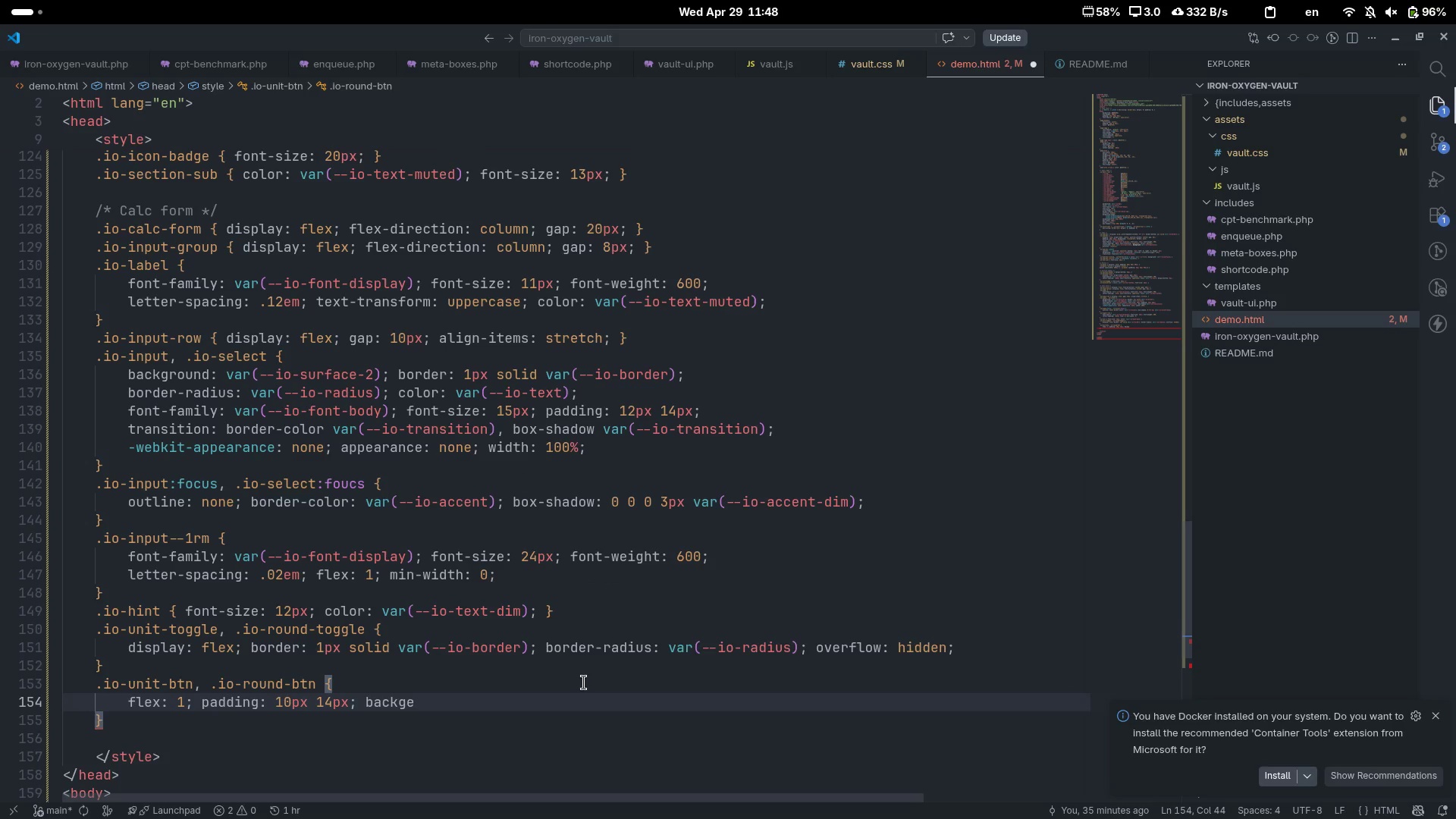 
key(Backspace)
type(ro)
key(Tab)
 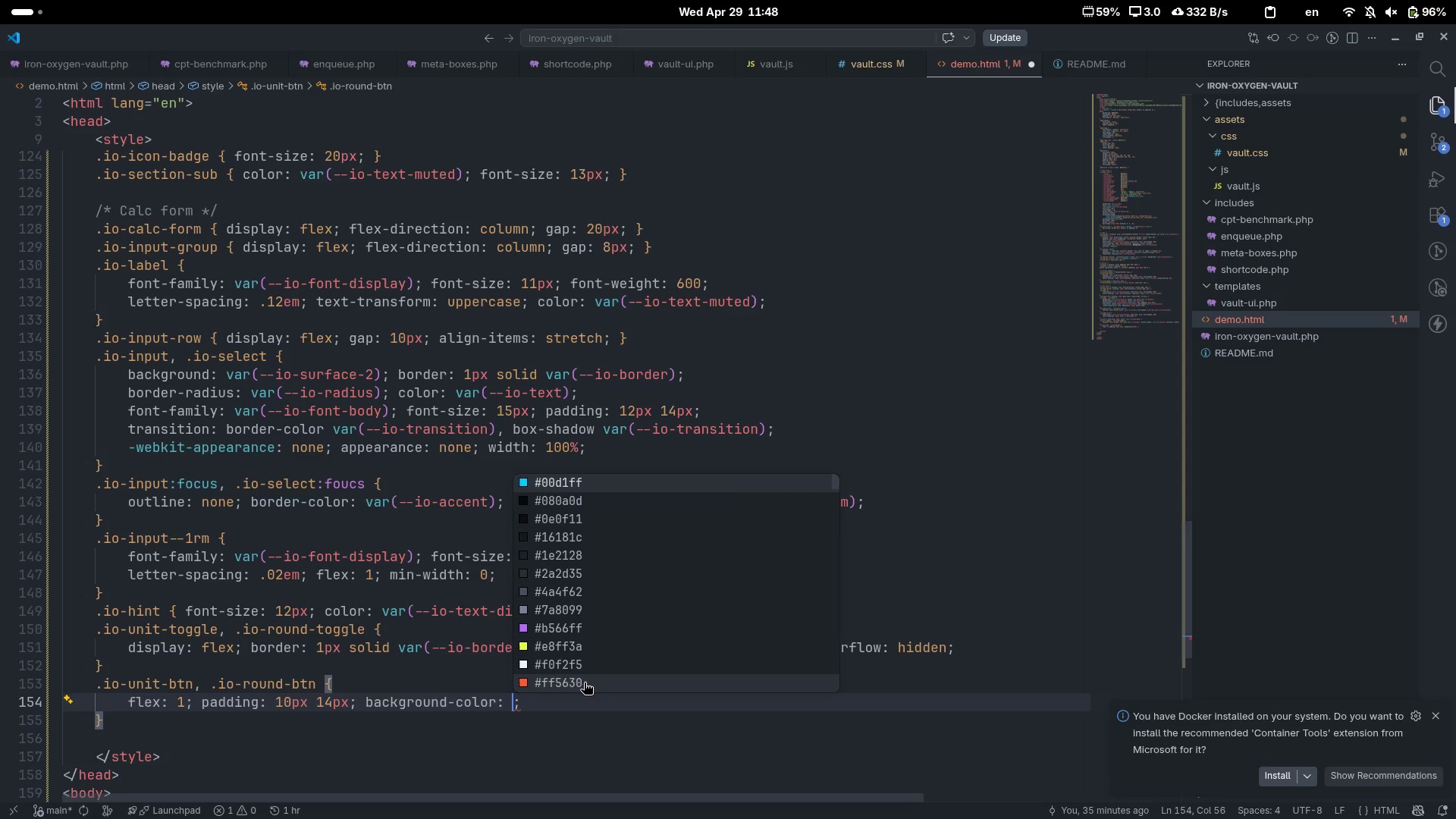 
key(Control+Backspace)
 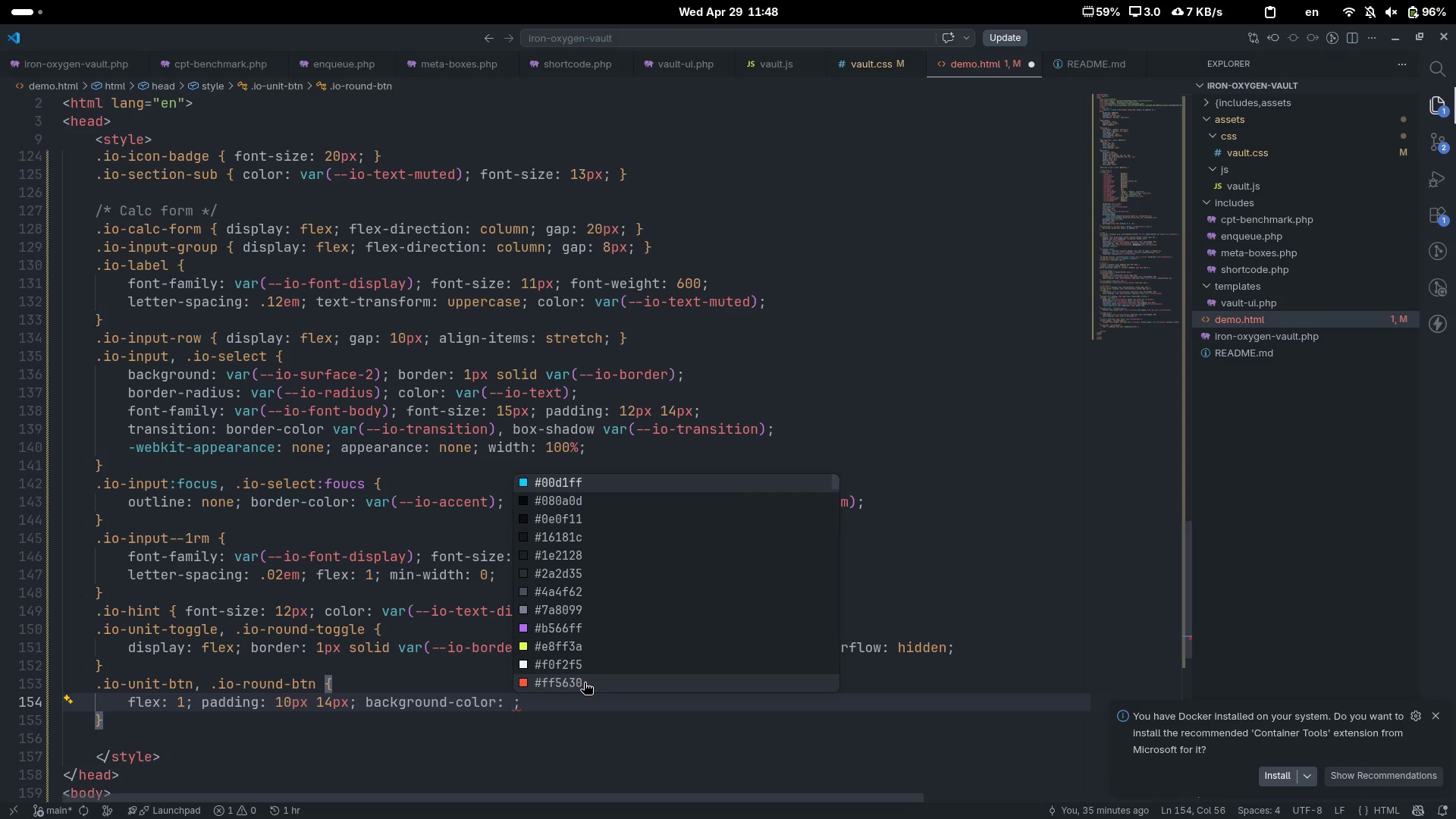 
key(Control+Backspace)
 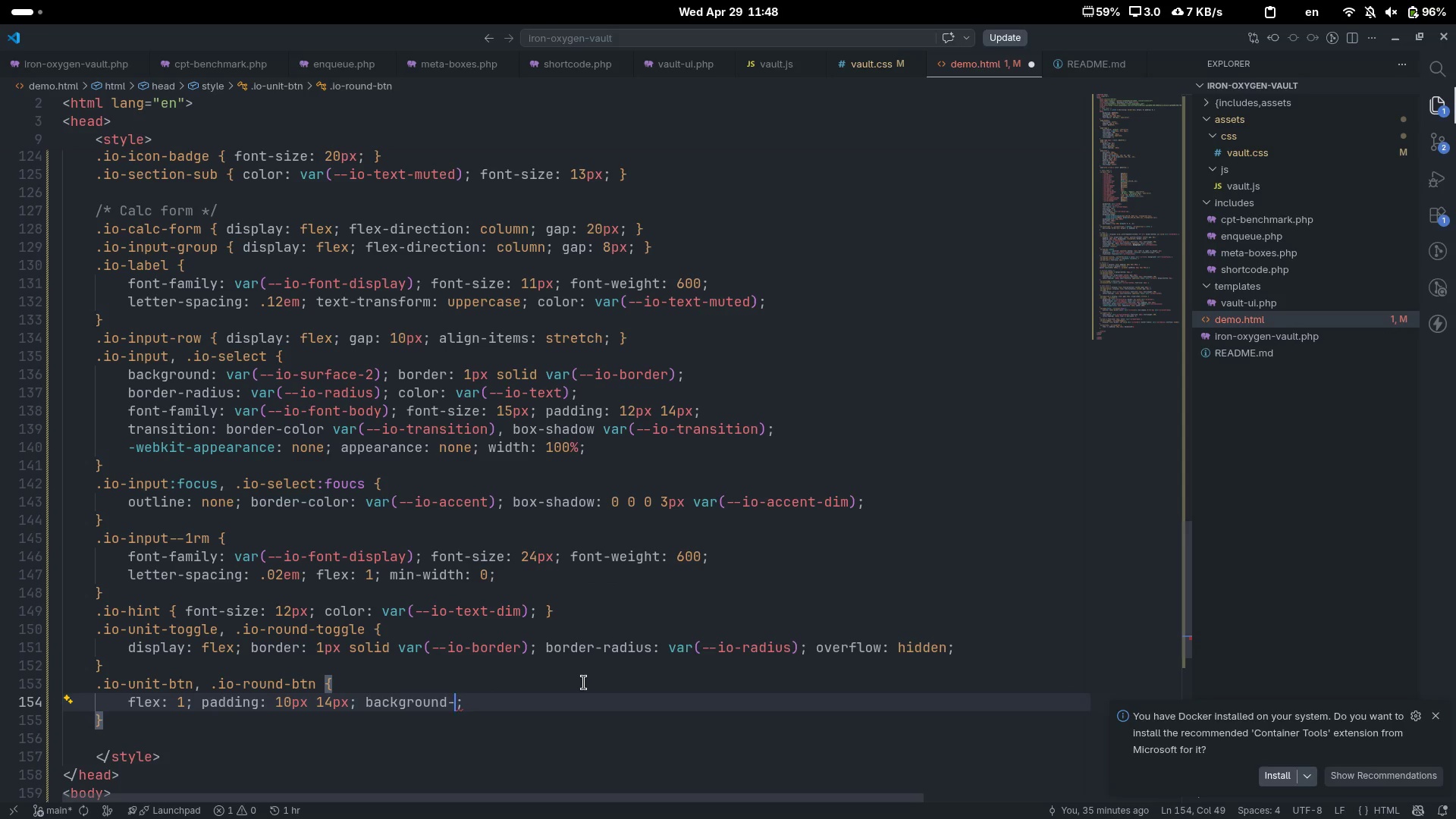 
key(Backspace)
type(: var()
key(Tab)
type(--io-sr)
 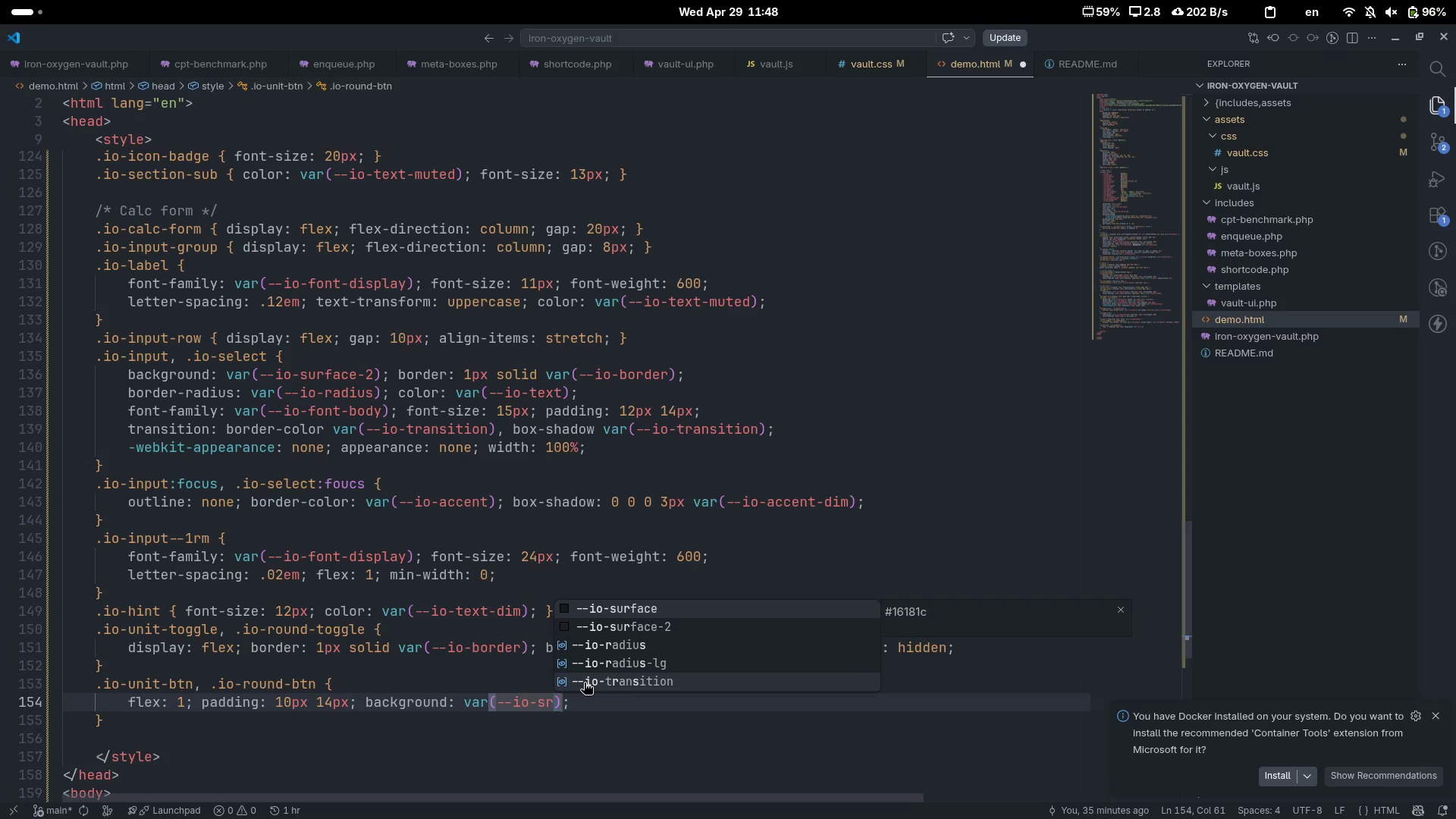 
key(ArrowDown)
 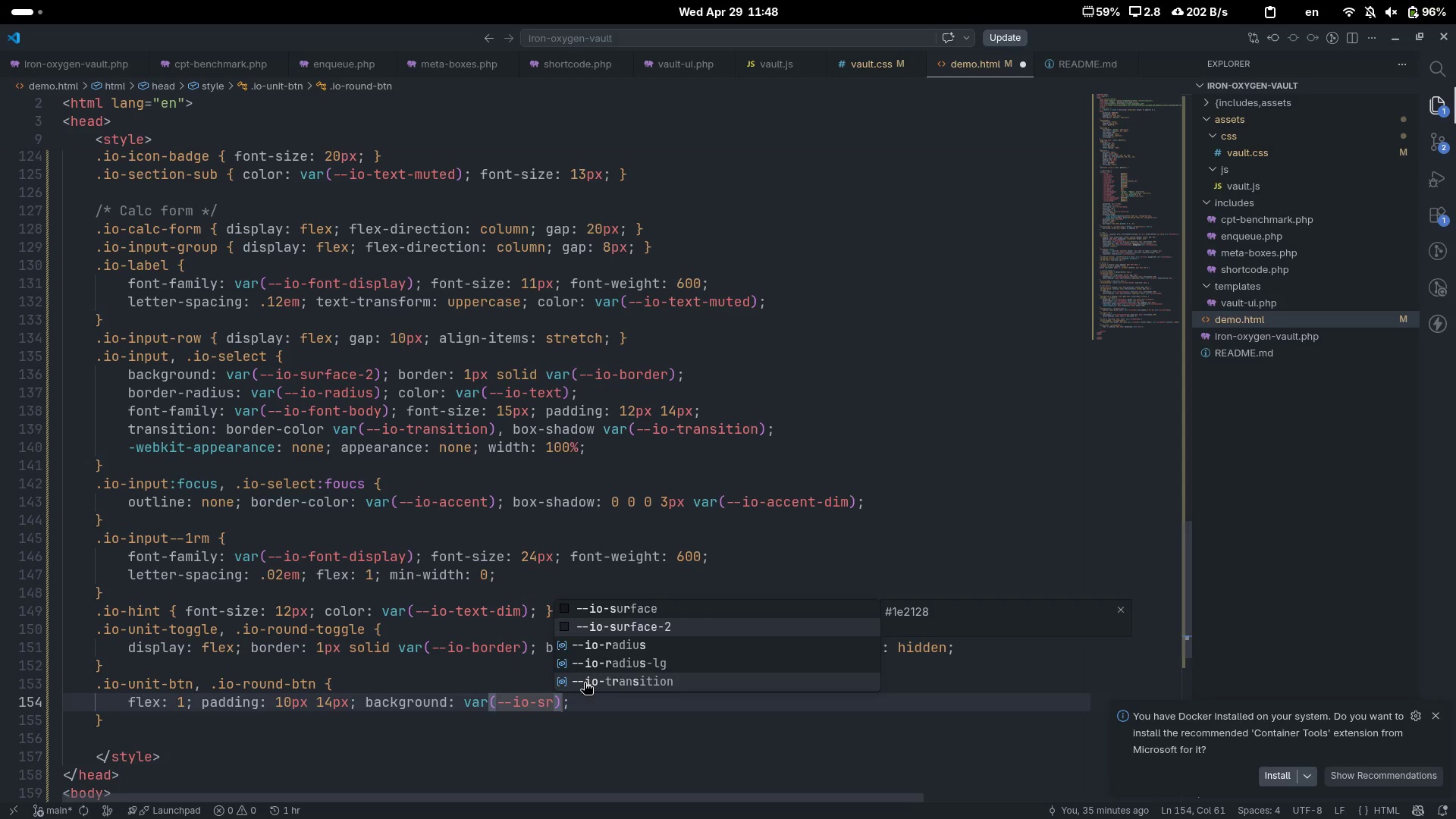 
key(Enter)
 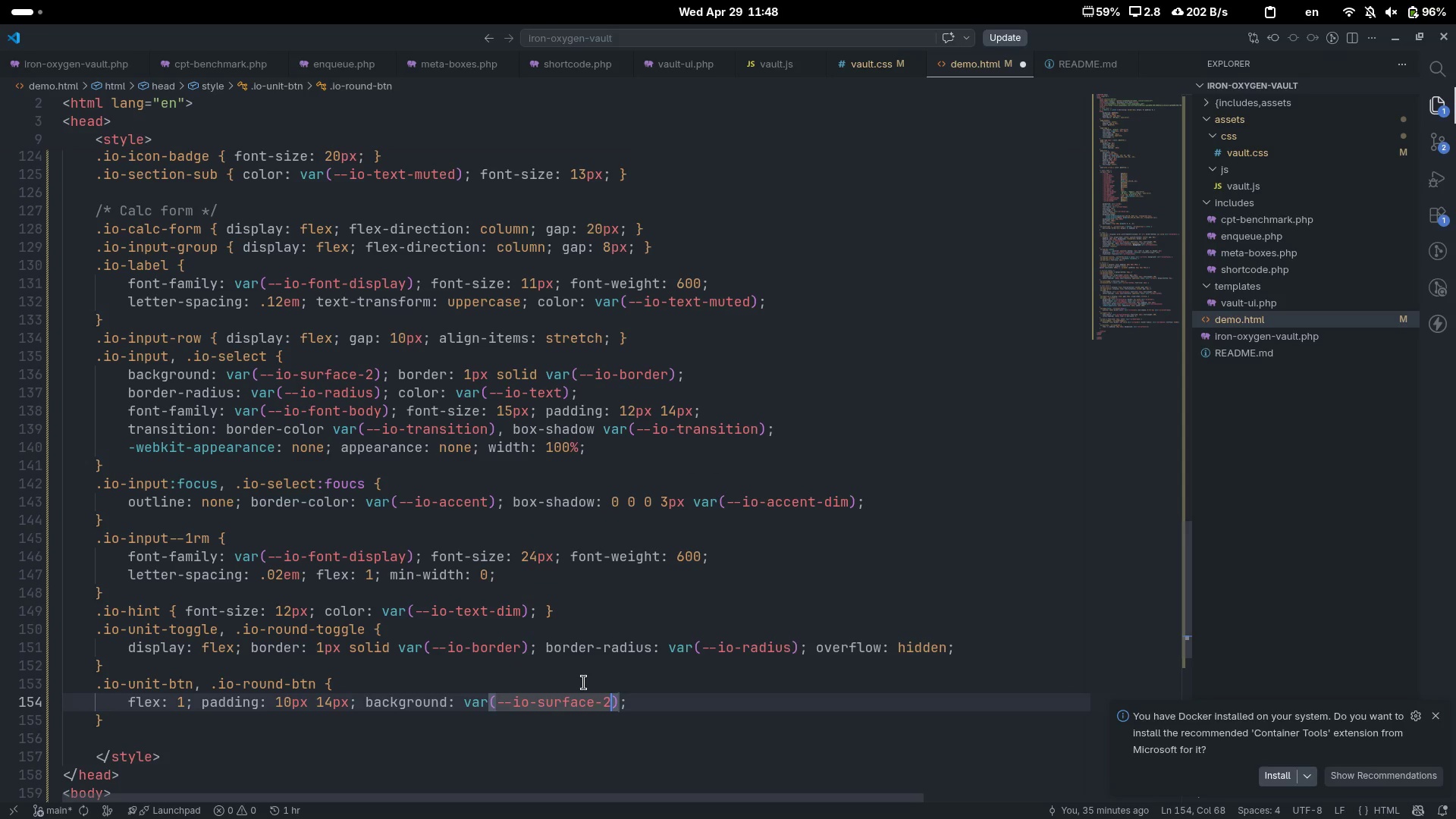 
key(ArrowRight)
 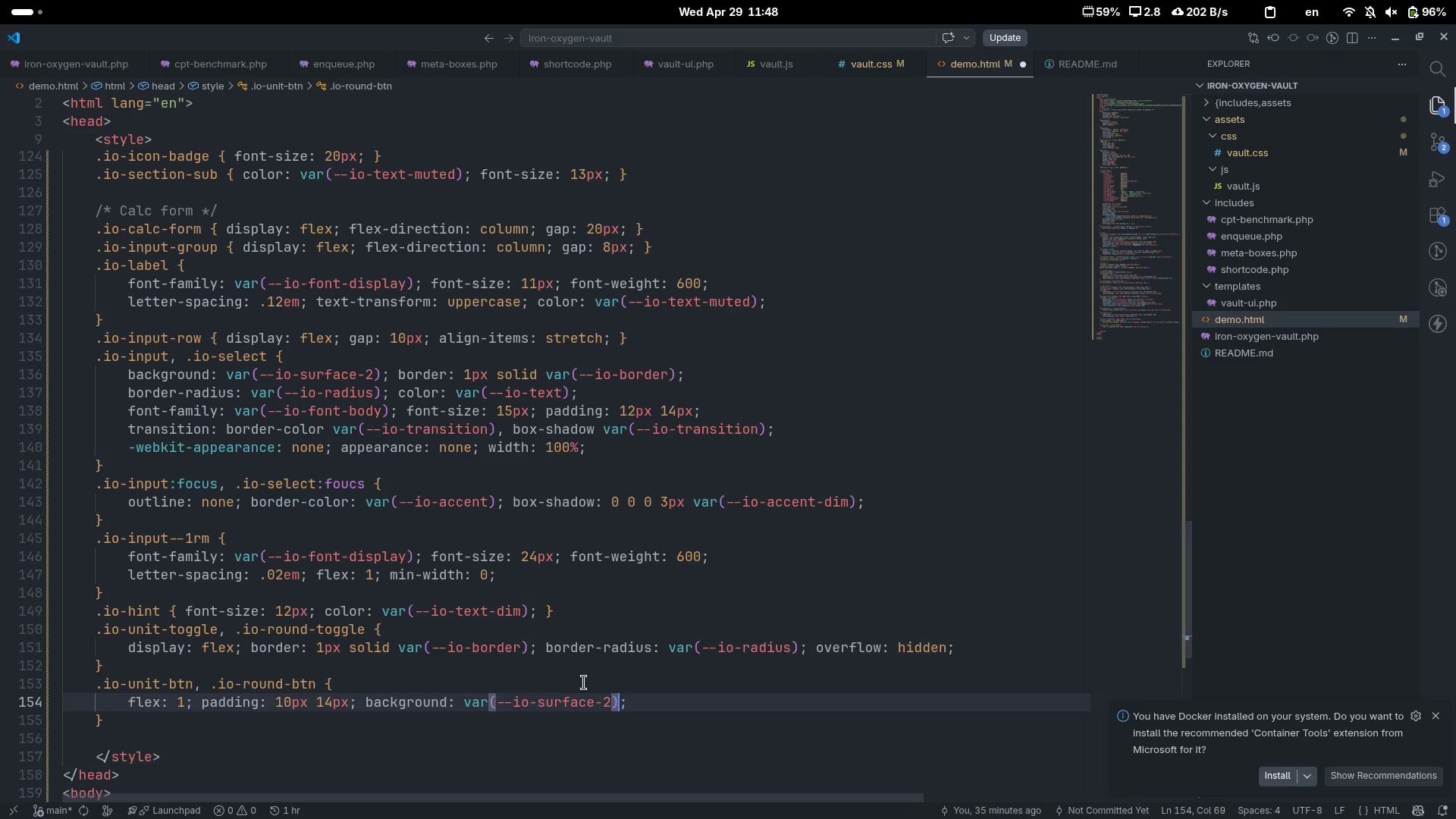 
key(ArrowRight)
 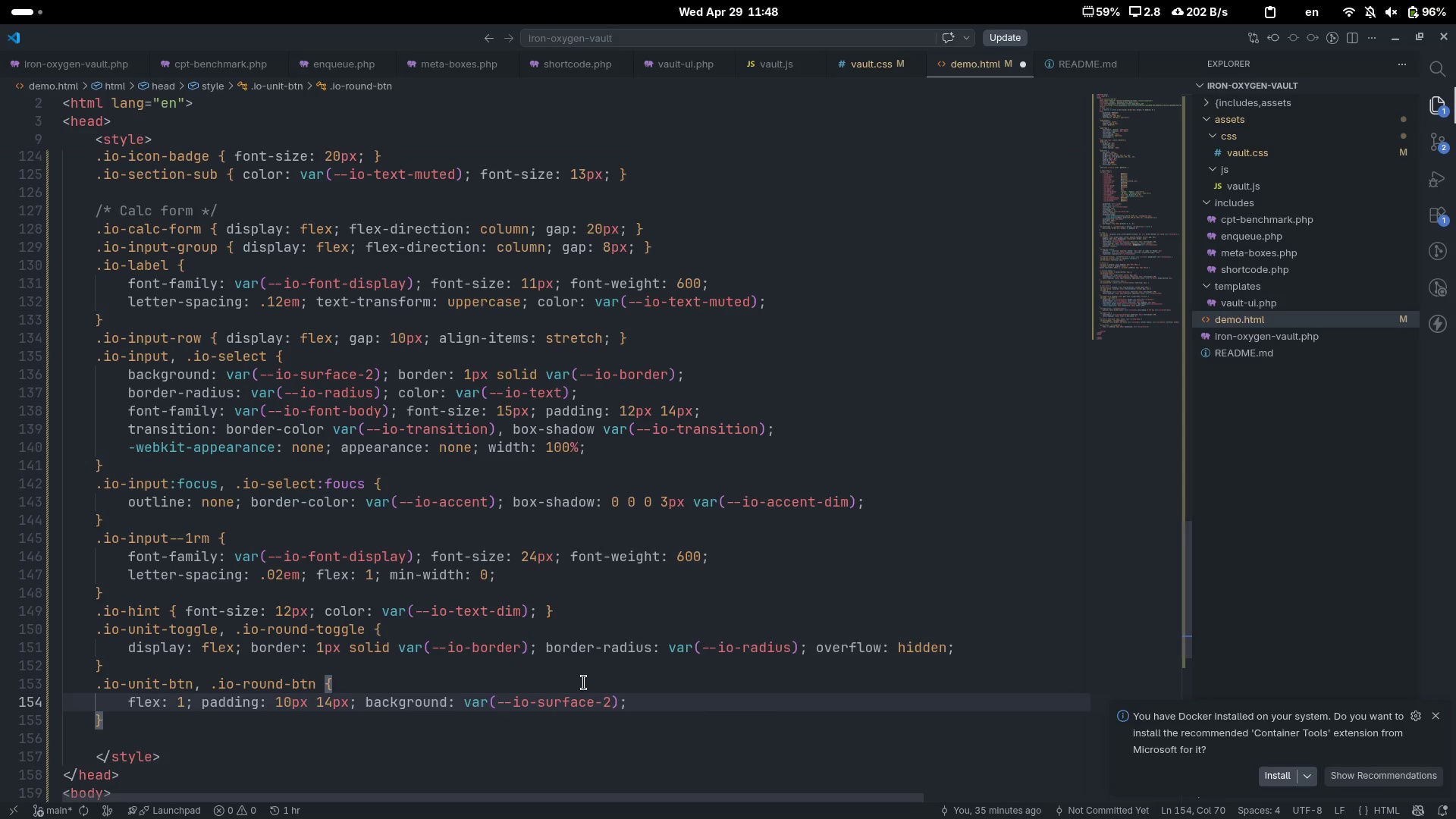 
type( bord)
key(Tab)
type(non)
key(Tab)
 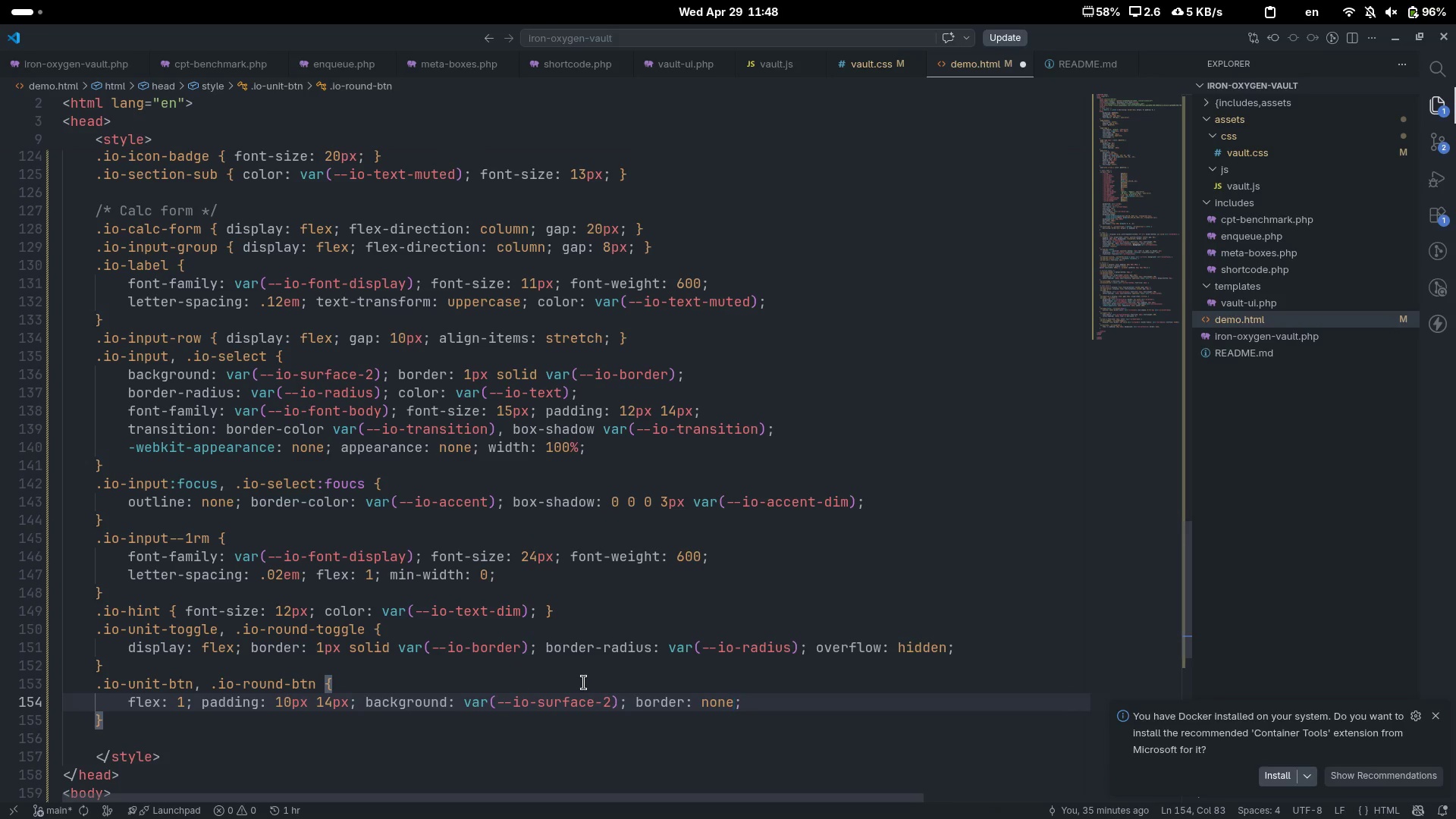 
key(ArrowRight)
 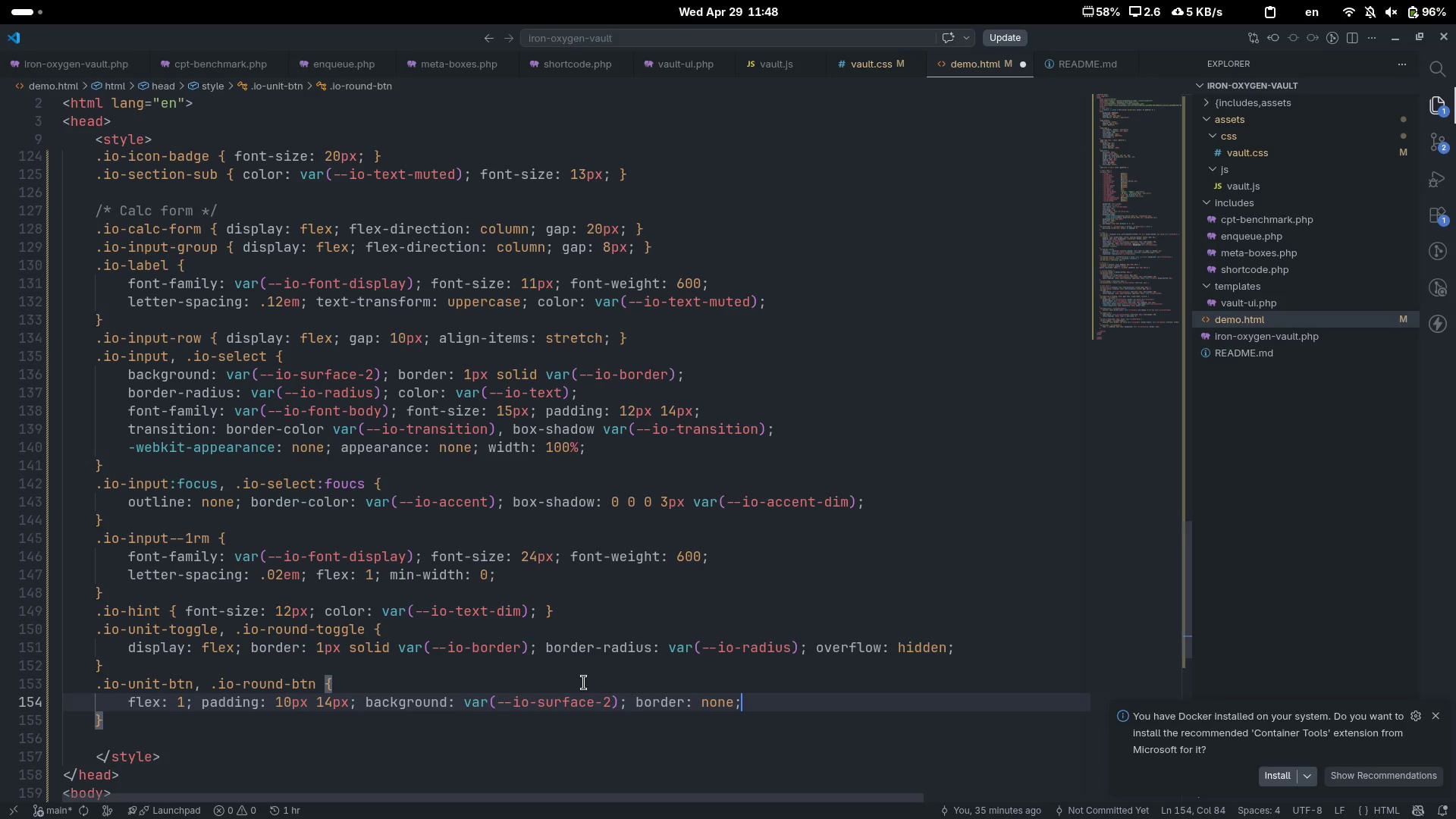 
key(Enter)
 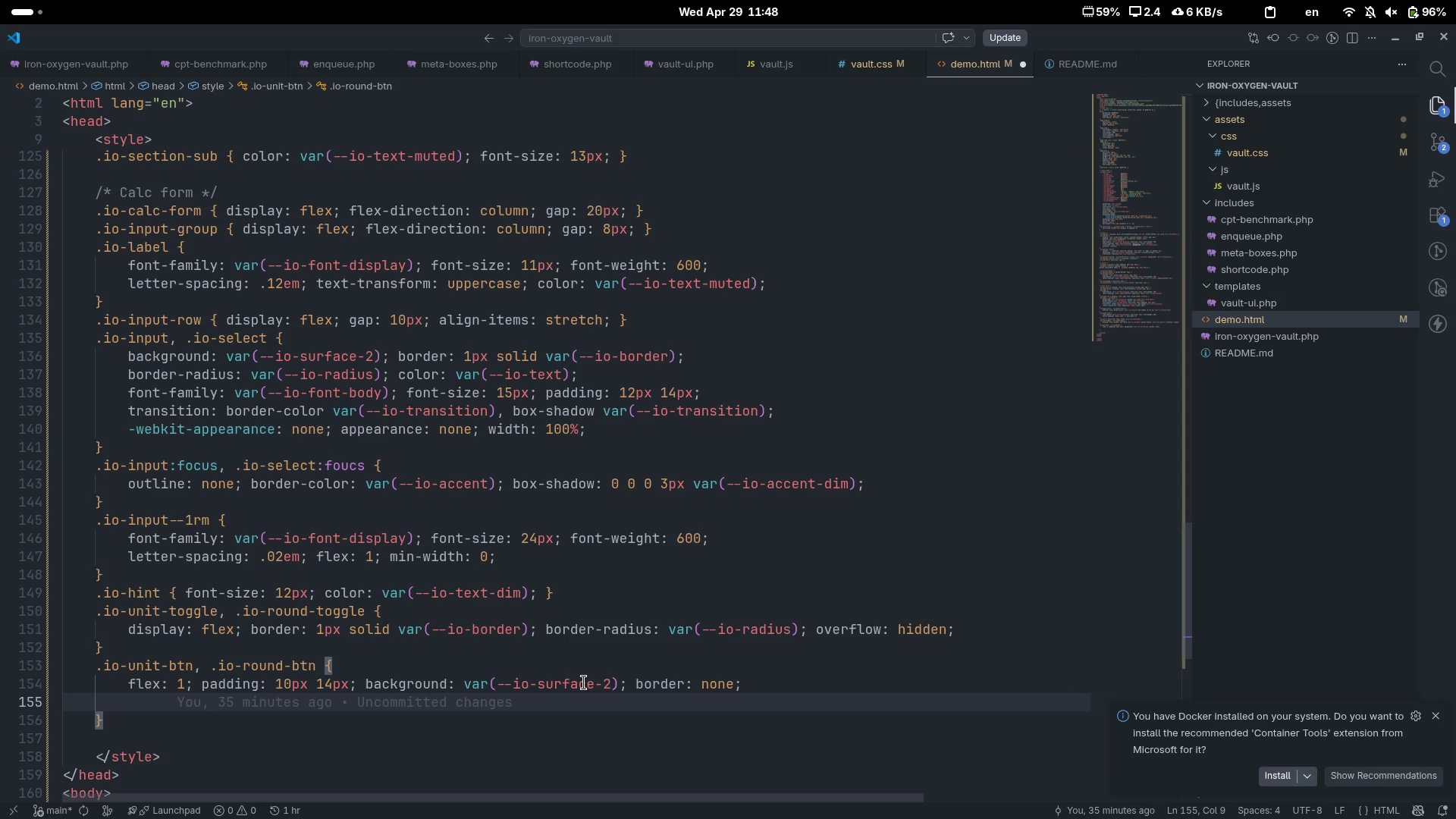 
type(colo)
key(Tab)
type(var(--i-)
key(Backspace)
type(p)
key(Backspace)
type(o-text-mute)
key(Tab)
 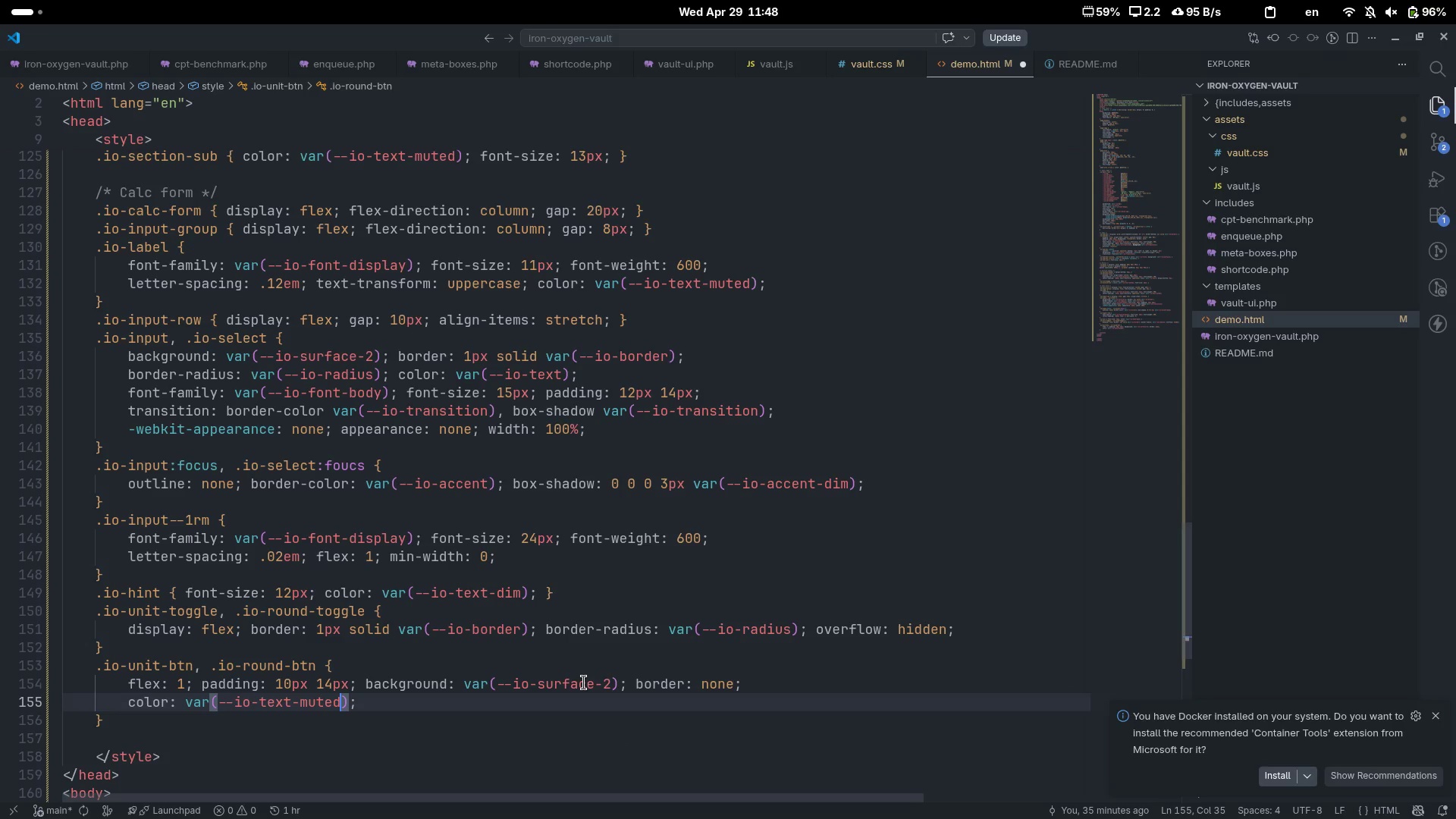 
key(Control+ControlLeft)
 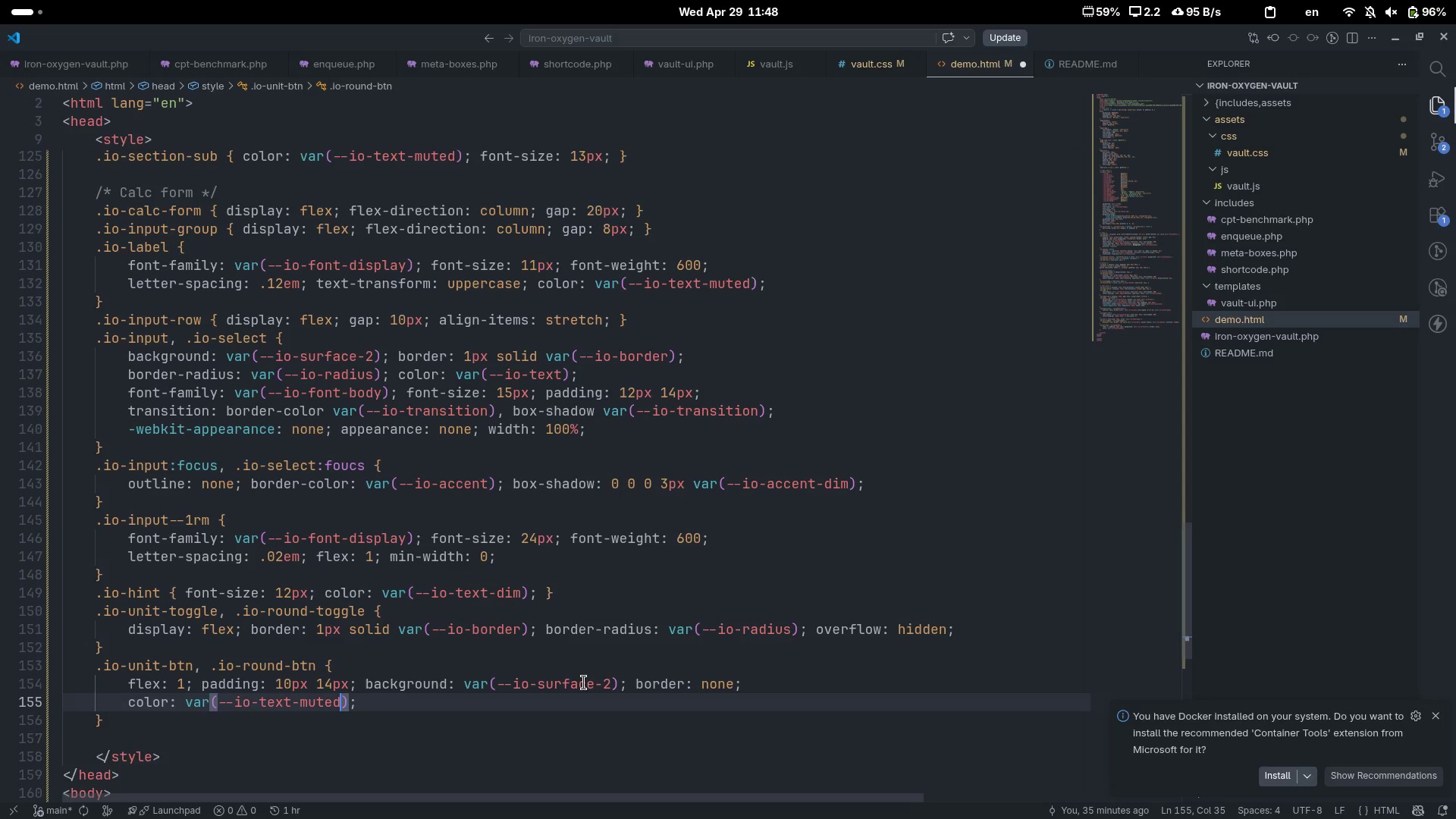 
key(Control+ArrowRight)
 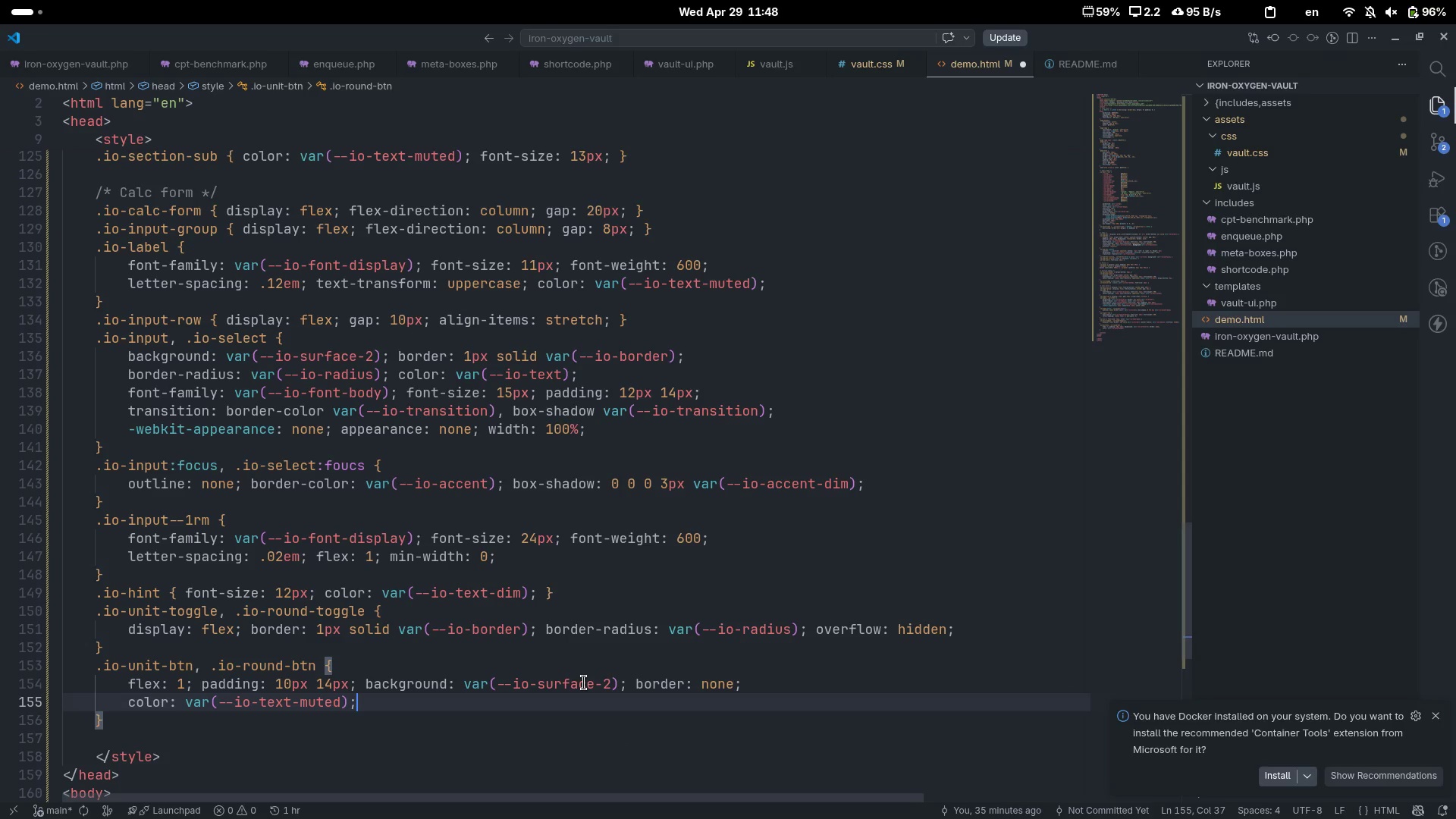 
key(ArrowLeft)
 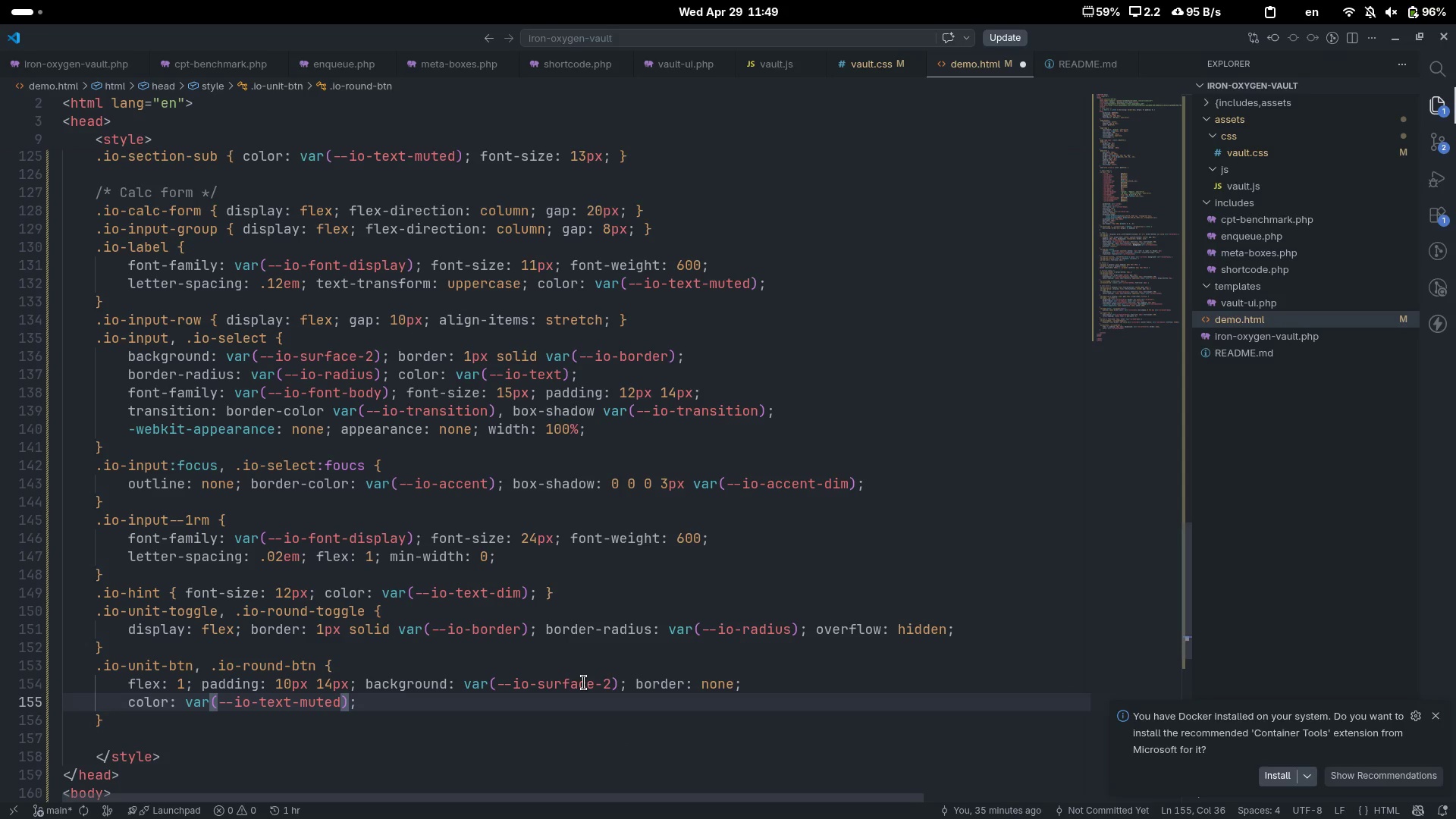 
key(ArrowRight)
 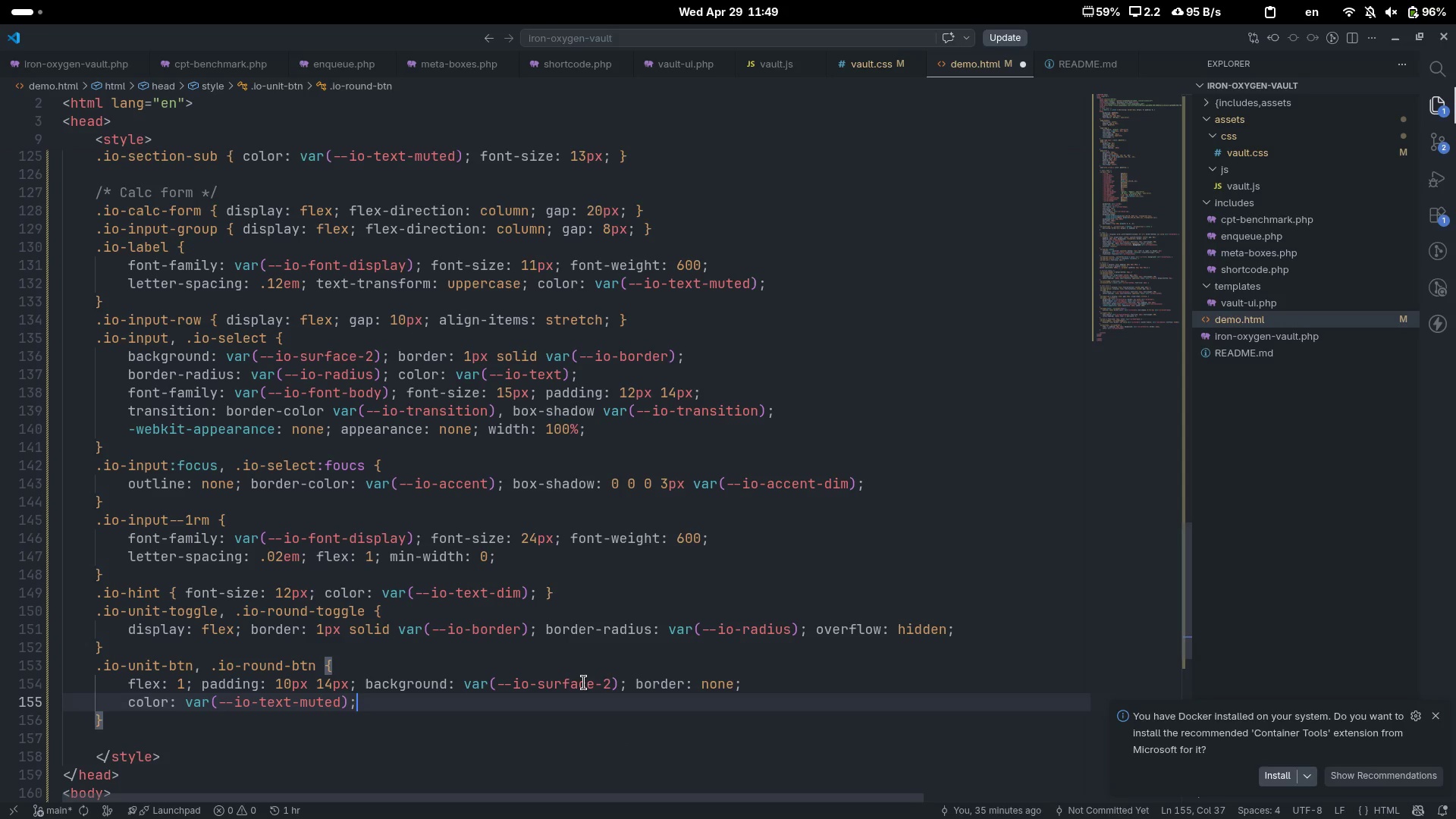 
type( font-fac)
key(Backspace)
type(m)
key(Tab)
type(var)
key(Tab)
type(--io-font)
 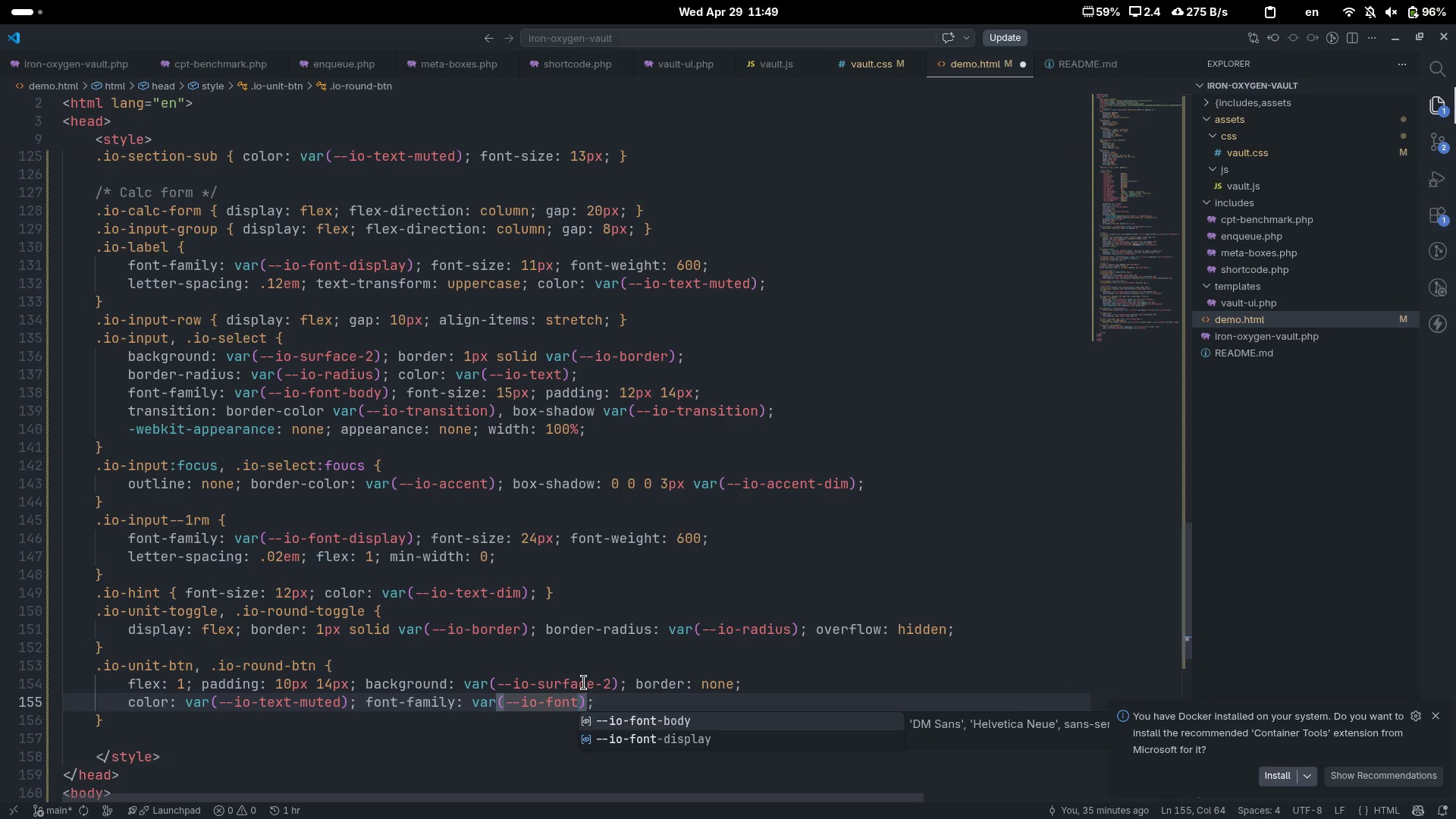 
key(ArrowDown)
 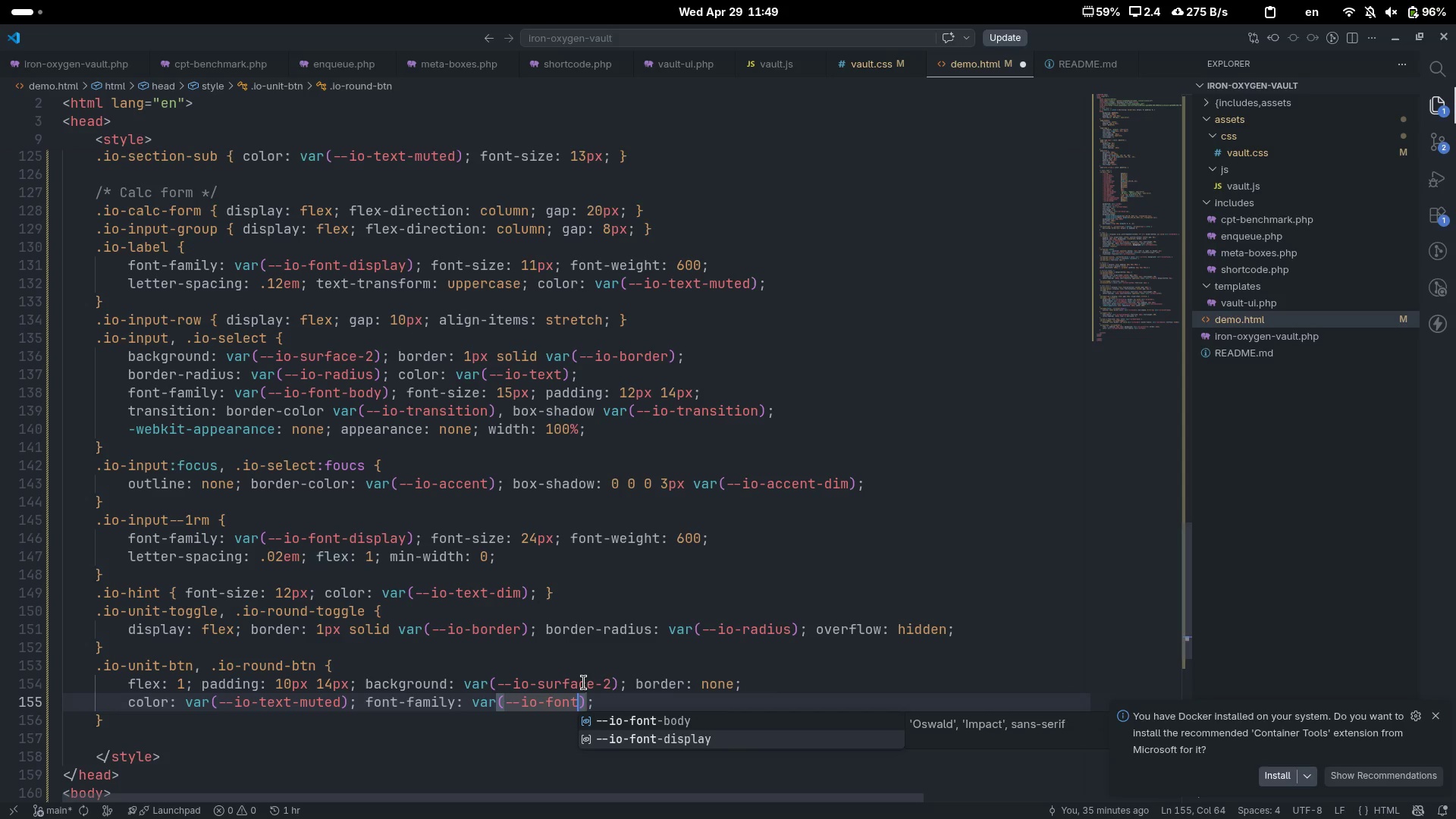 
key(Enter)
 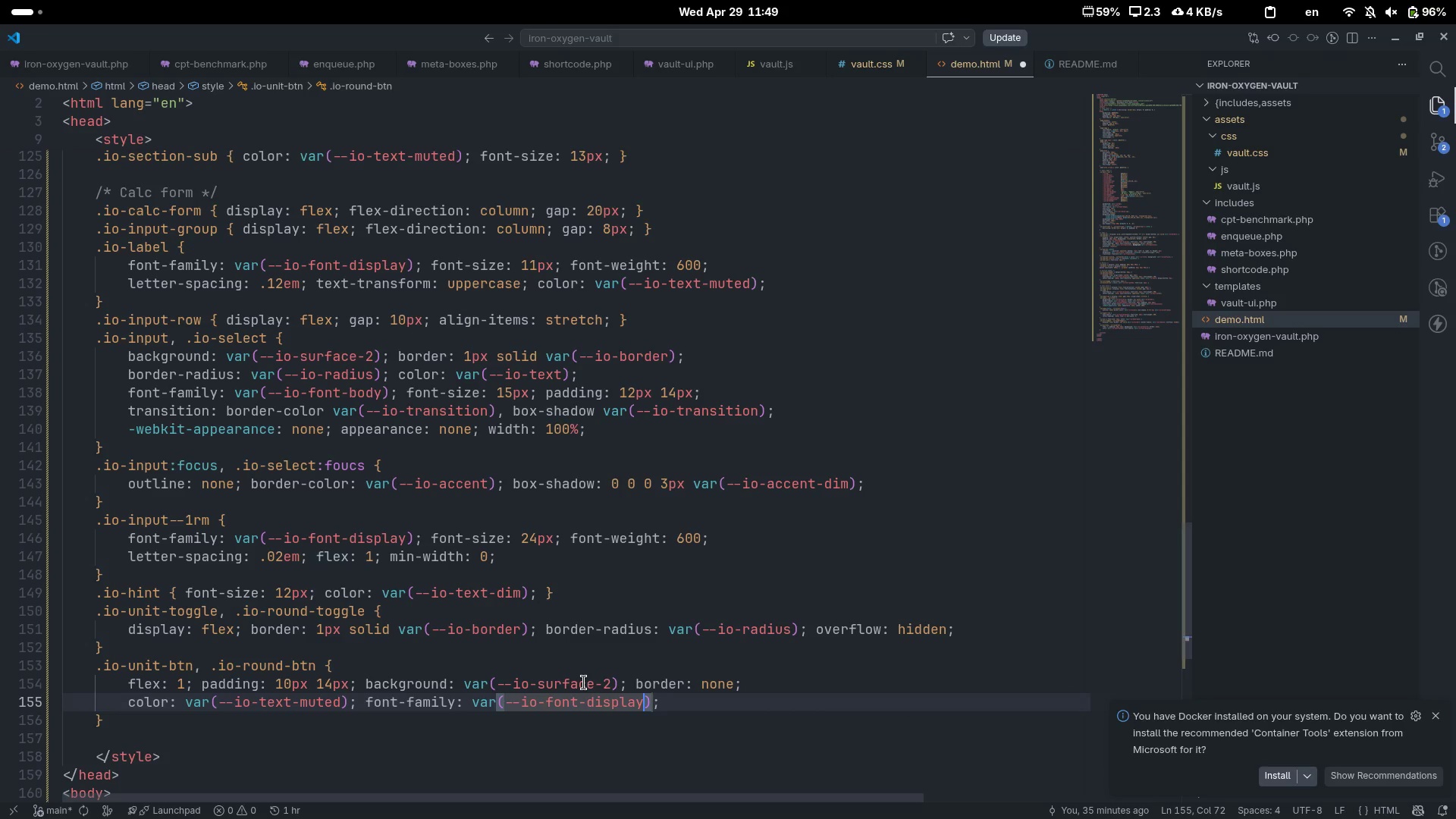 
key(ArrowRight)
 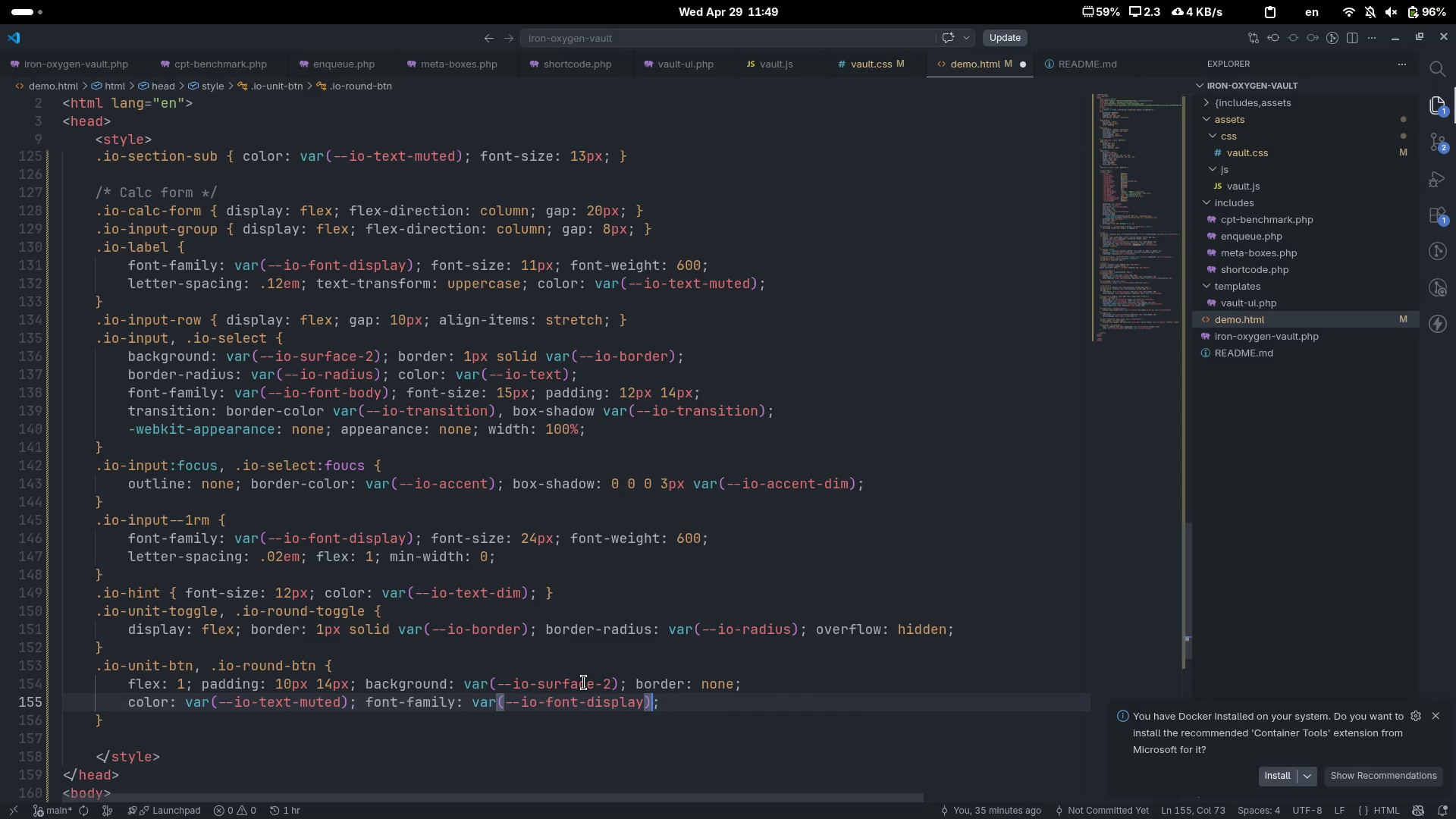 
key(ArrowRight)
 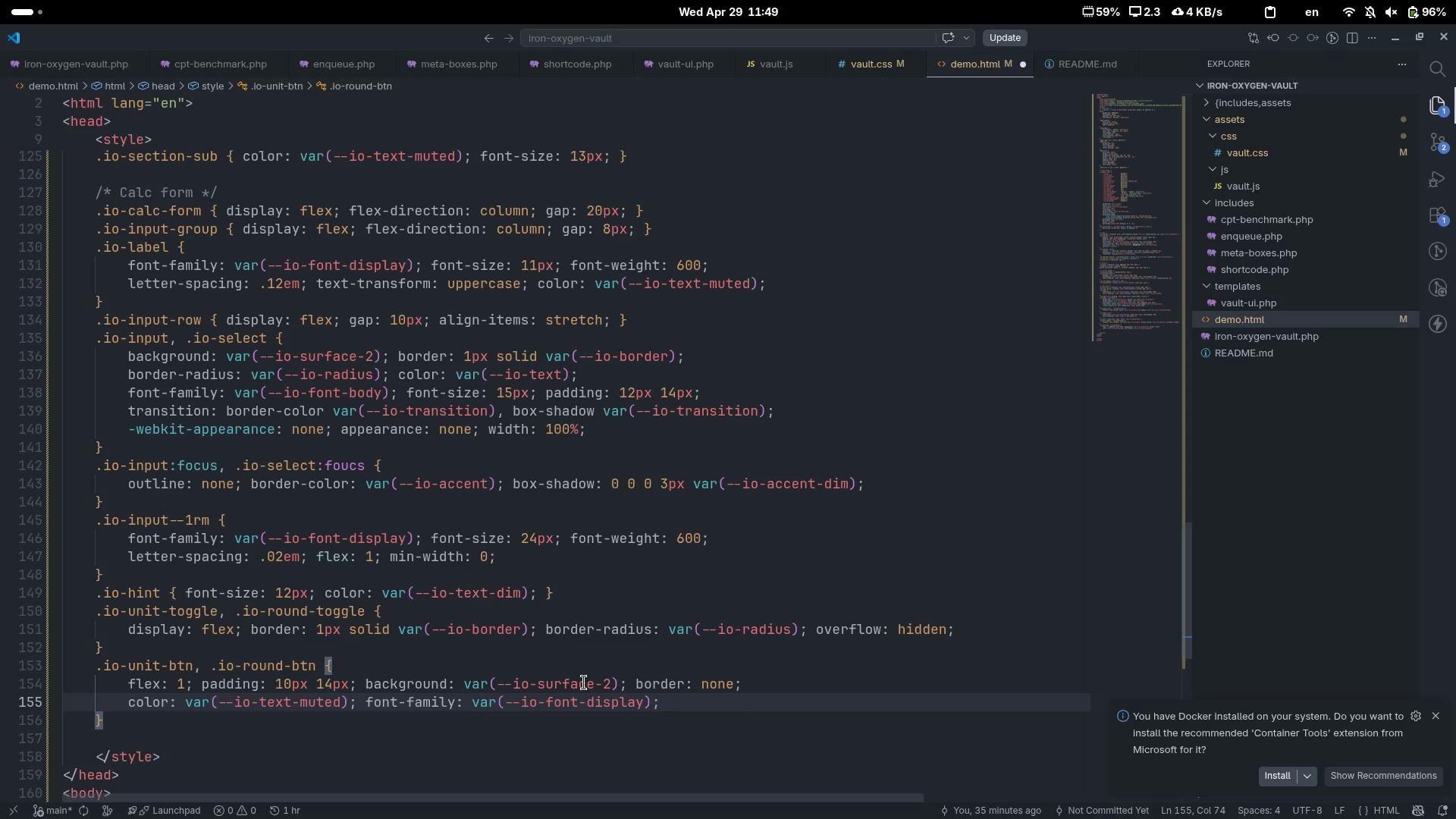 
type( font-siz)
key(Tab)
type(12)
key(Backspace)
type(3px)
 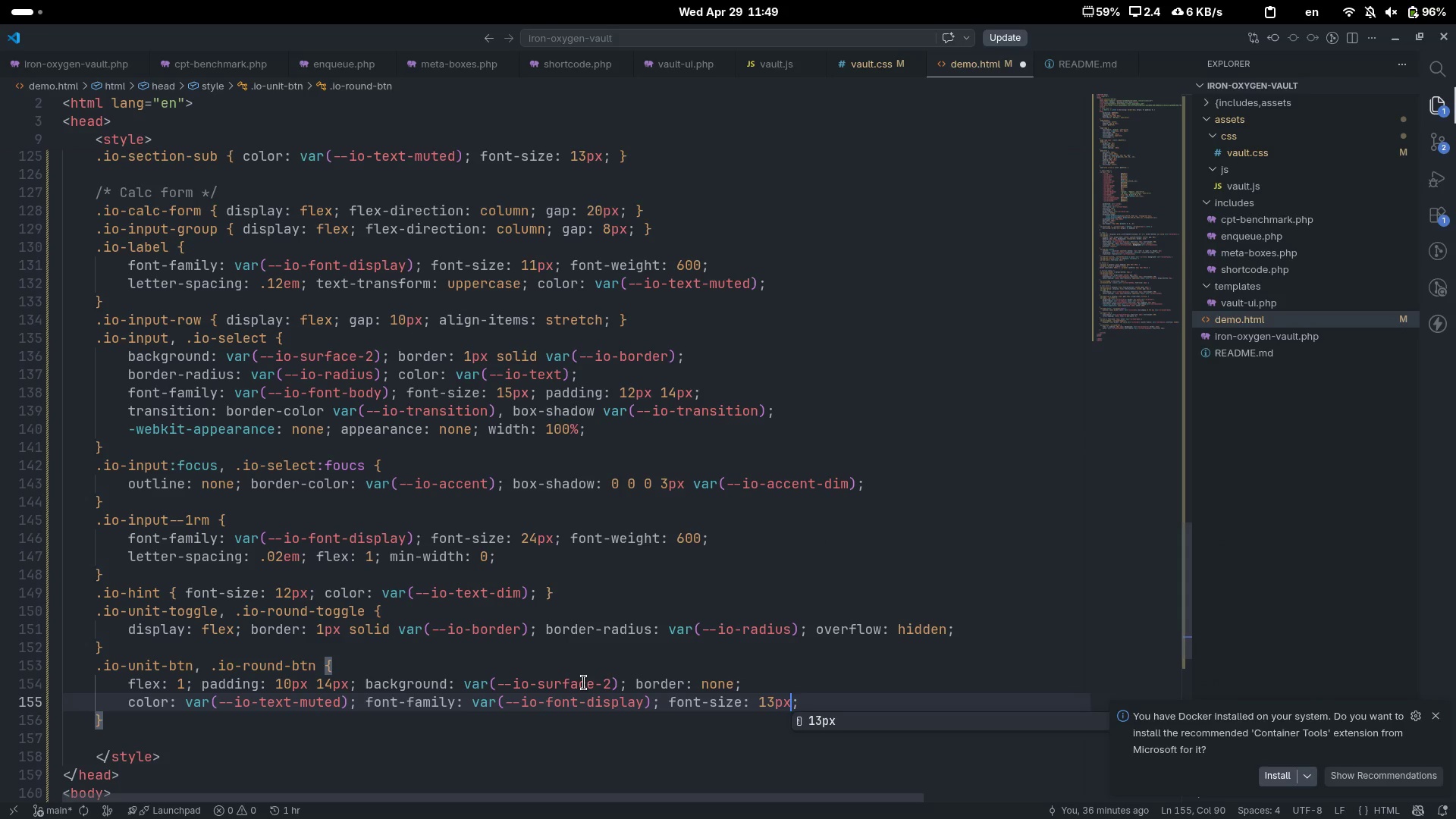 
key(Control+ControlLeft)
 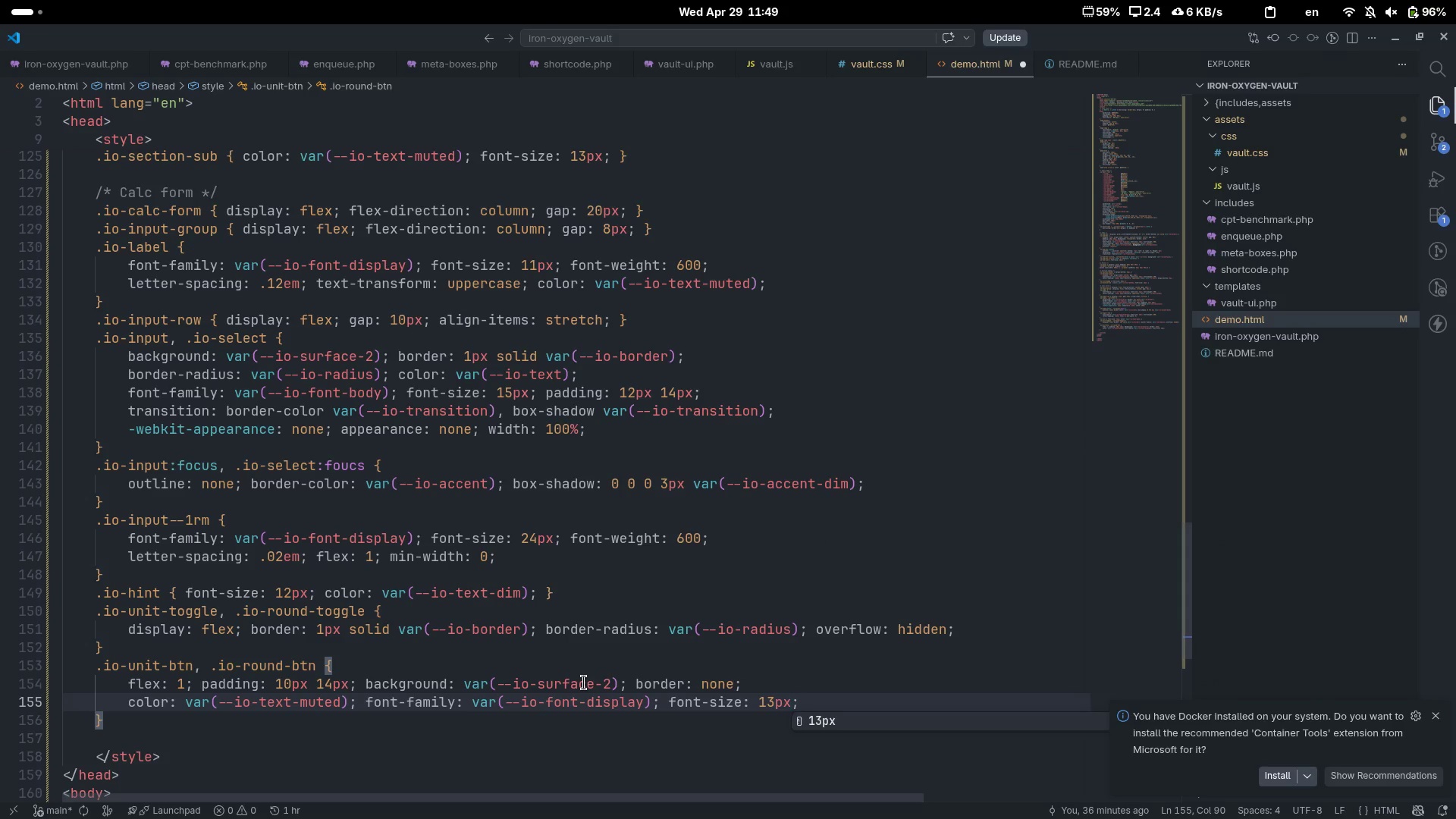 
key(Control+ArrowRight)
 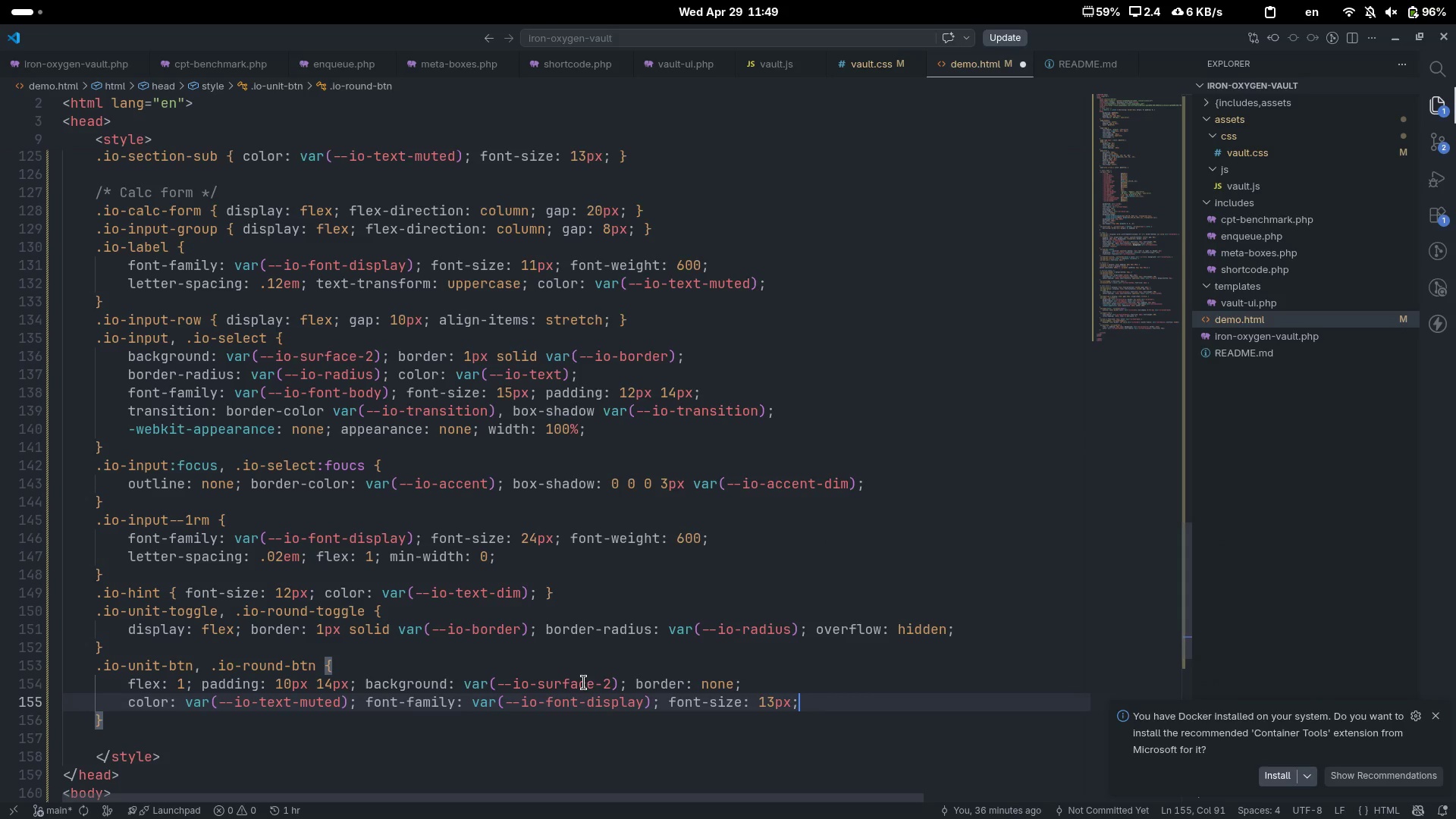 
key(Enter)
 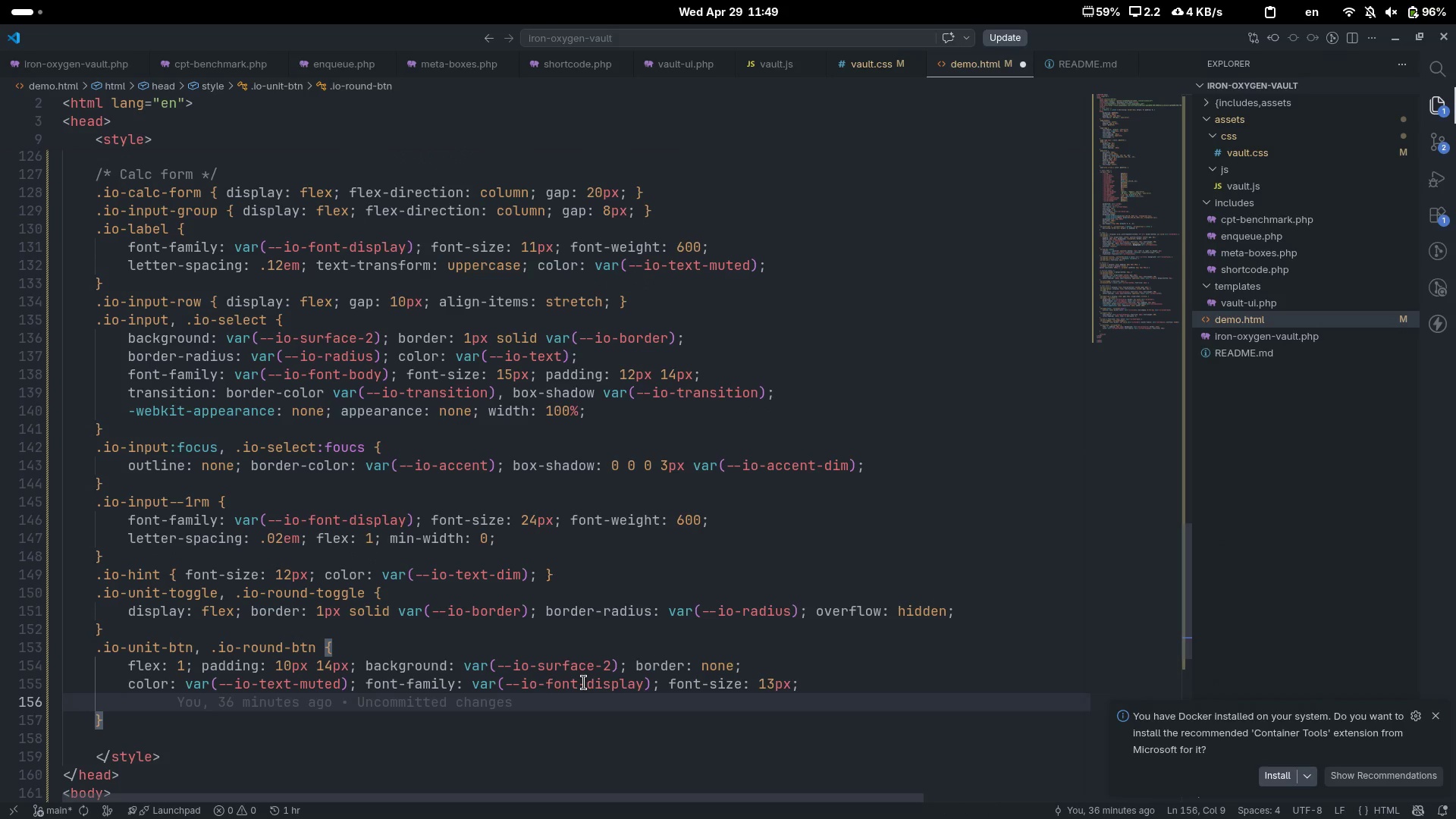 
type(font-wr)
key(Backspace)
type(ri)
key(Backspace)
key(Backspace)
type(ei)
key(Tab)
type(600)
 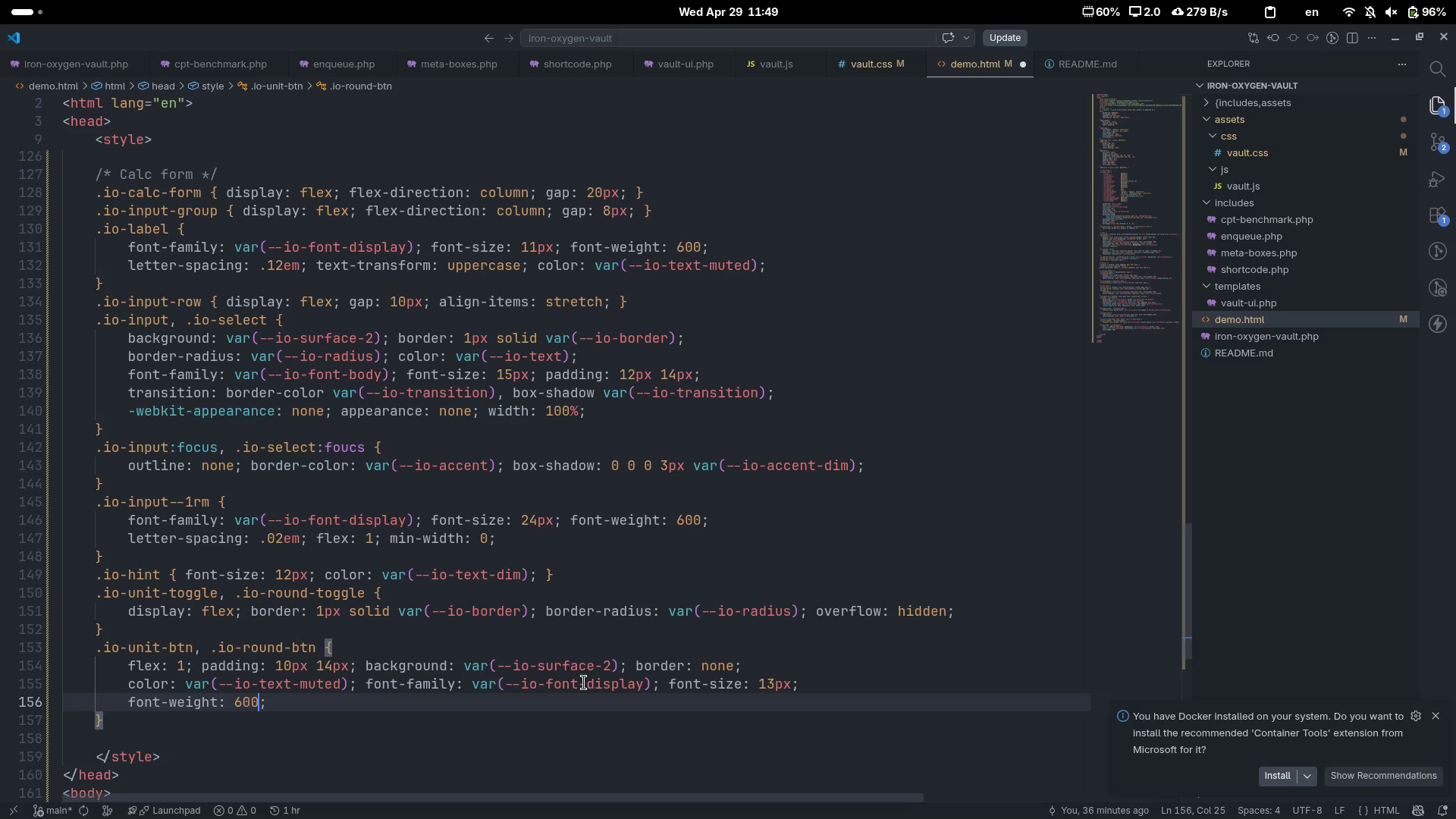 
key(ArrowRight)
 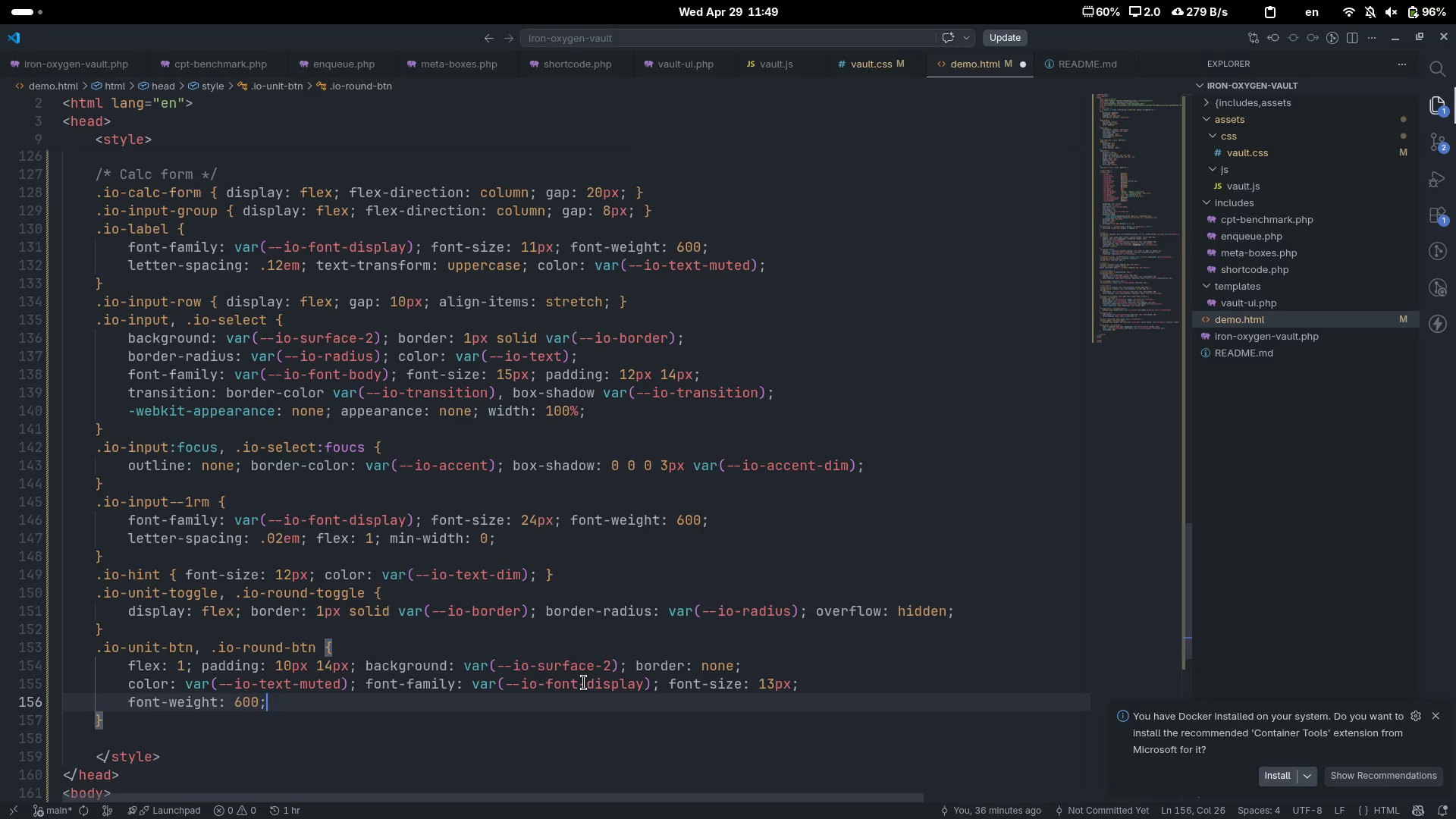 
type( letters)
key(Backspace)
type(-)
key(Tab)
type(0)
key(Backspace)
type(.06em)
 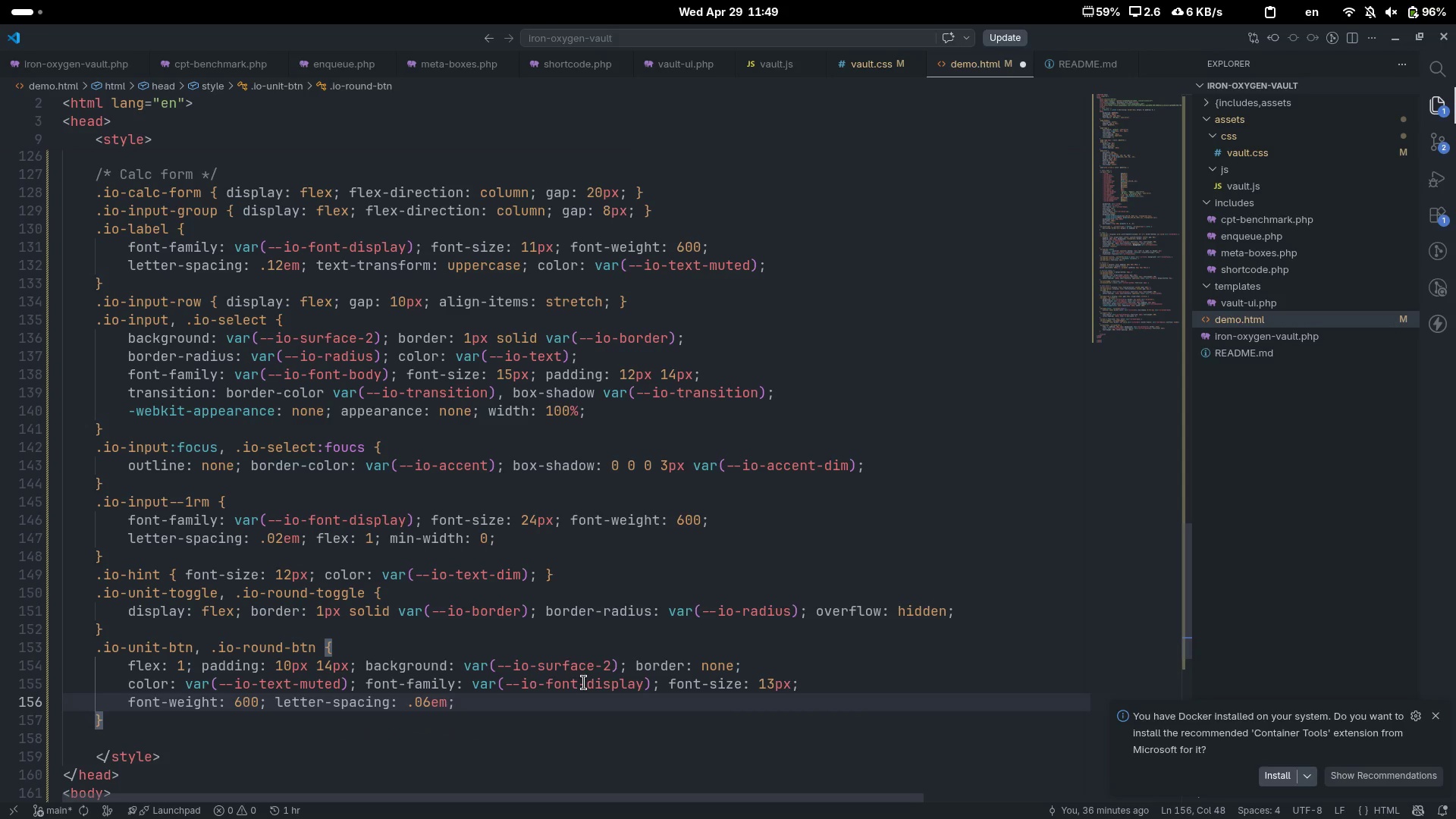 
key(ArrowRight)
 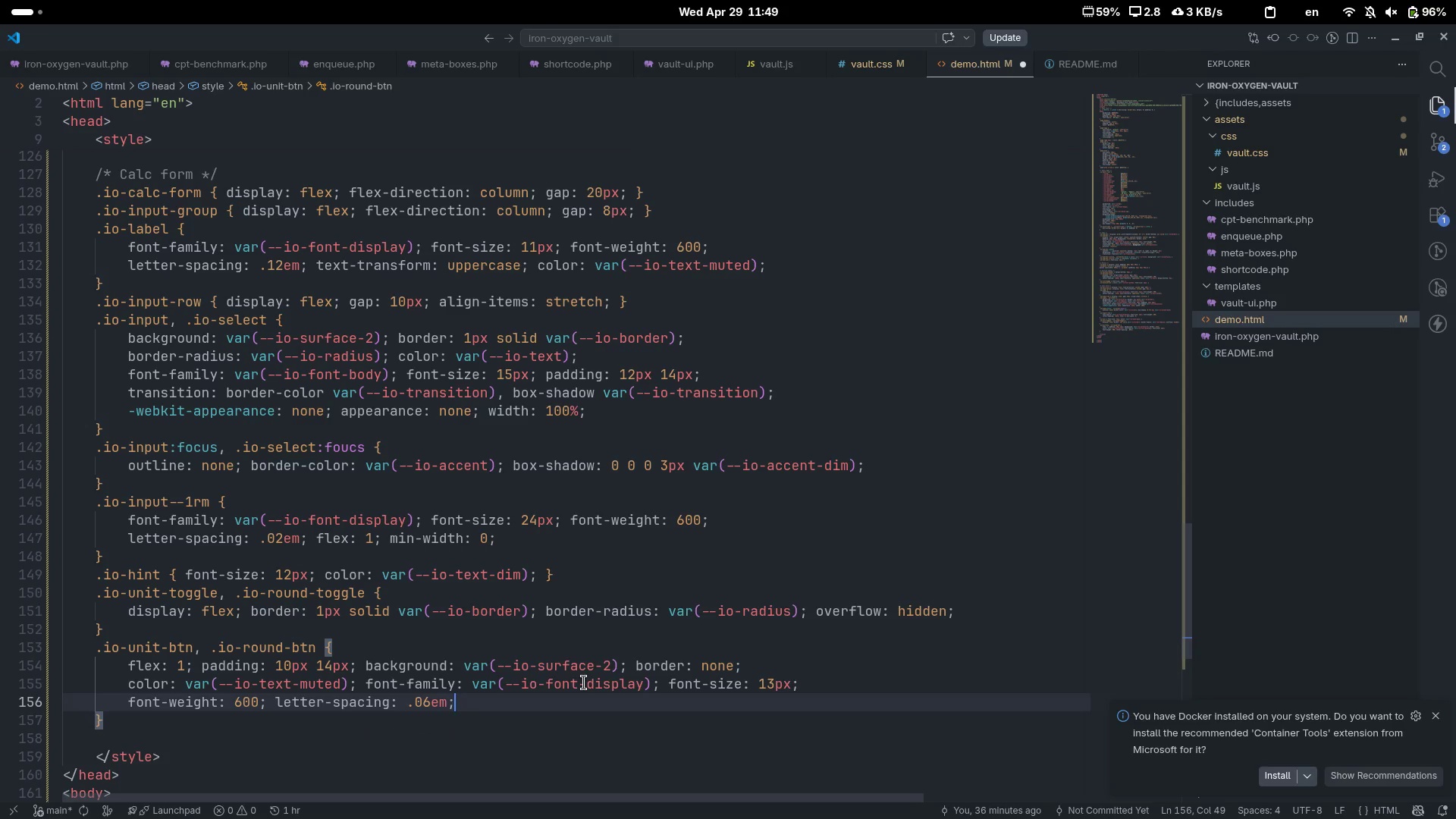 
type( curso)
key(Tab)
type(var()
 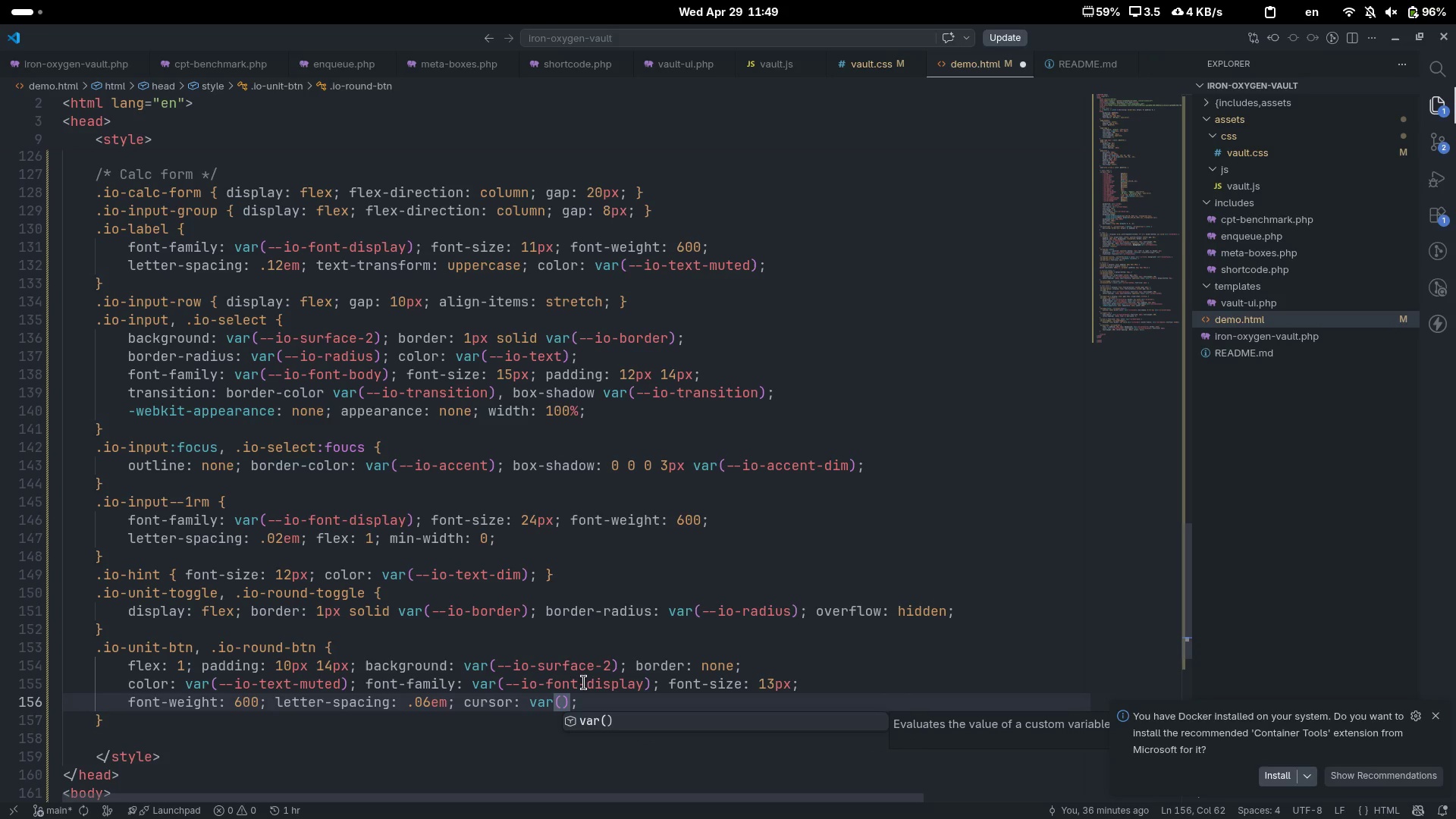 
key(ArrowLeft)
 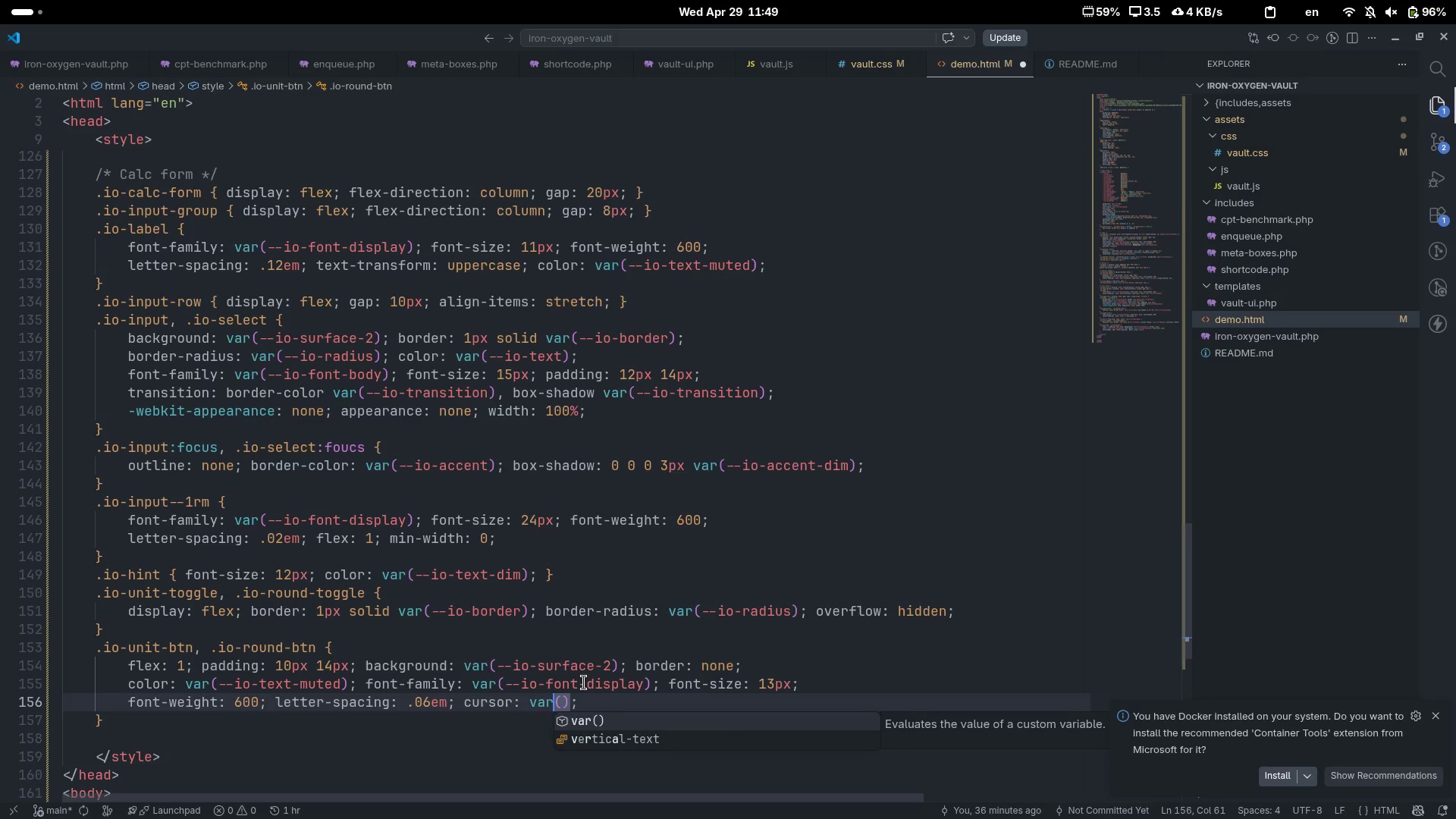 
key(Control+ArrowLeft)
 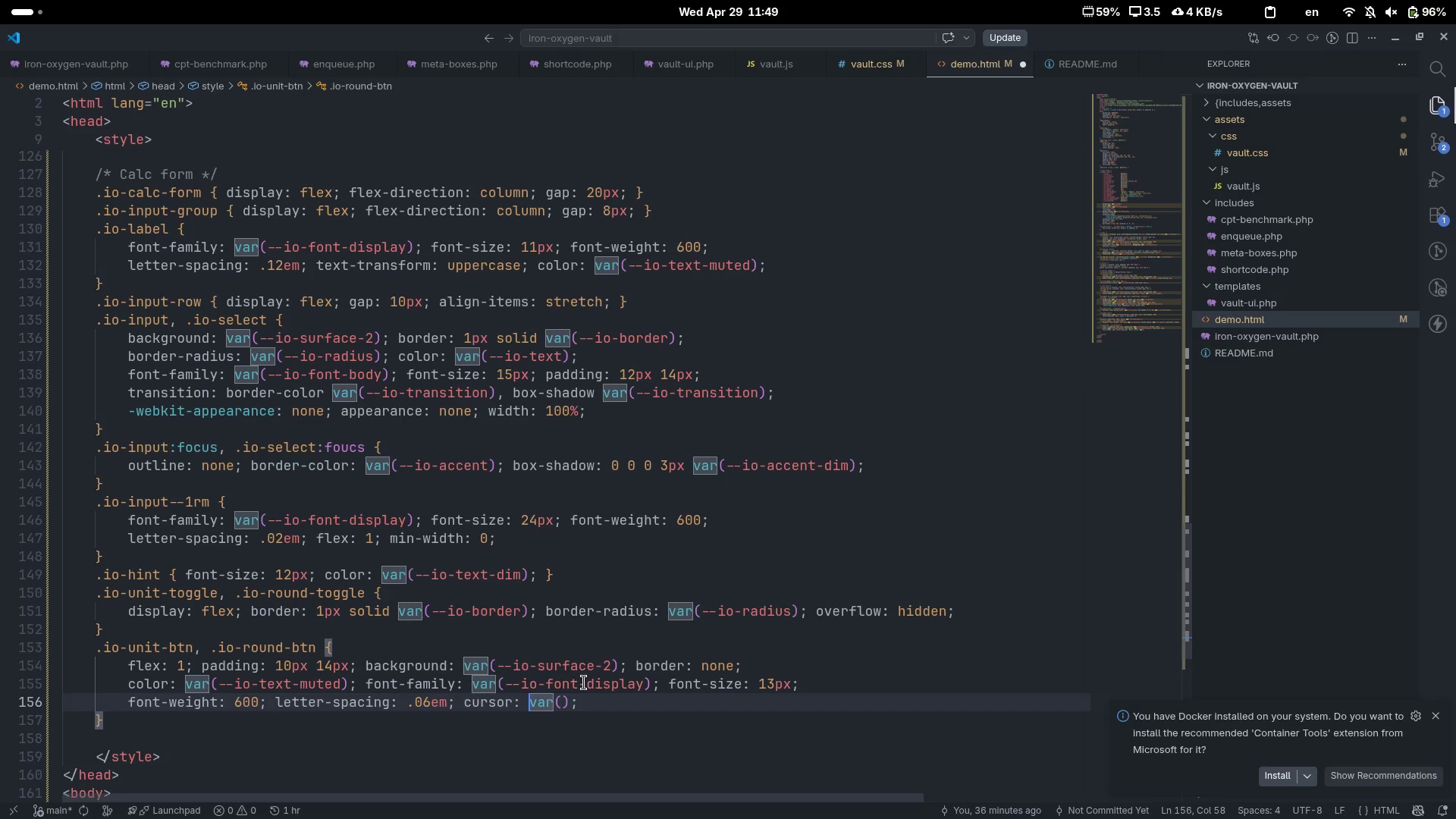 
key(ArrowLeft)
 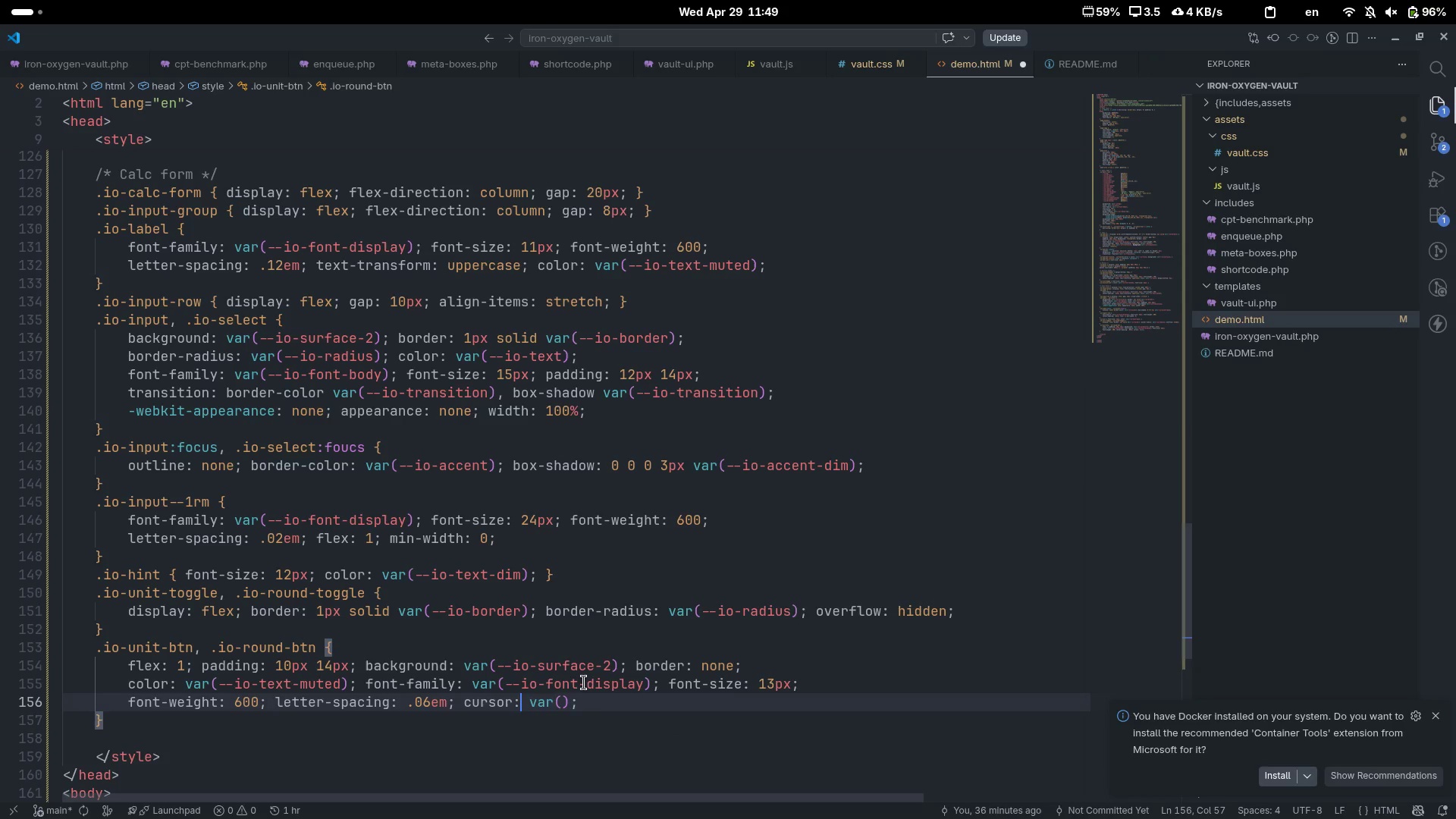 
key(Backspace)
 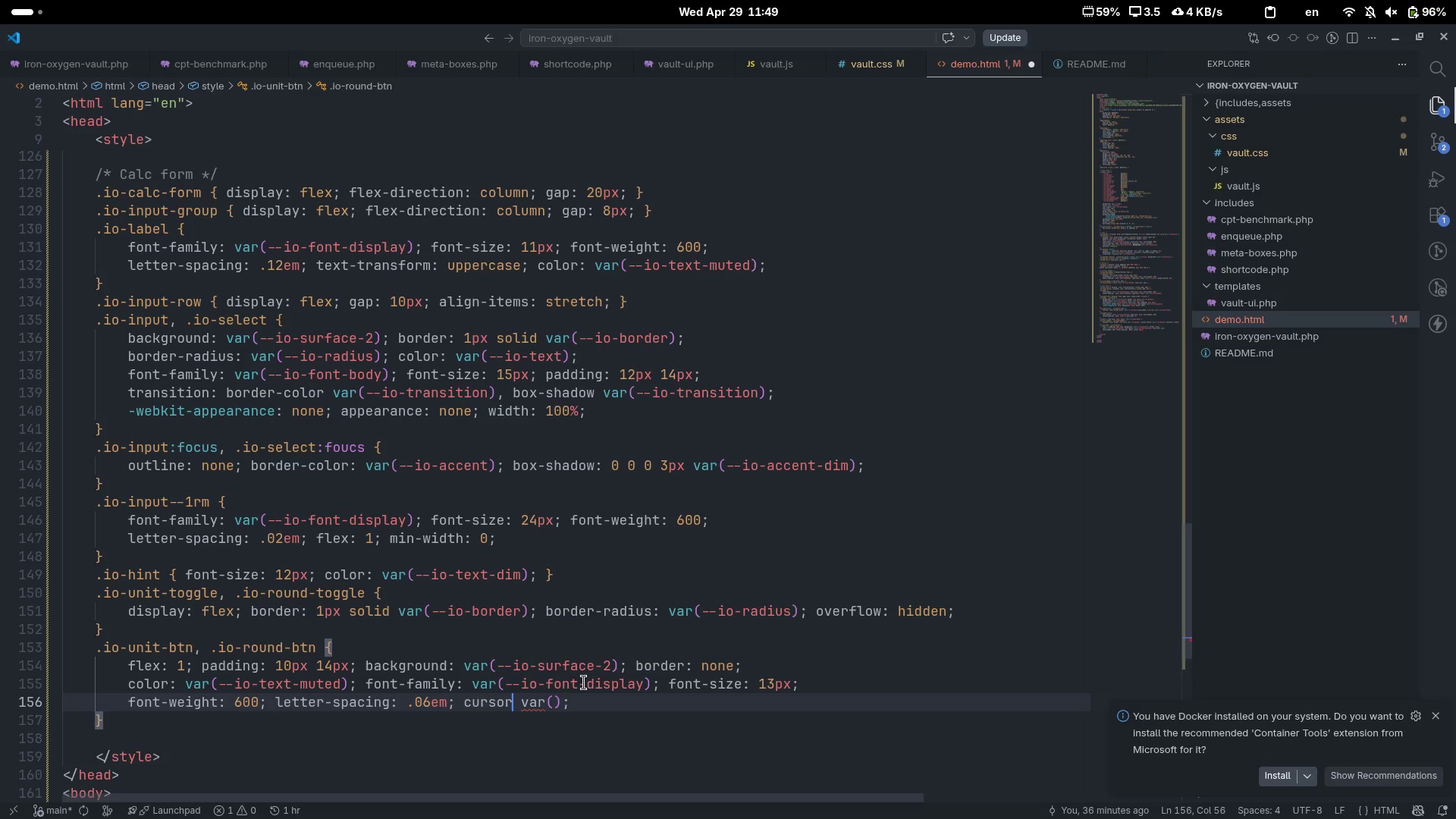 
key(Control+ArrowRight)
 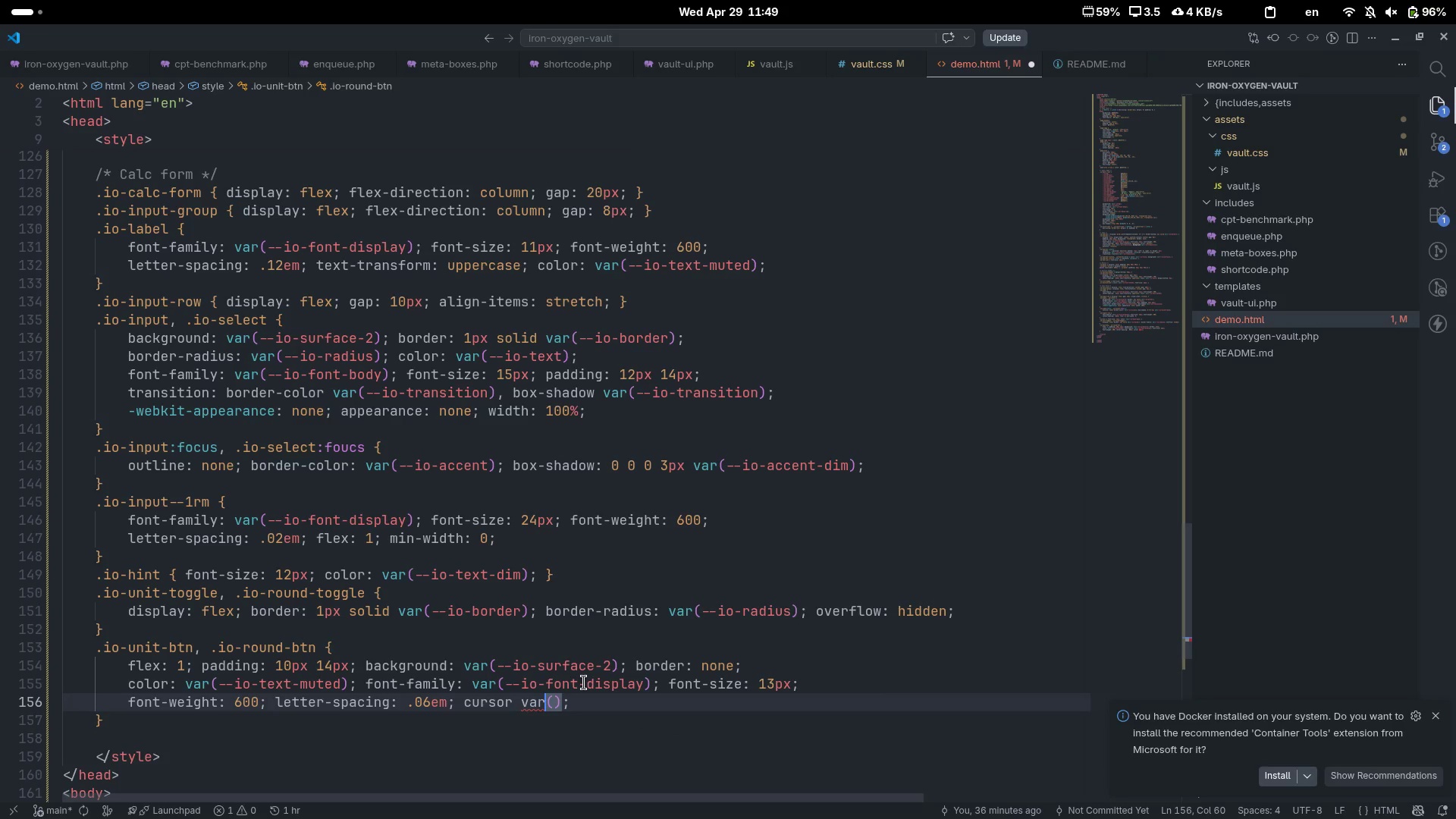 
key(ArrowRight)
 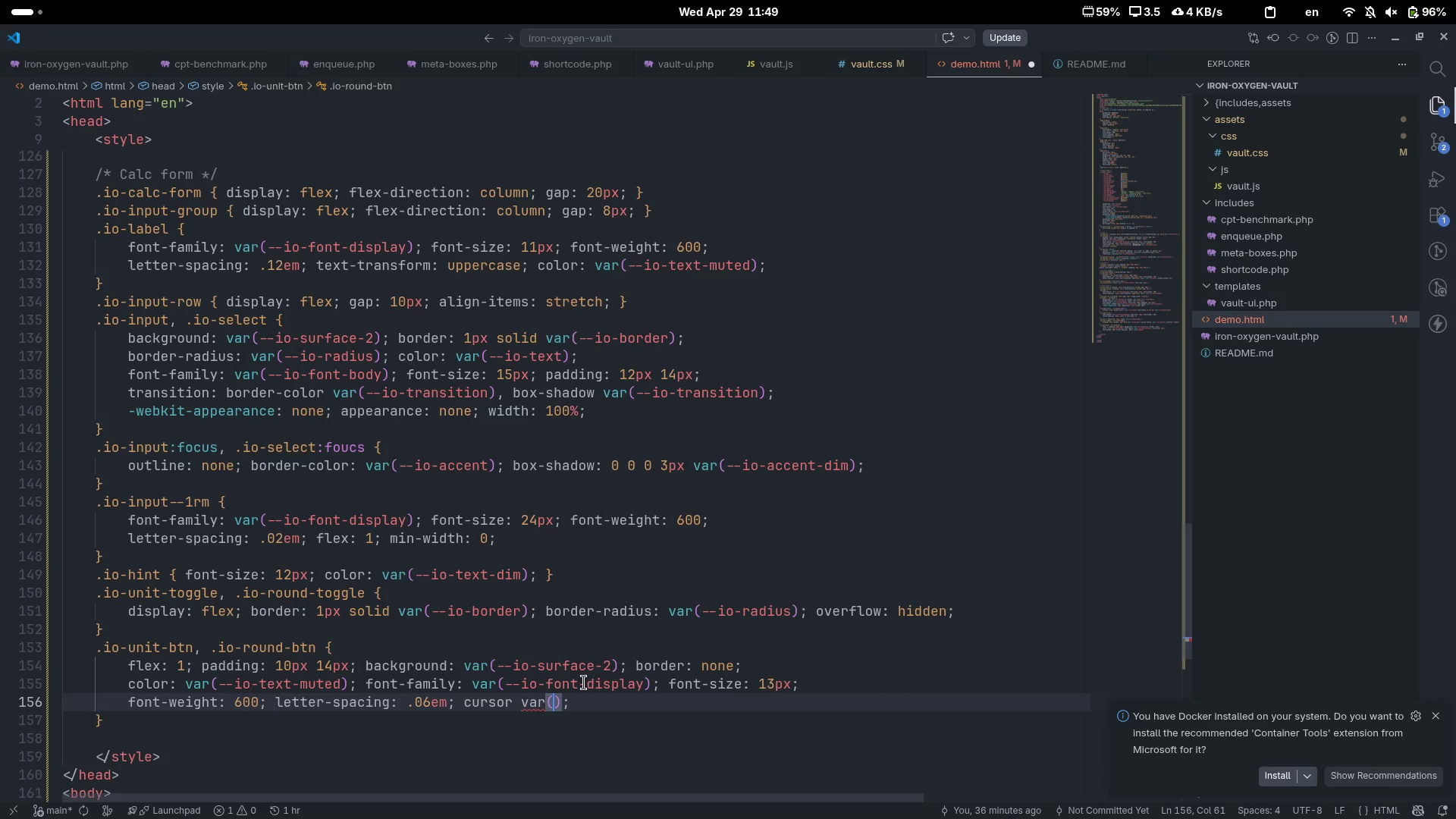 
type(--io-trans)
 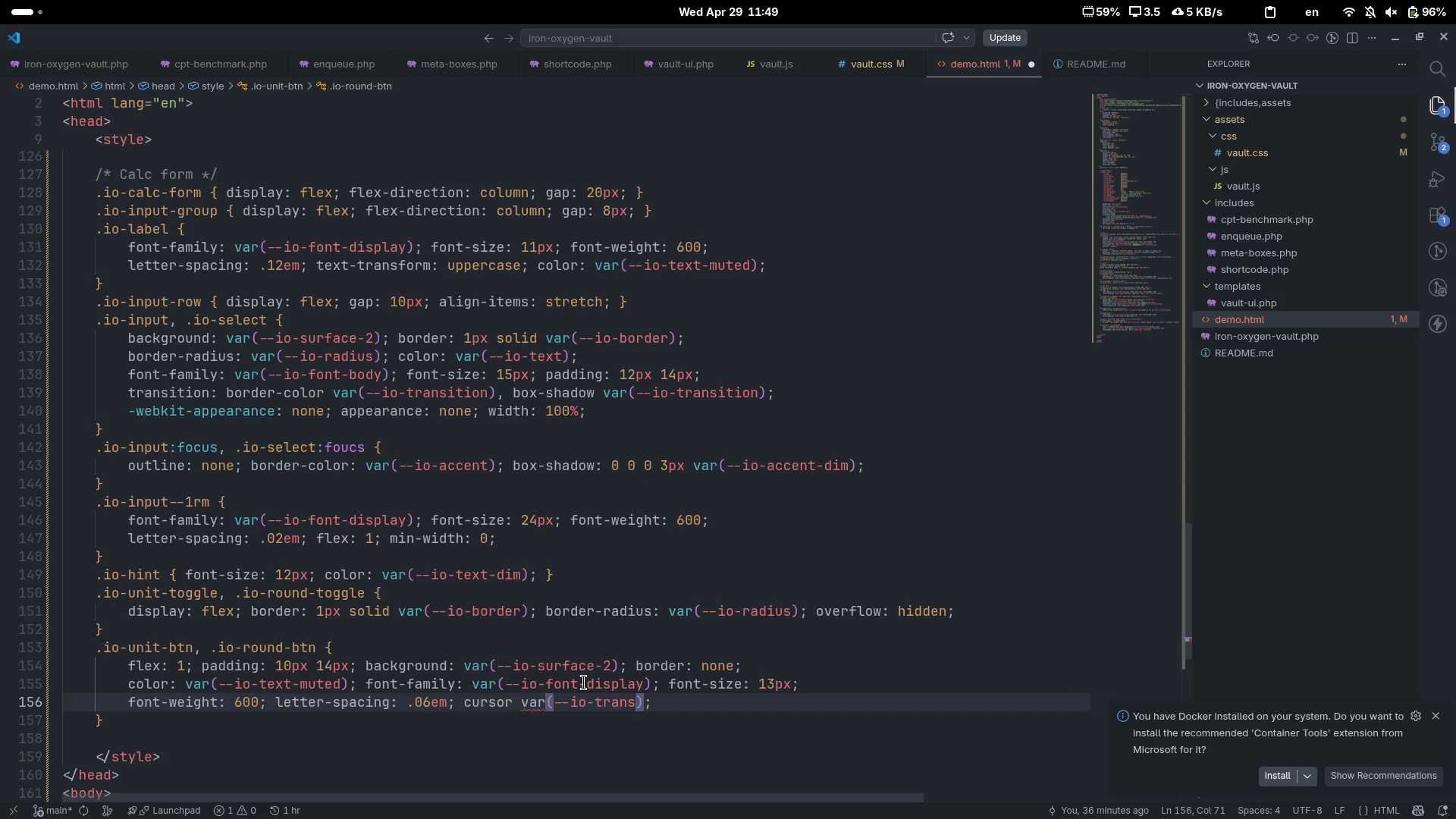 
key(Control+ControlLeft)
 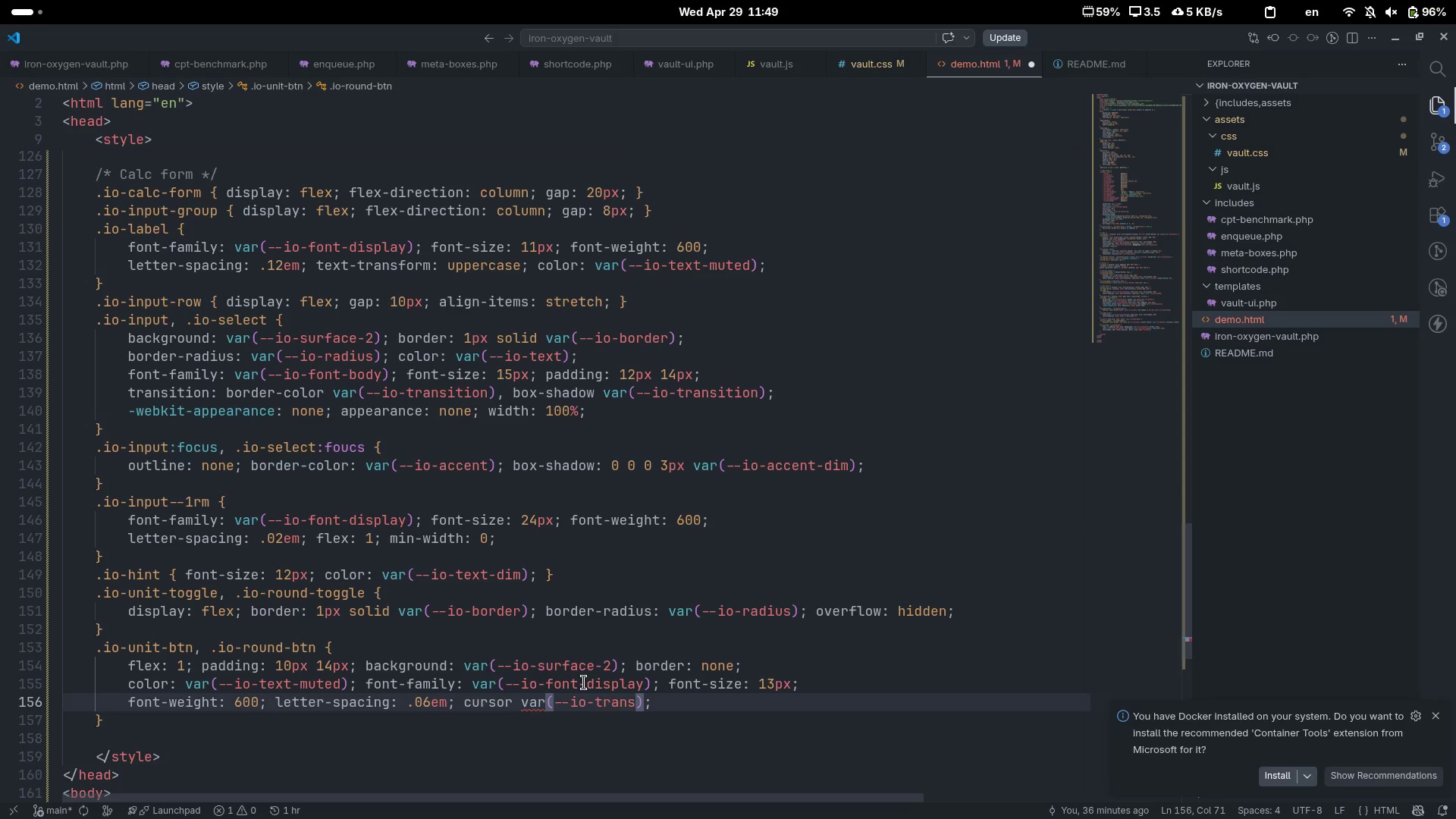 
key(Control+Backspace)
 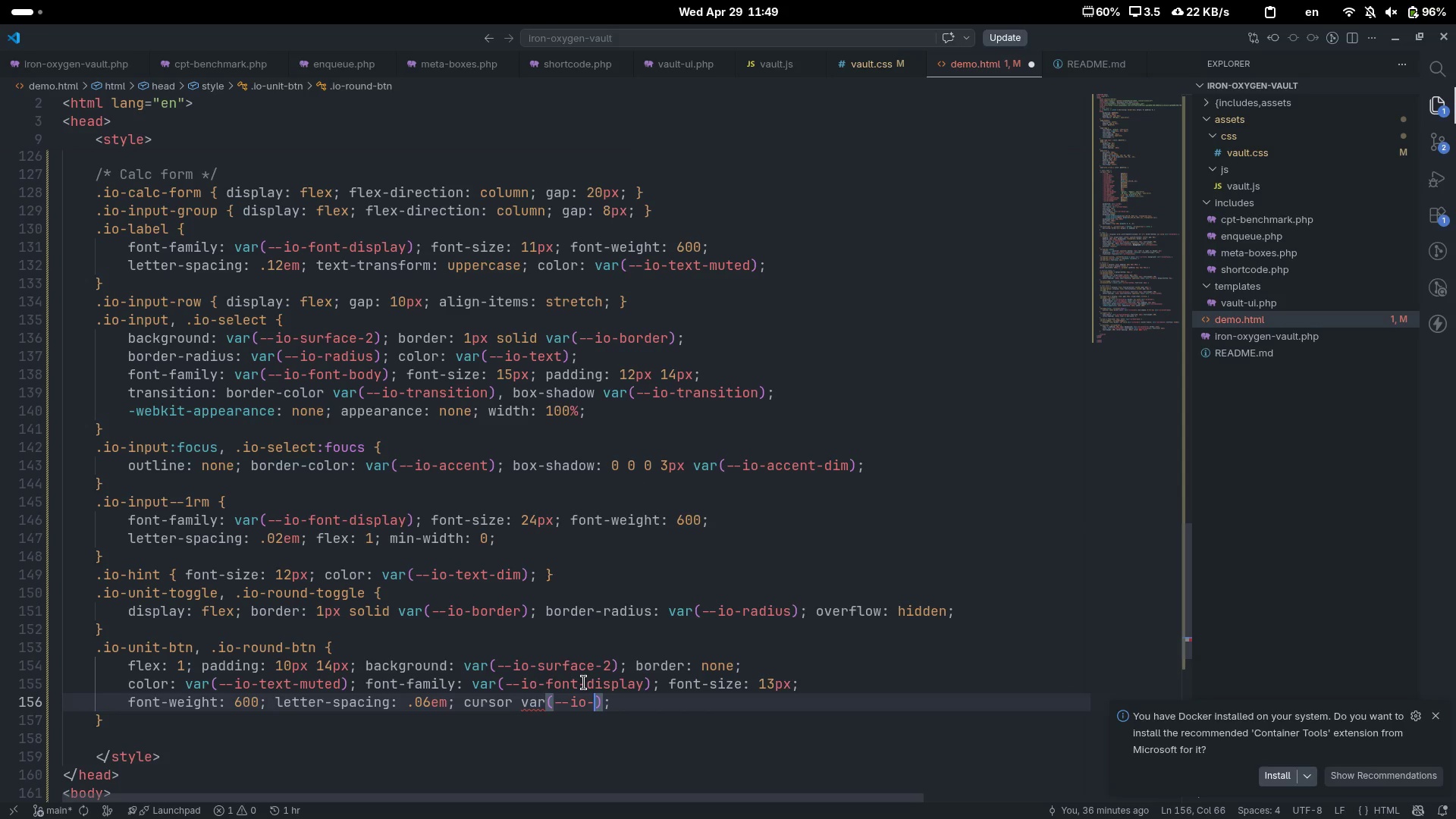 
key(Control+ControlLeft)
 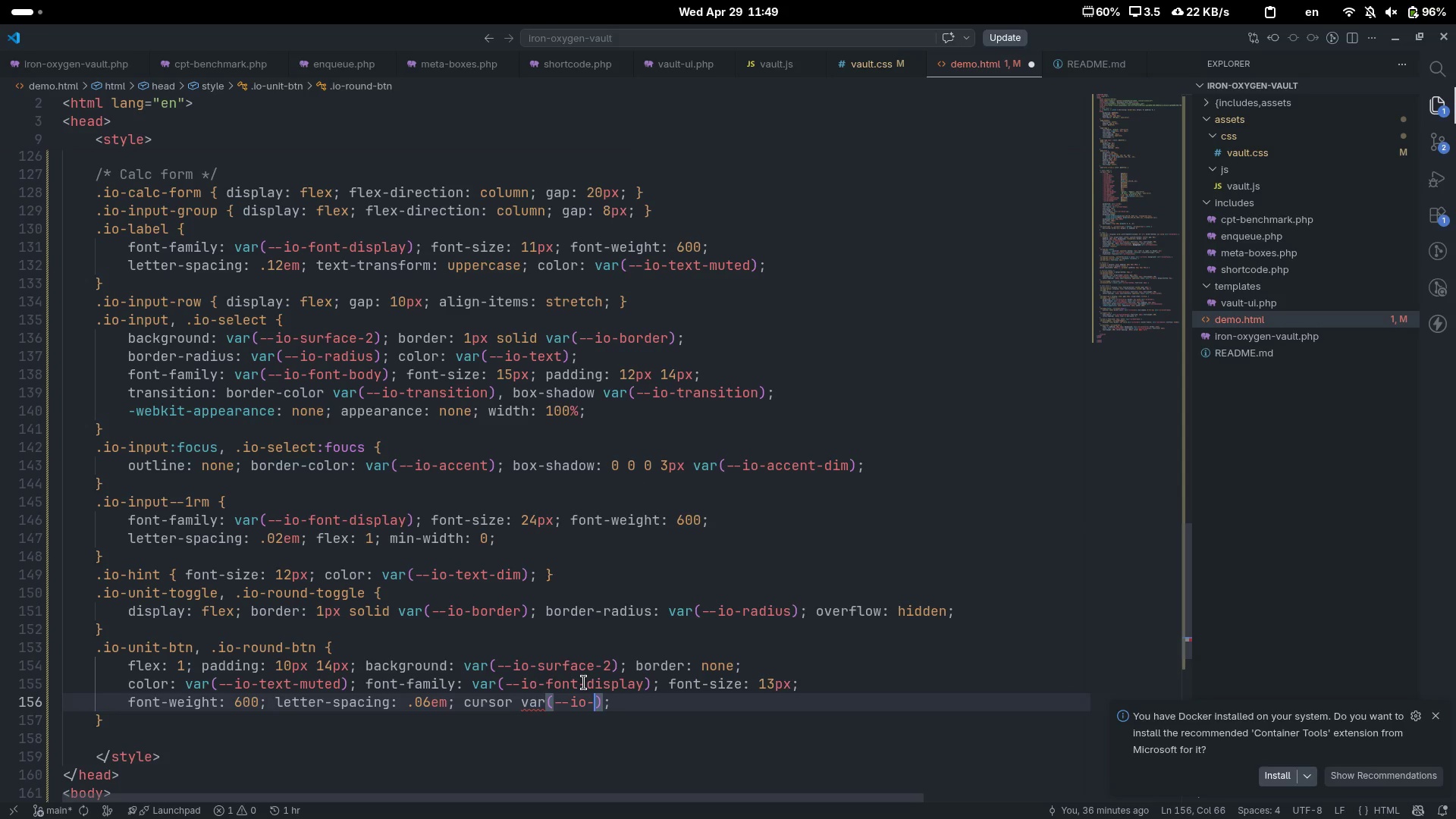 
key(Control+ArrowLeft)
 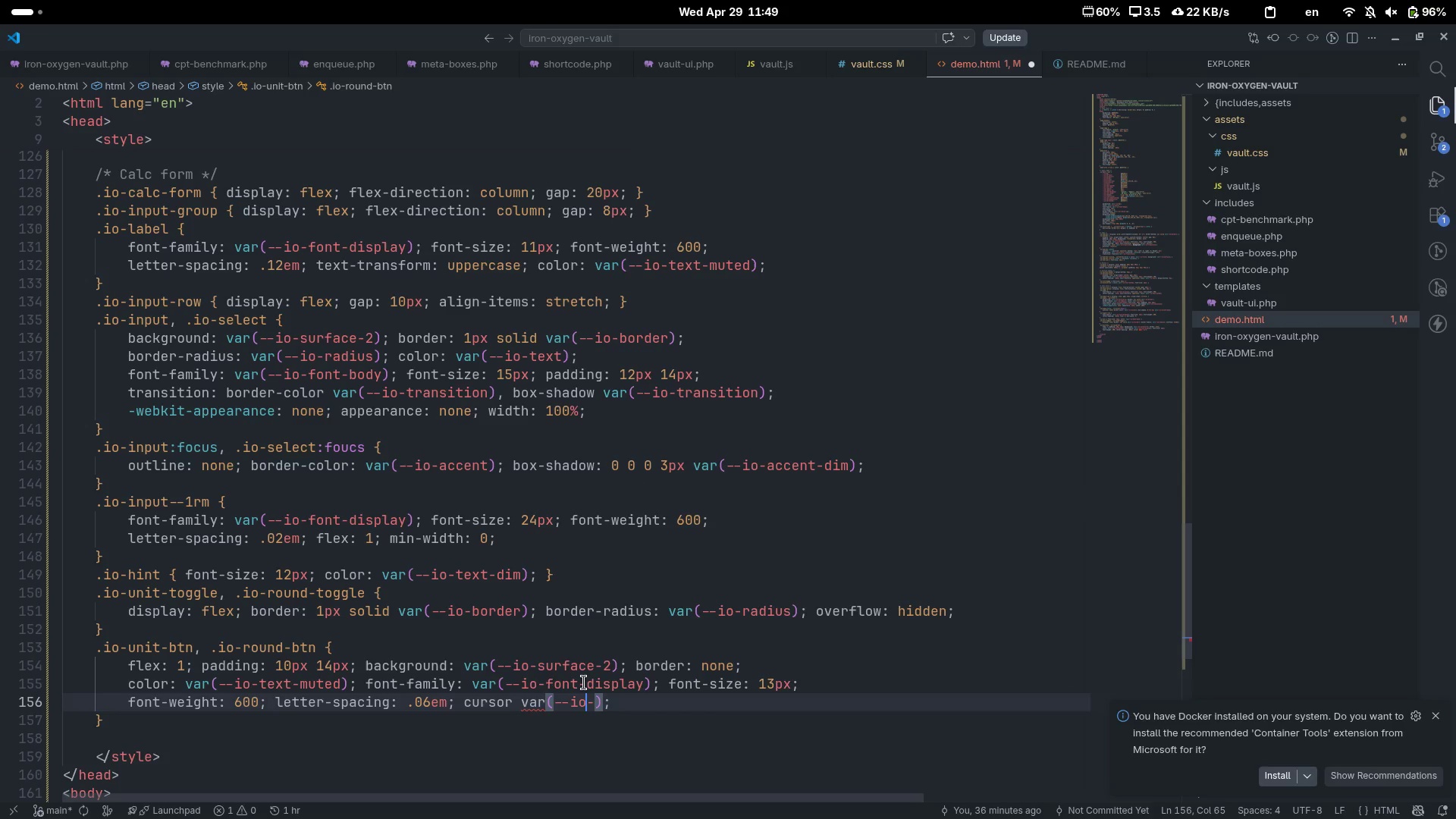 
key(Control+ArrowLeft)
 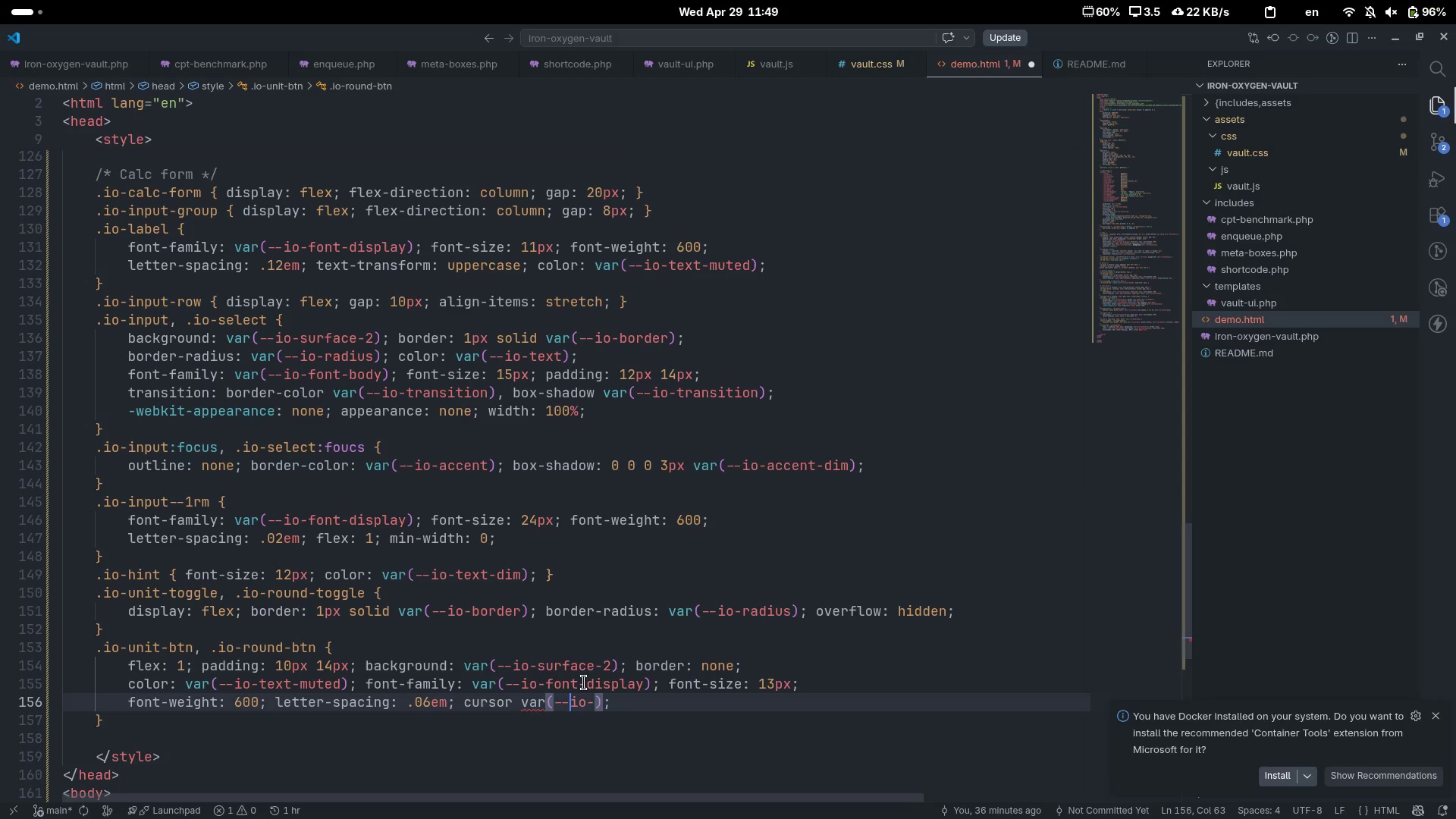 
key(Control+ArrowLeft)
 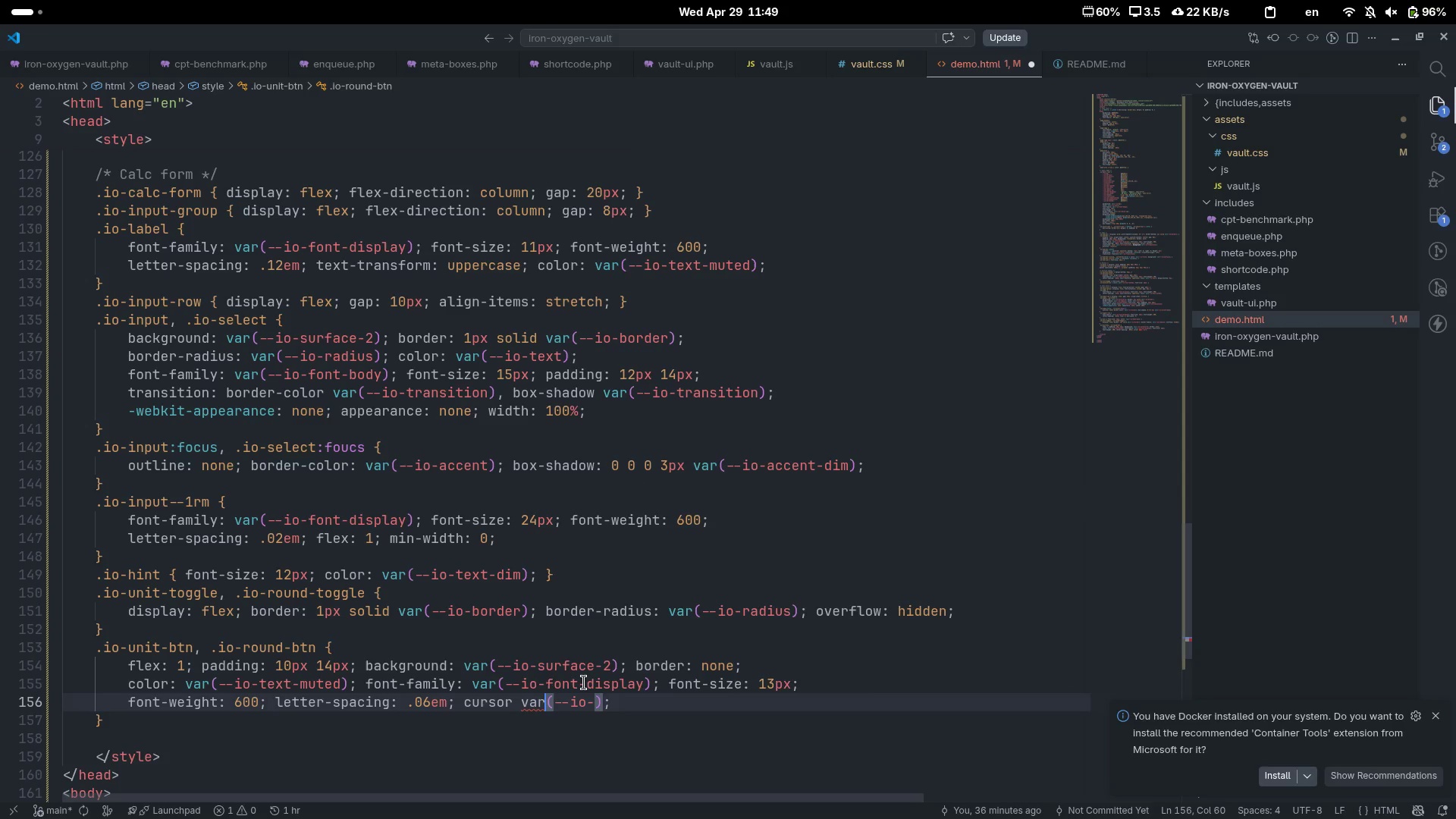 
key(Control+ArrowLeft)
 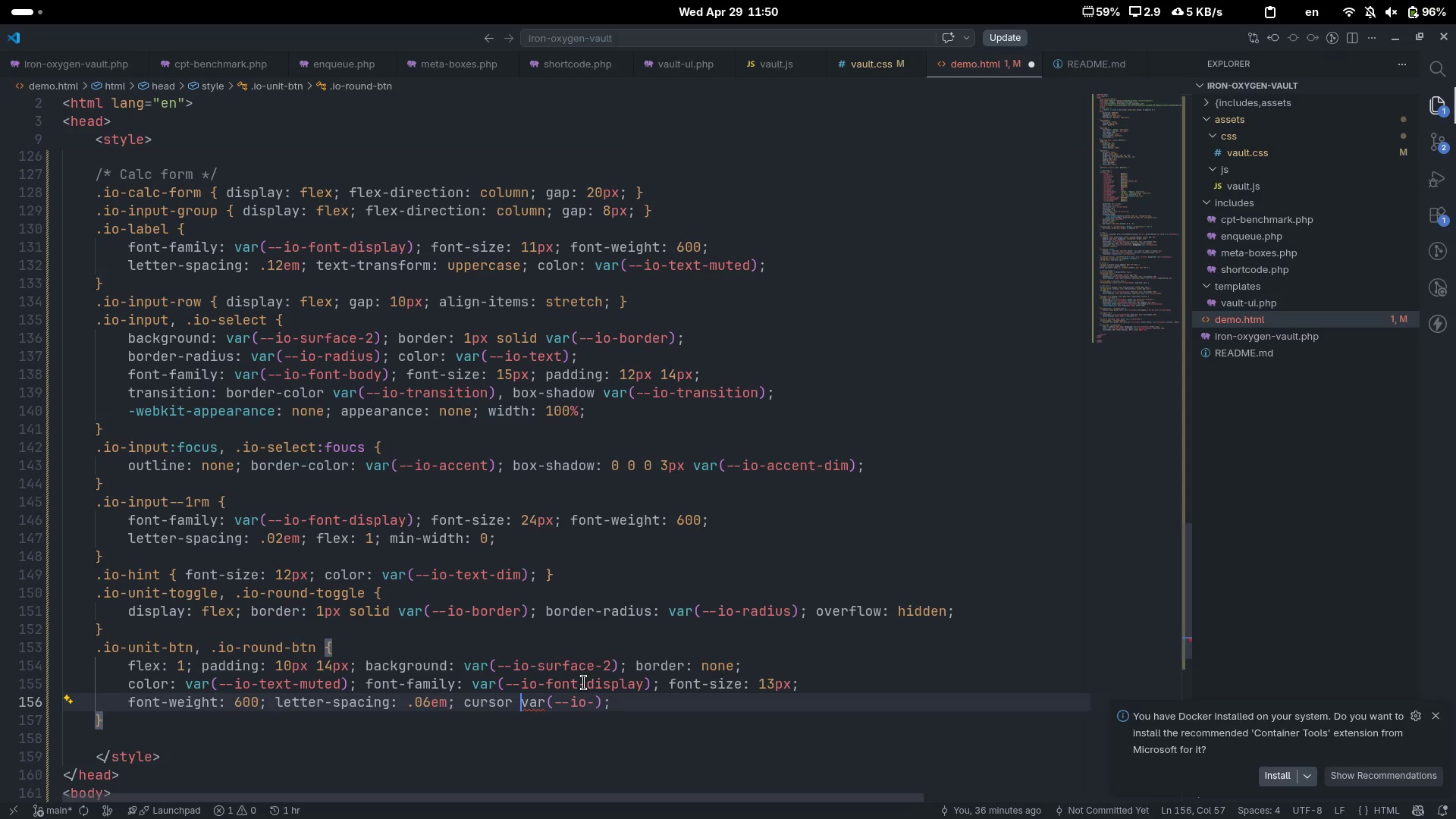 
wait(28.49)
 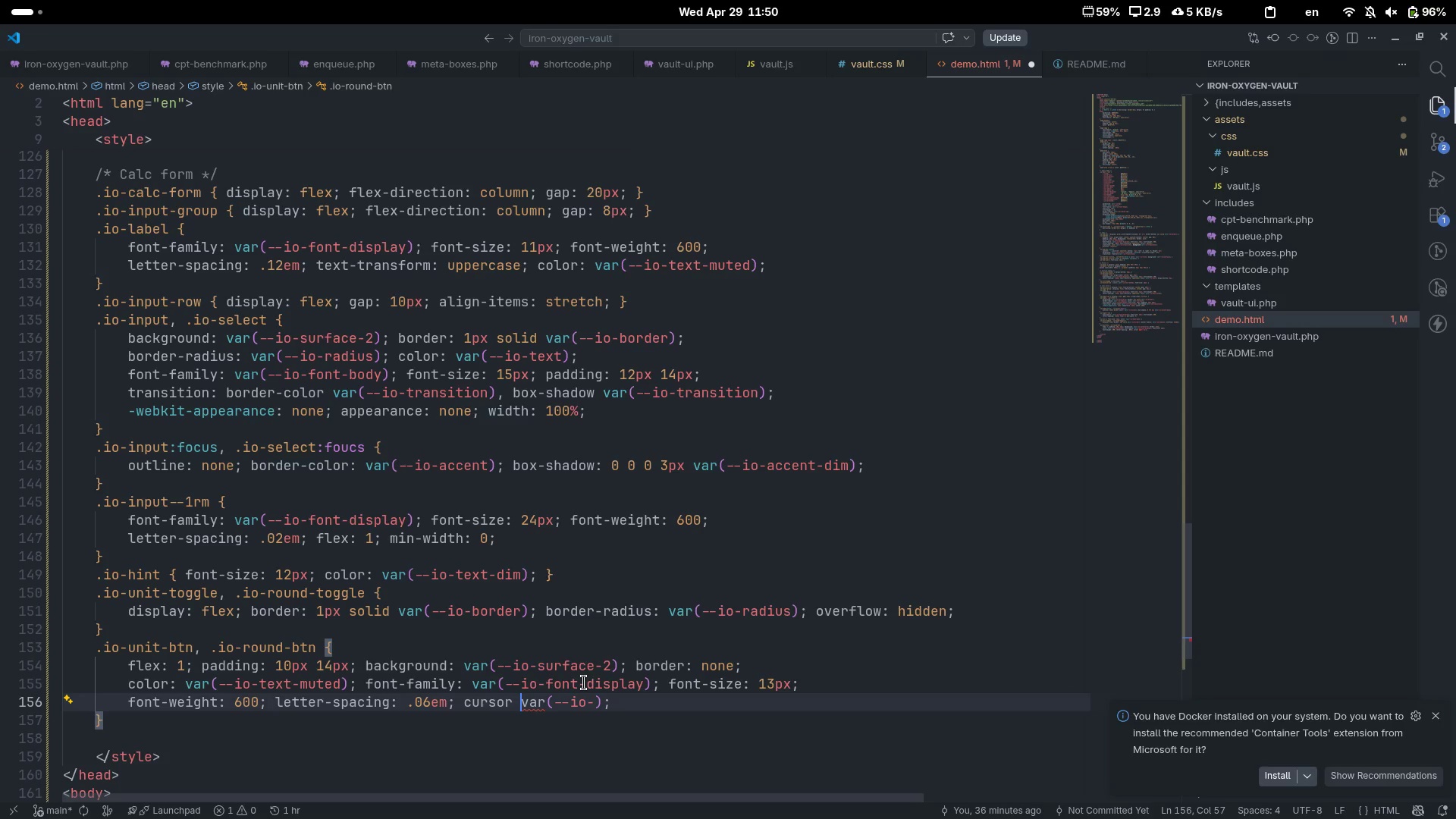 
key(ArrowLeft)
 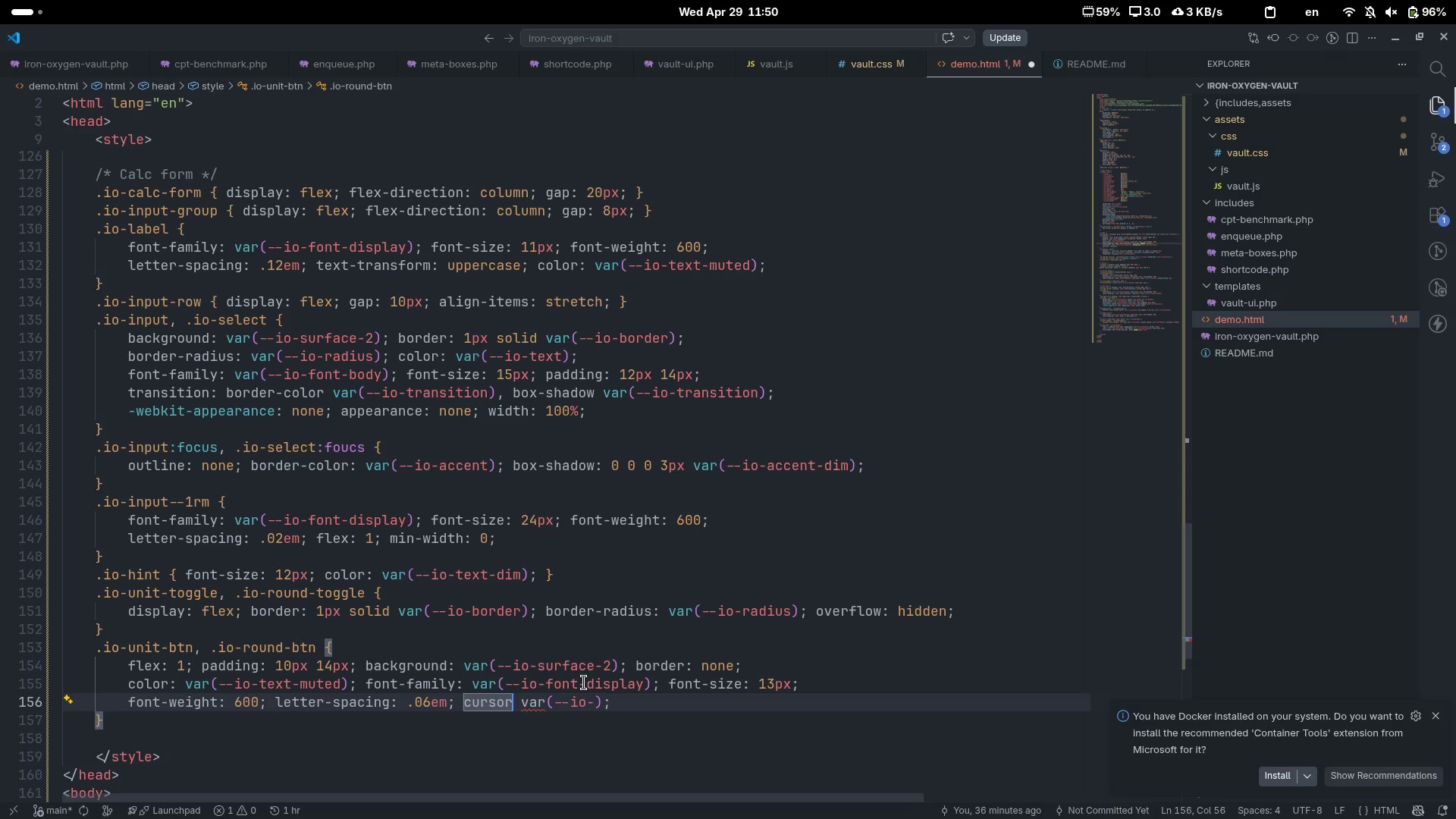 
key(Shift+ShiftLeft)
 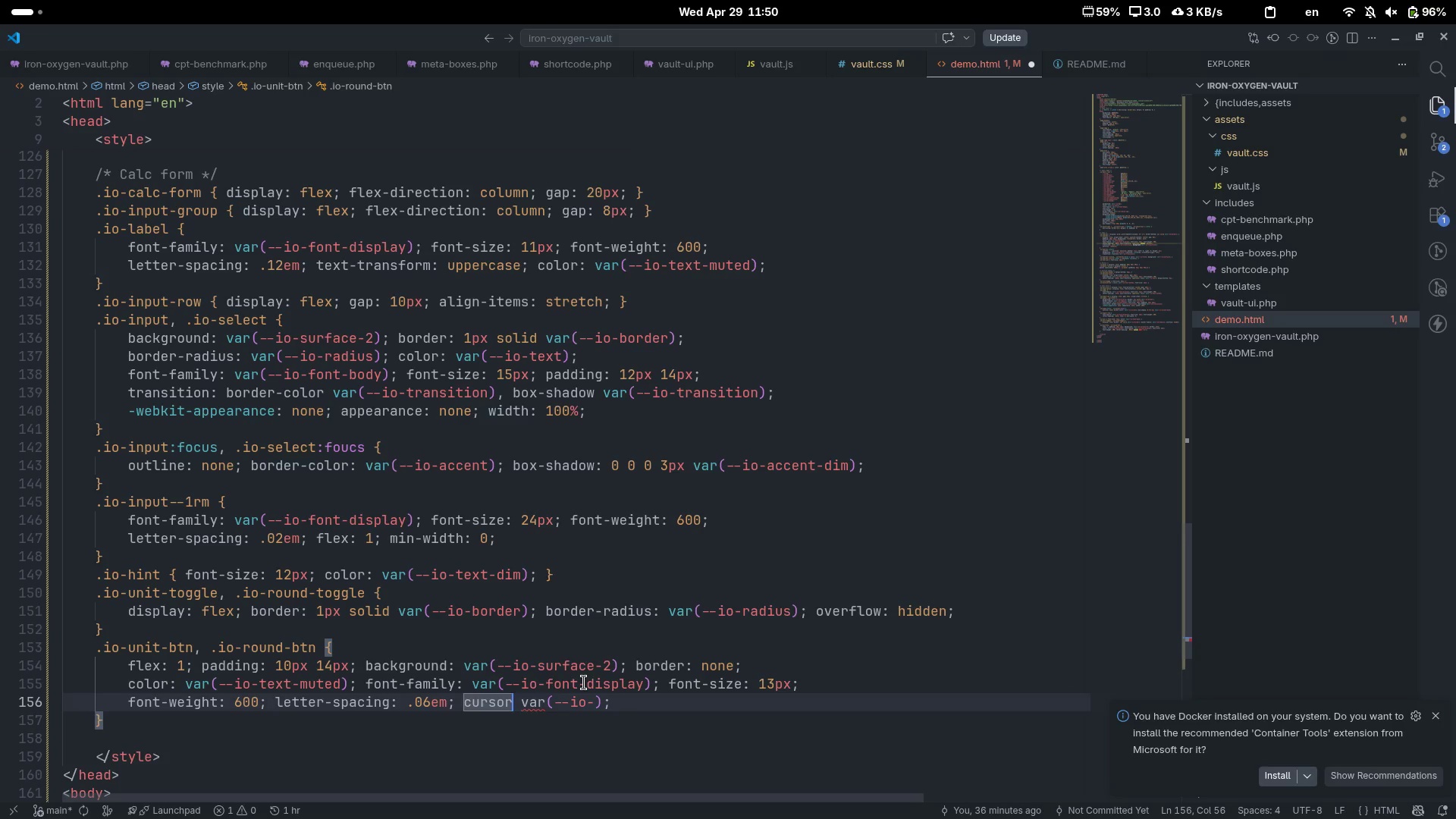 
key(Shift+Semicolon)
 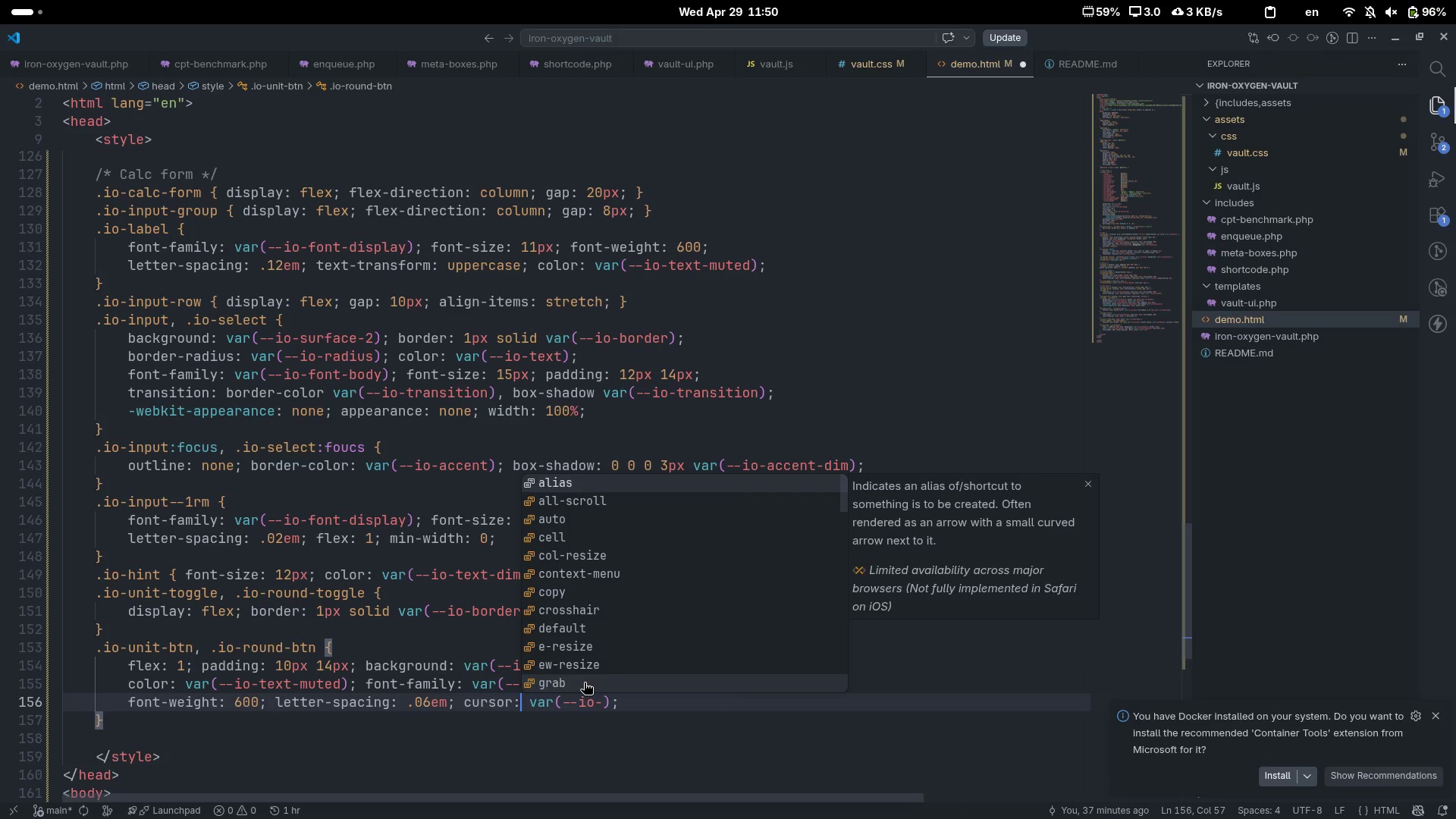 
key(Control+Delete)
 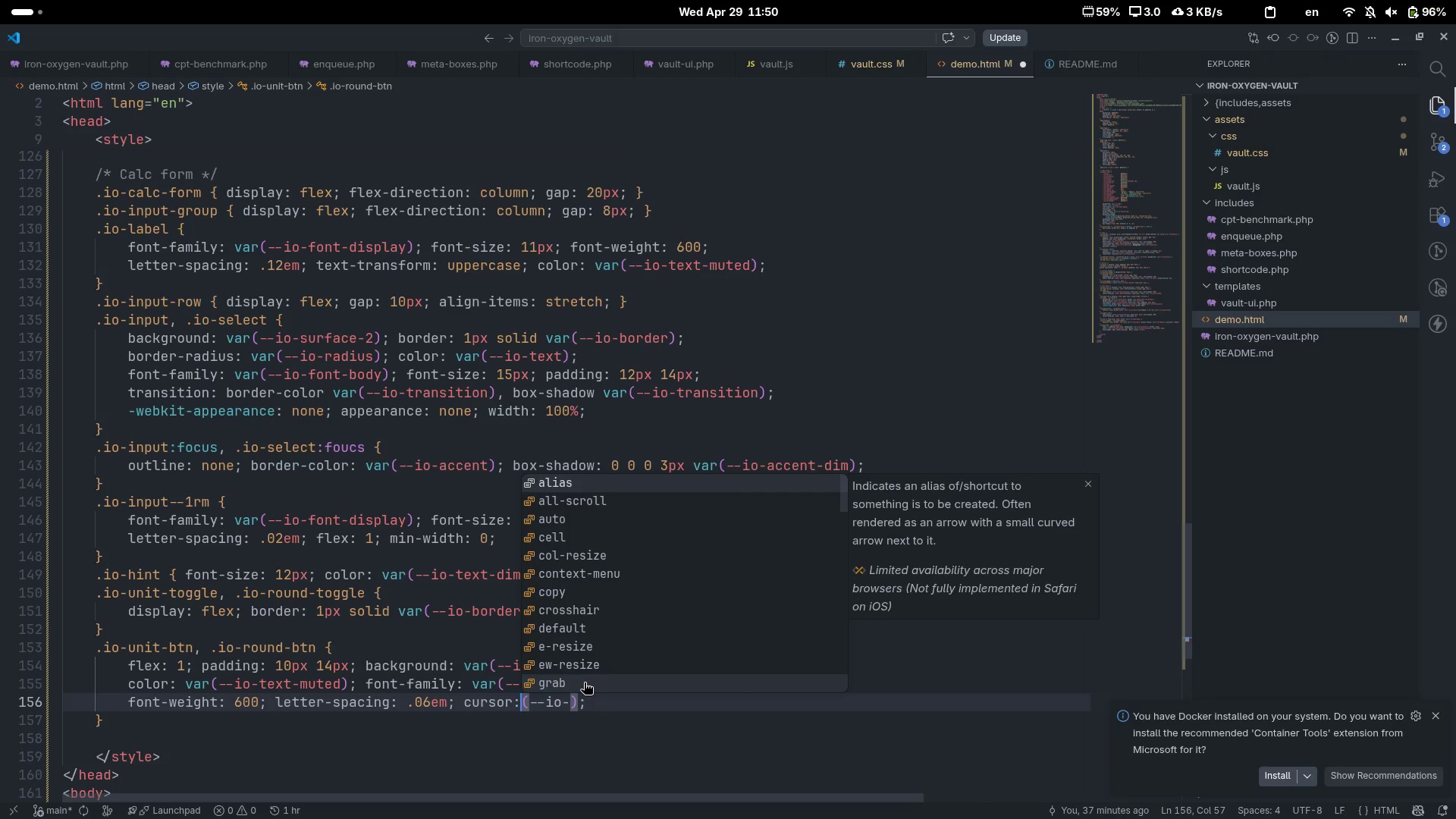 
key(Control+Delete)
 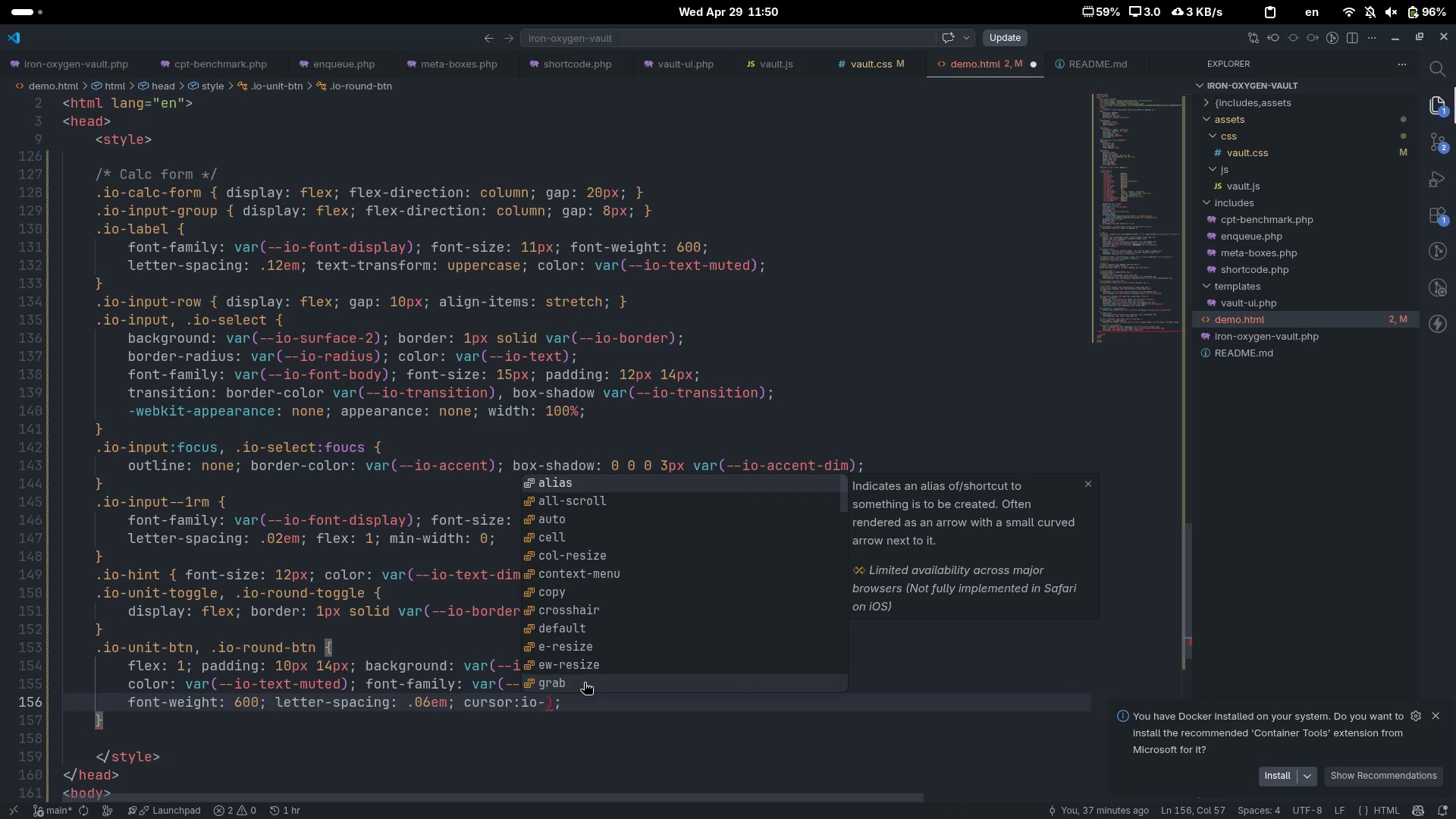 
key(Control+ControlLeft)
 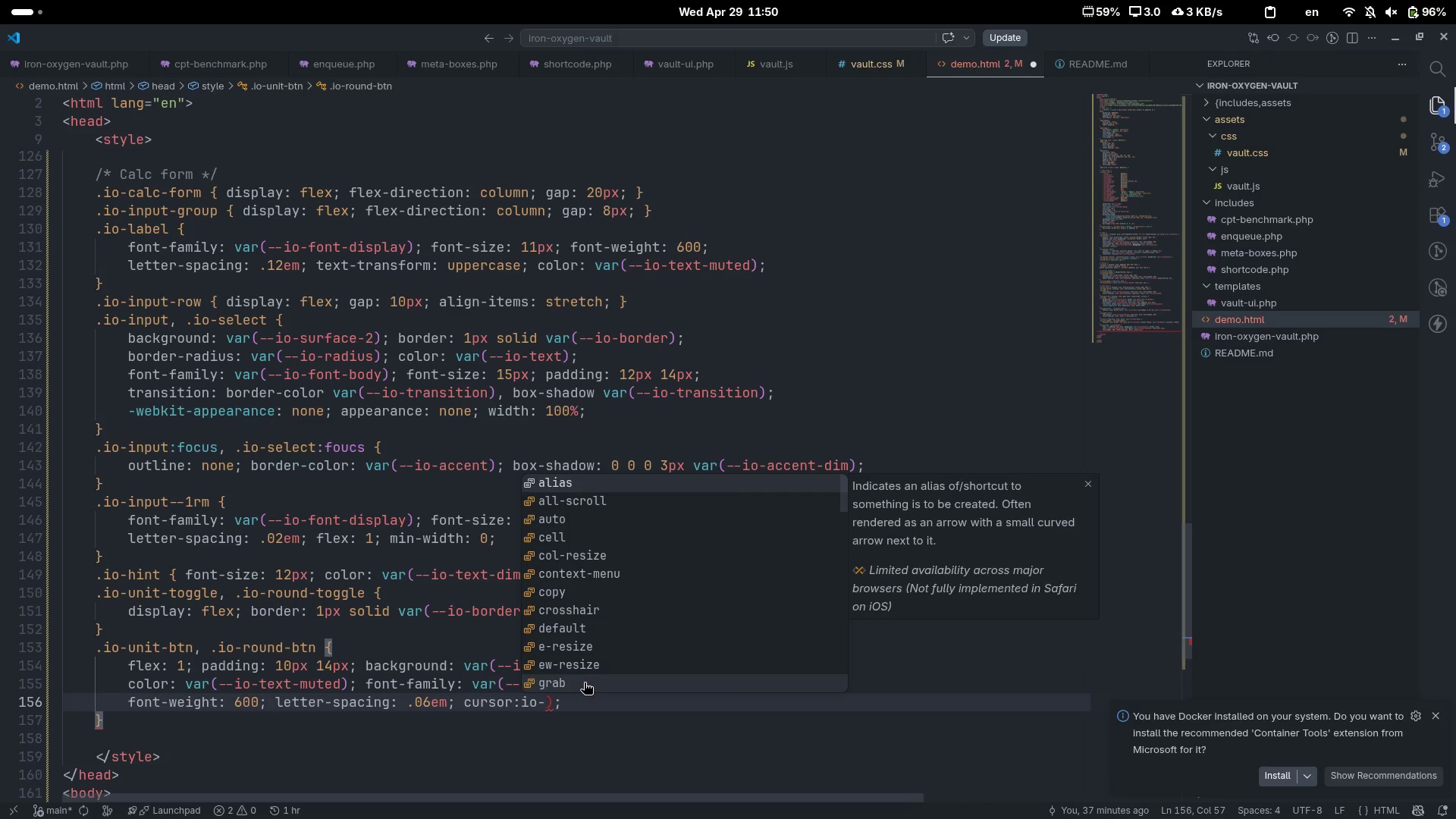 
key(Control+Delete)
 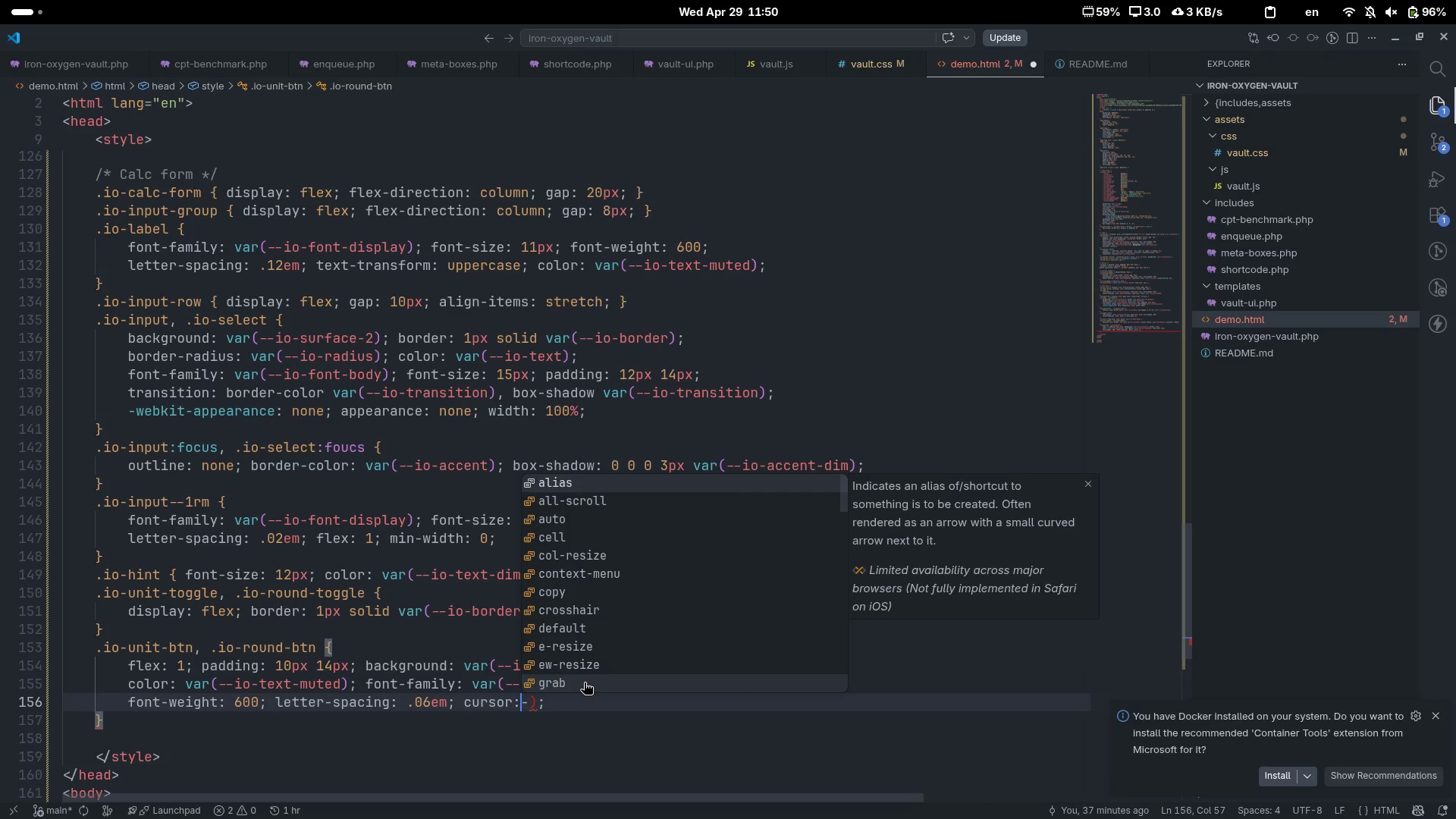 
type([Delete][Delete] poin)
key(Tab)
 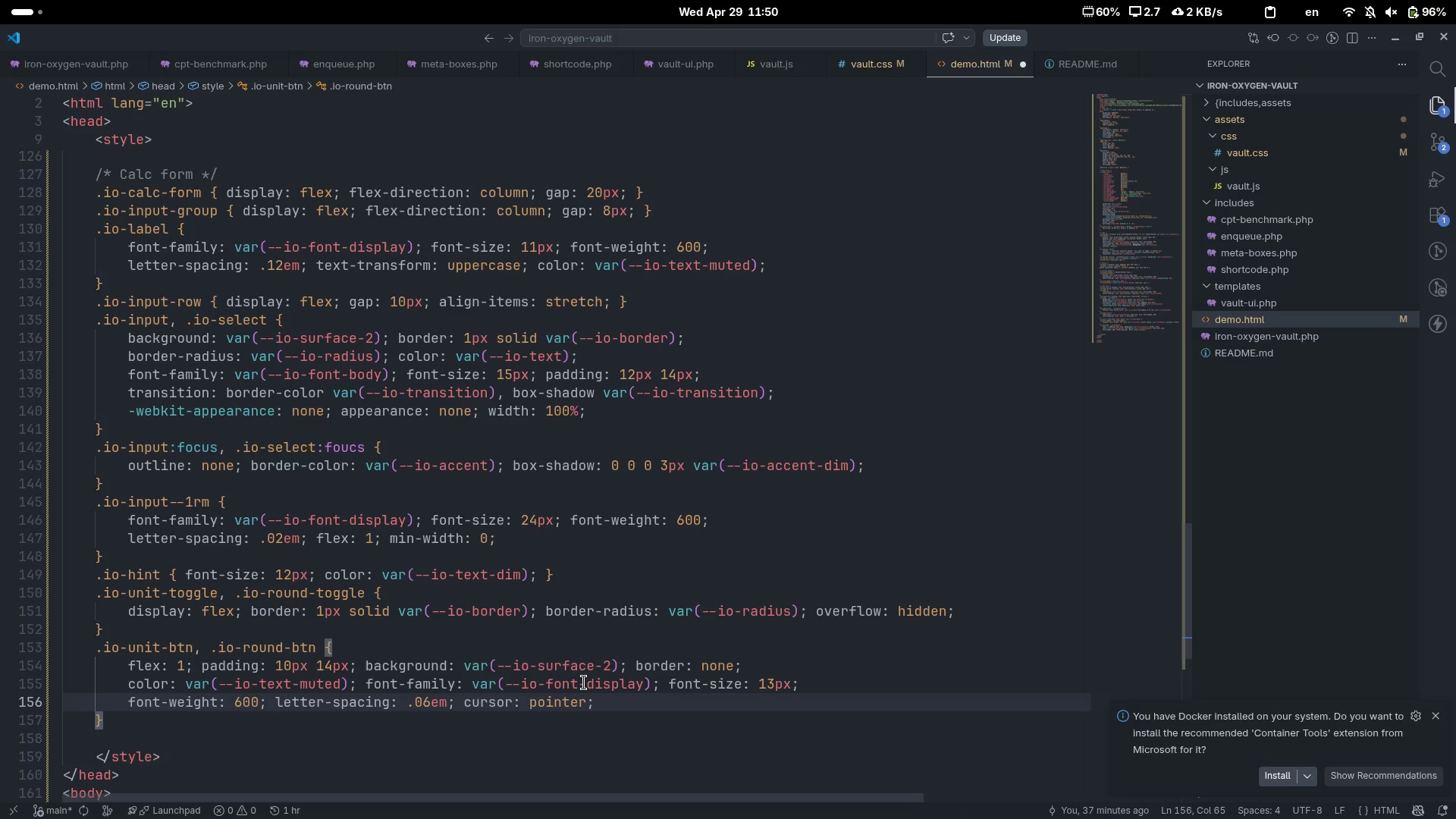 
key(Control+ArrowRight)
 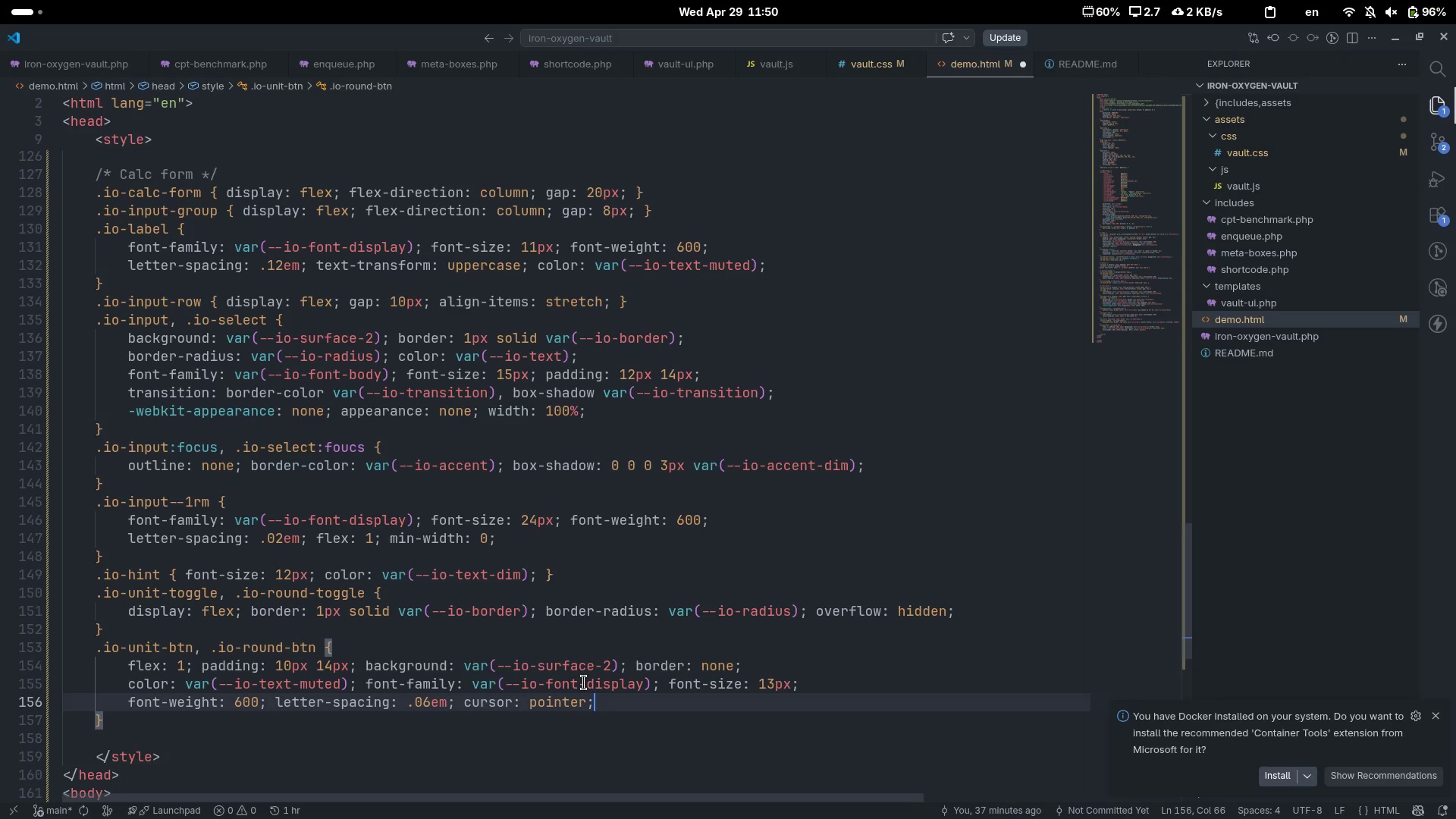 
key(Enter)
 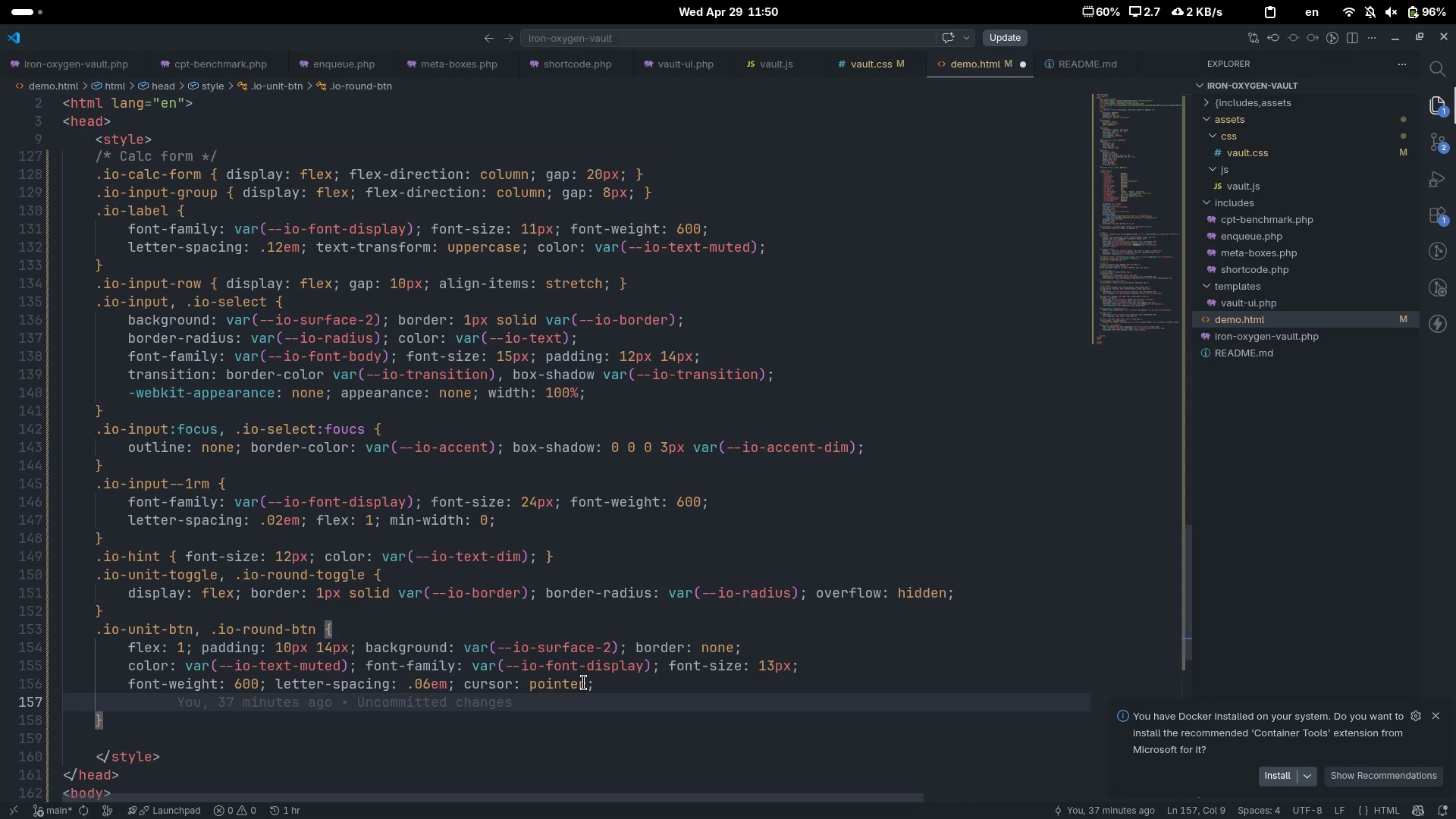 
type(transi)
key(Tab)
type(backgo)
 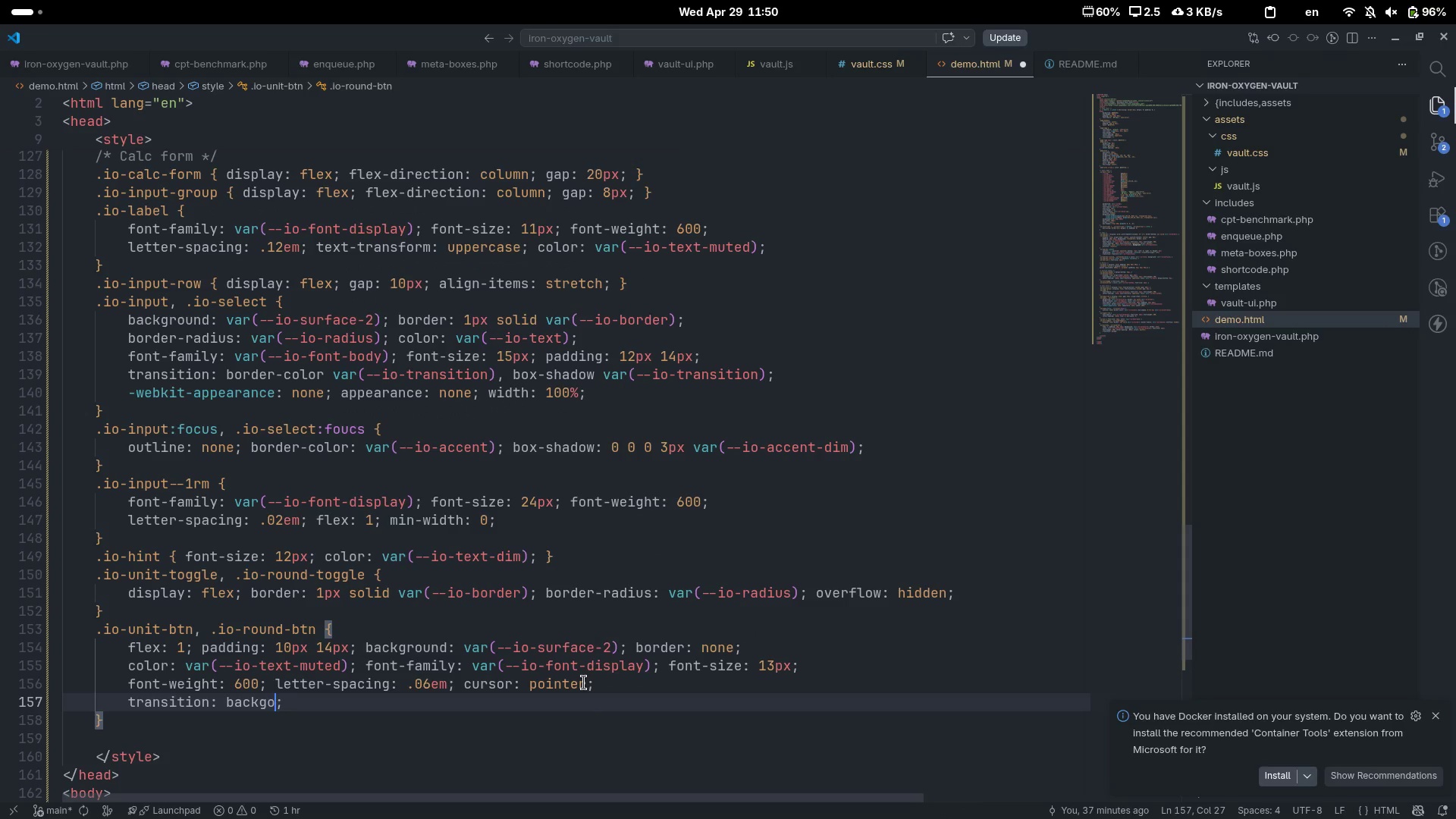 
key(Control+ControlLeft)
 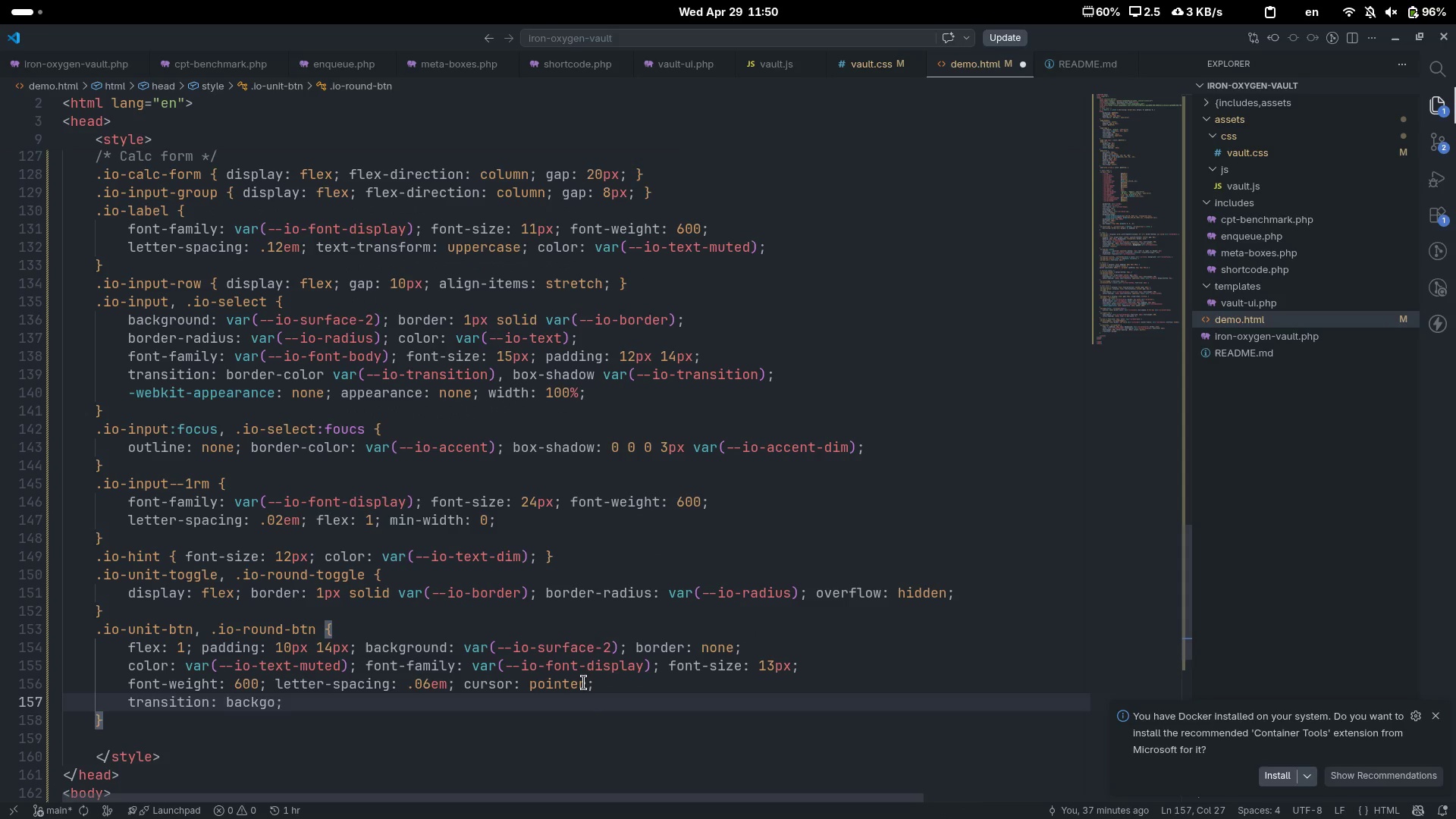 
key(Control+Backspace)
 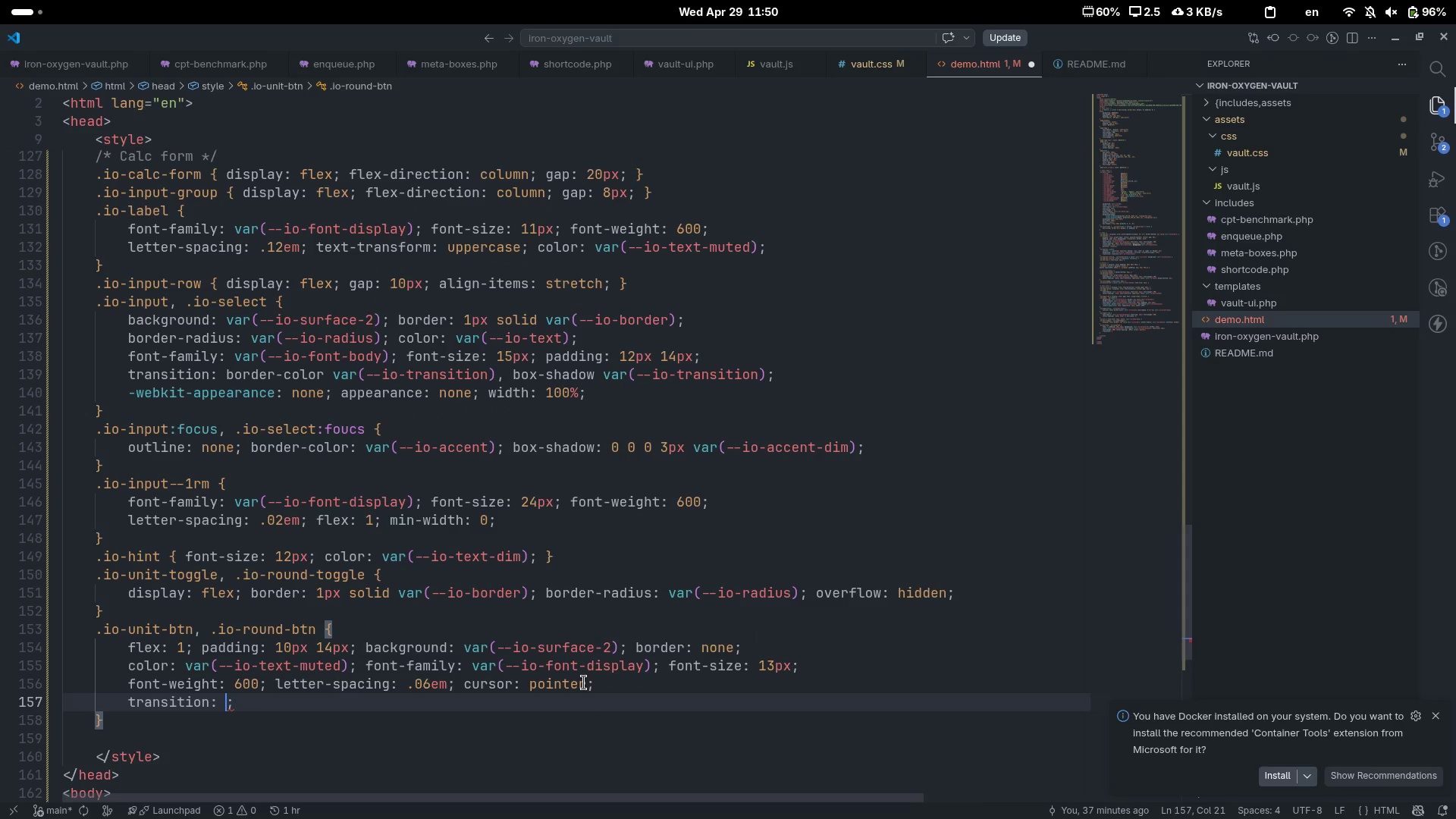 
type(backr)
key(Backspace)
type(ground var(--io-transi)
key(Tab)
 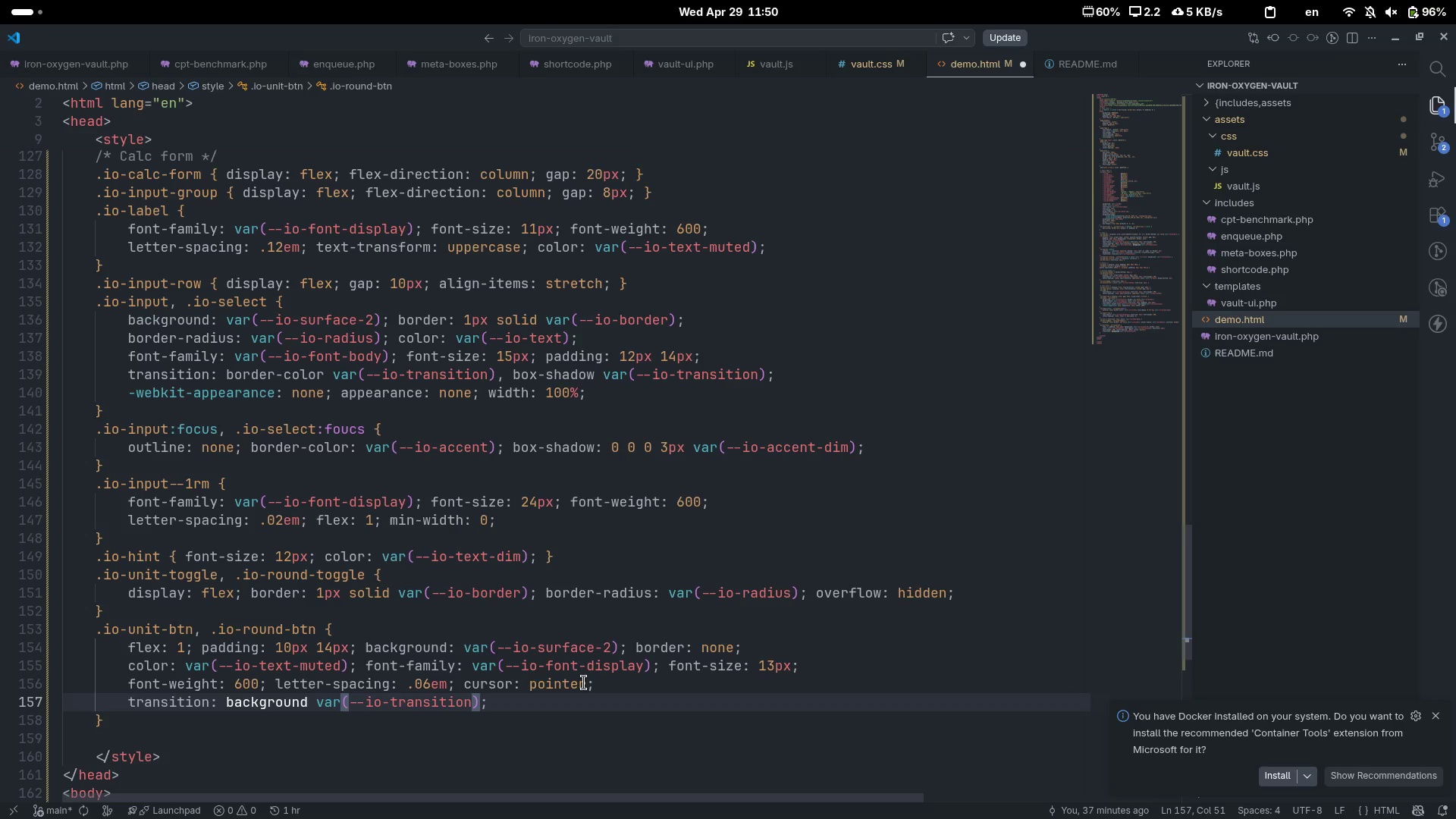 
key(ArrowRight)
 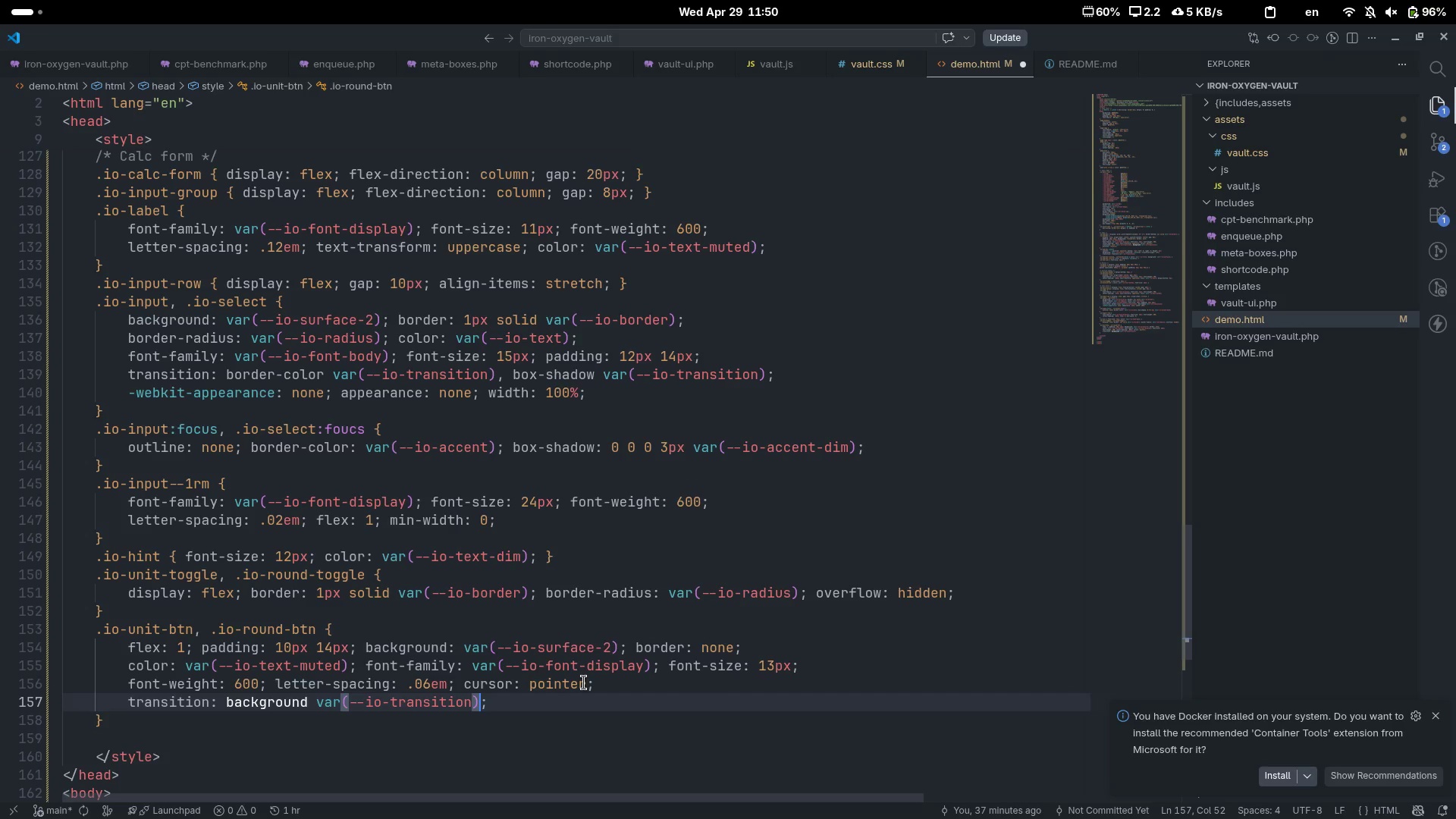 
type(, colo)
key(Tab)
 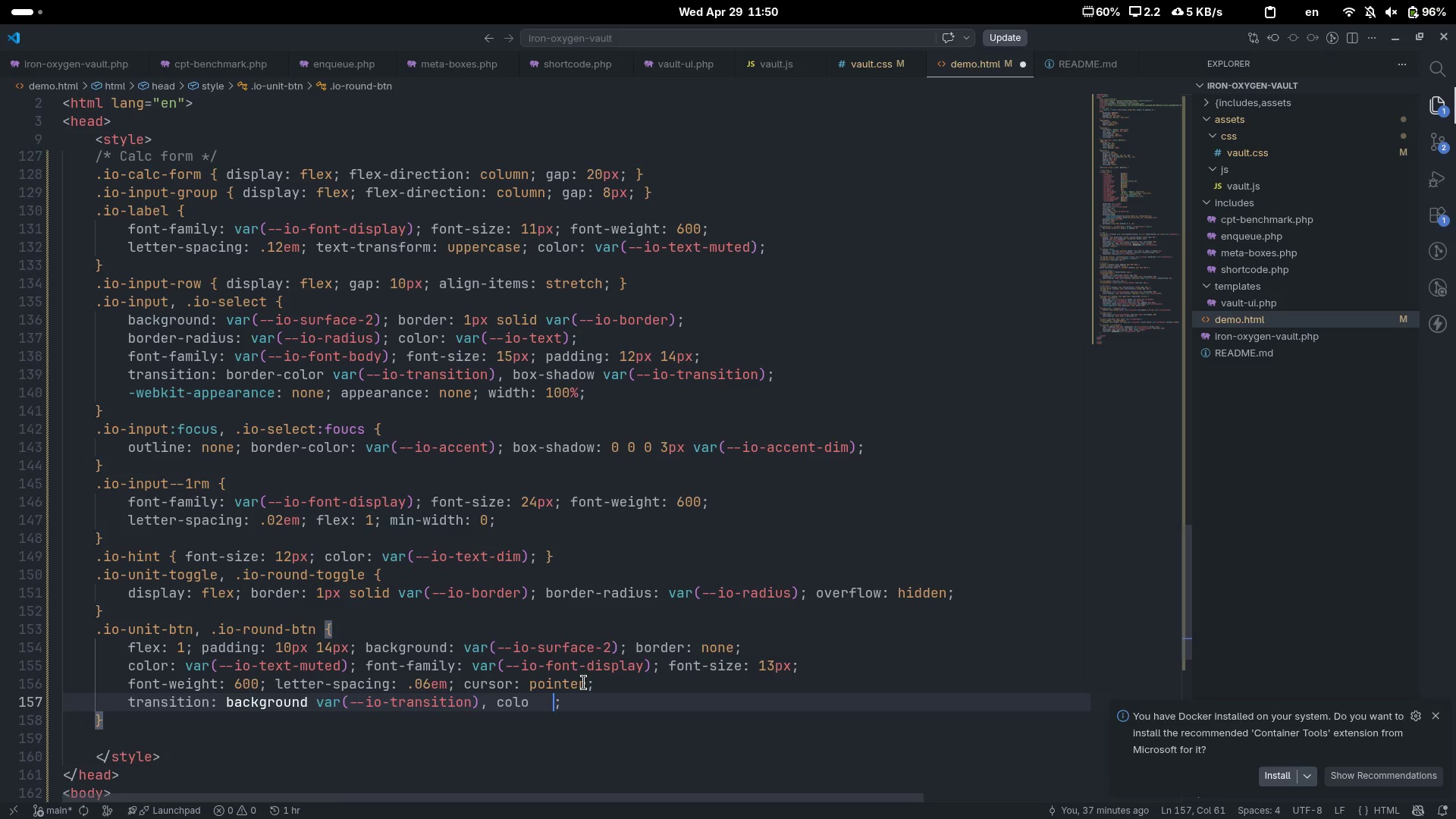 
key(Control+Z)
 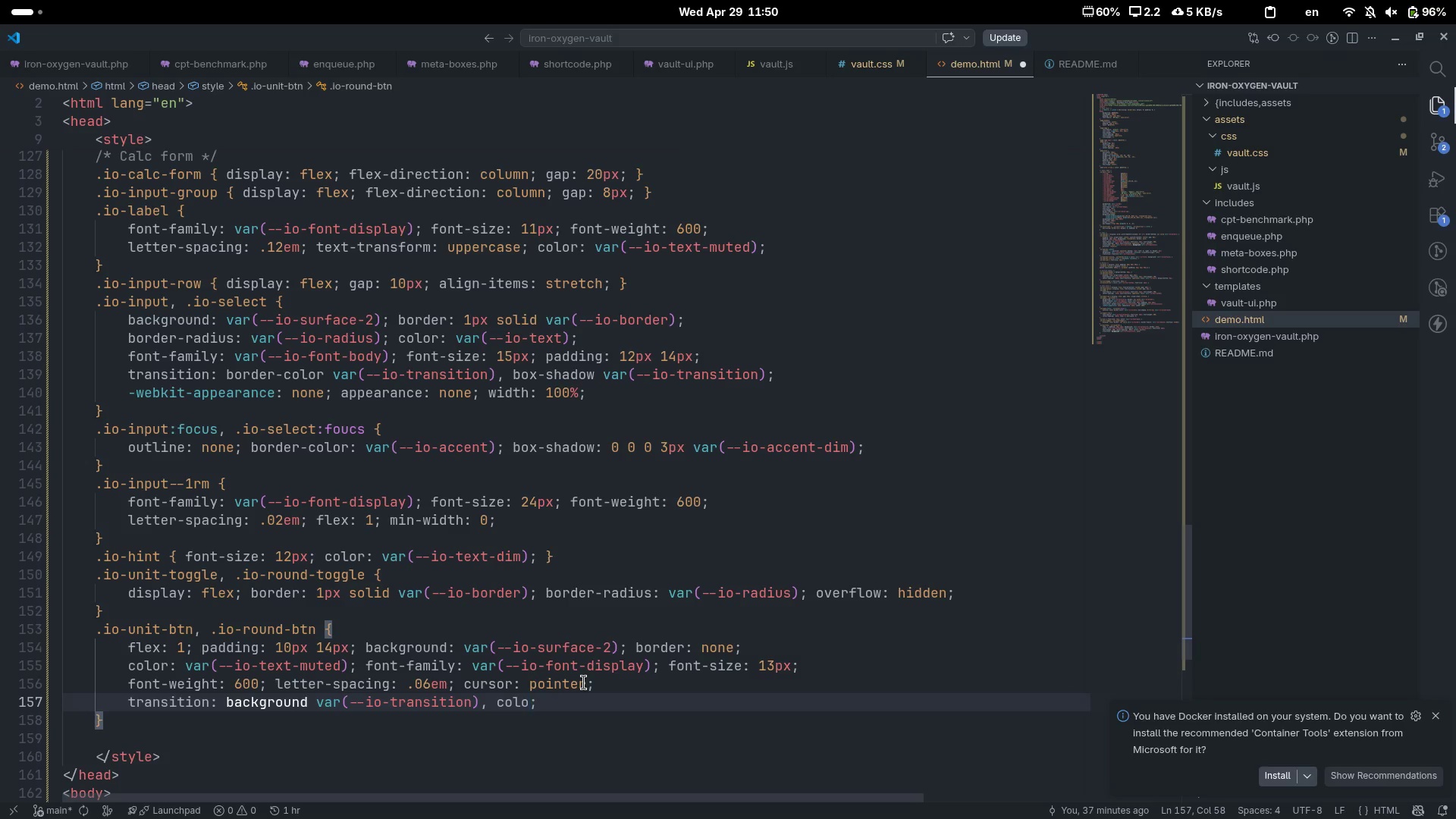 
type(e)
key(Backspace)
type(r var(--io-te)
key(Backspace)
type(ras)
key(Tab)
 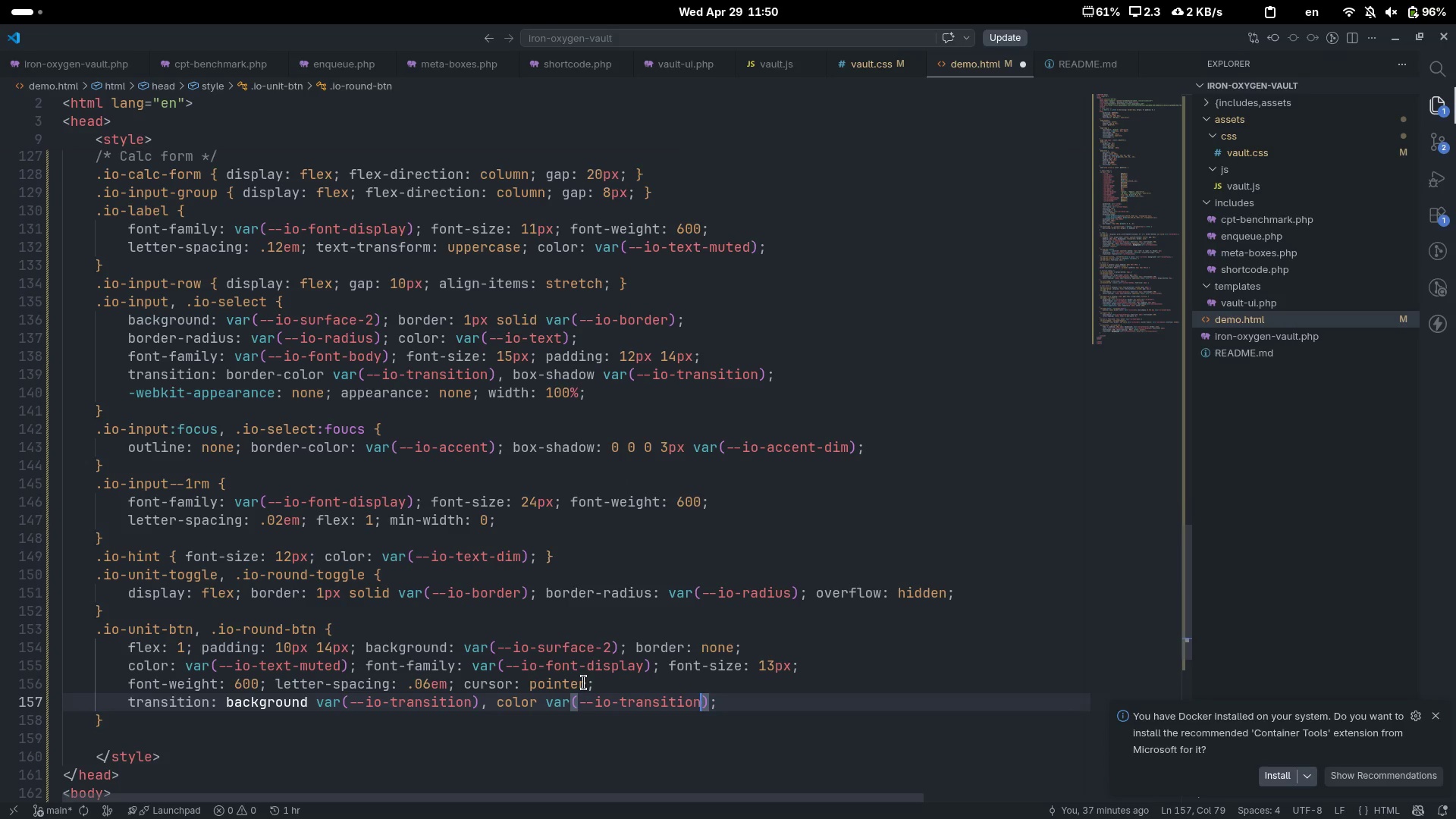 
key(ArrowRight)
 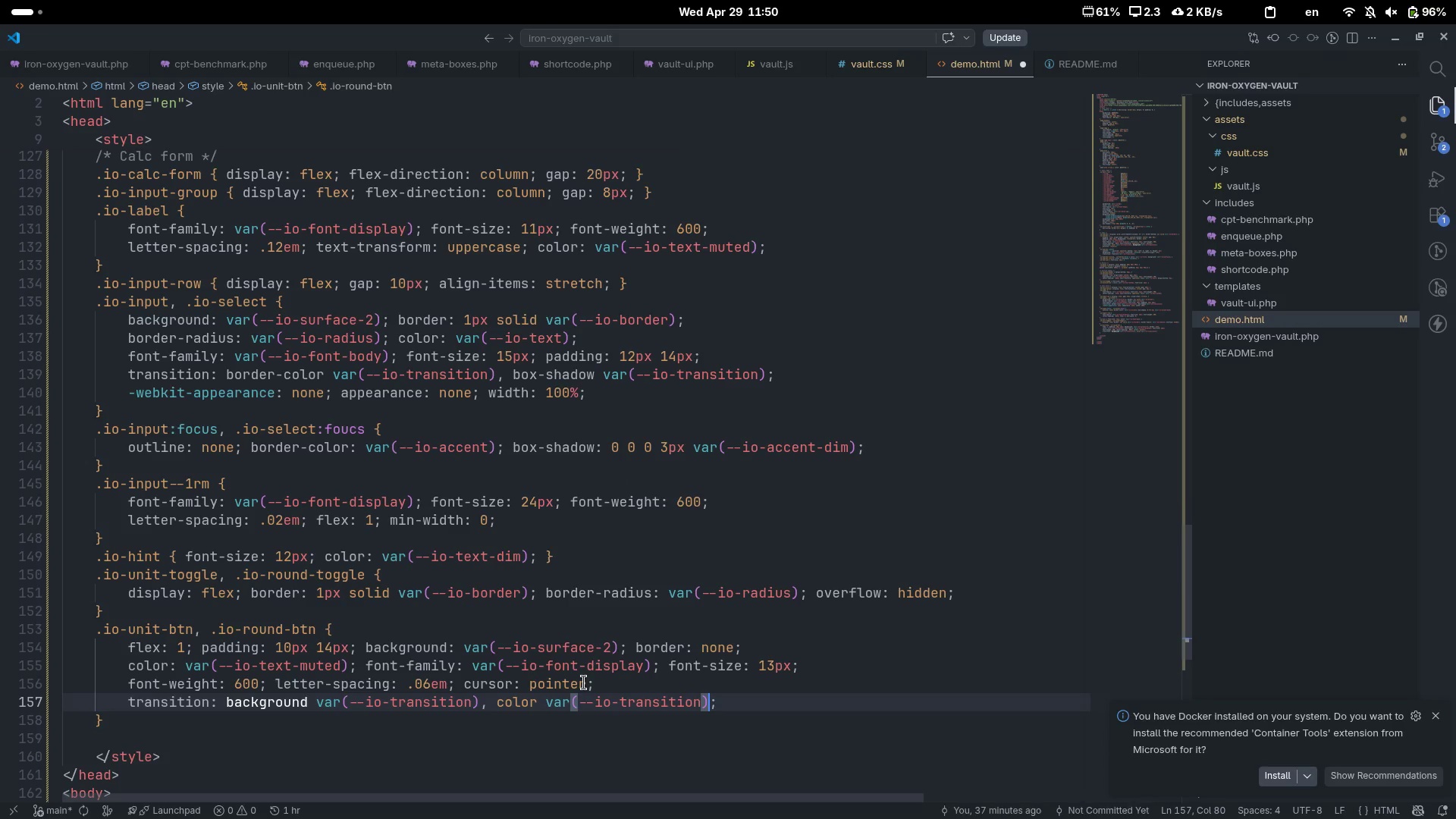 
key(ArrowRight)
 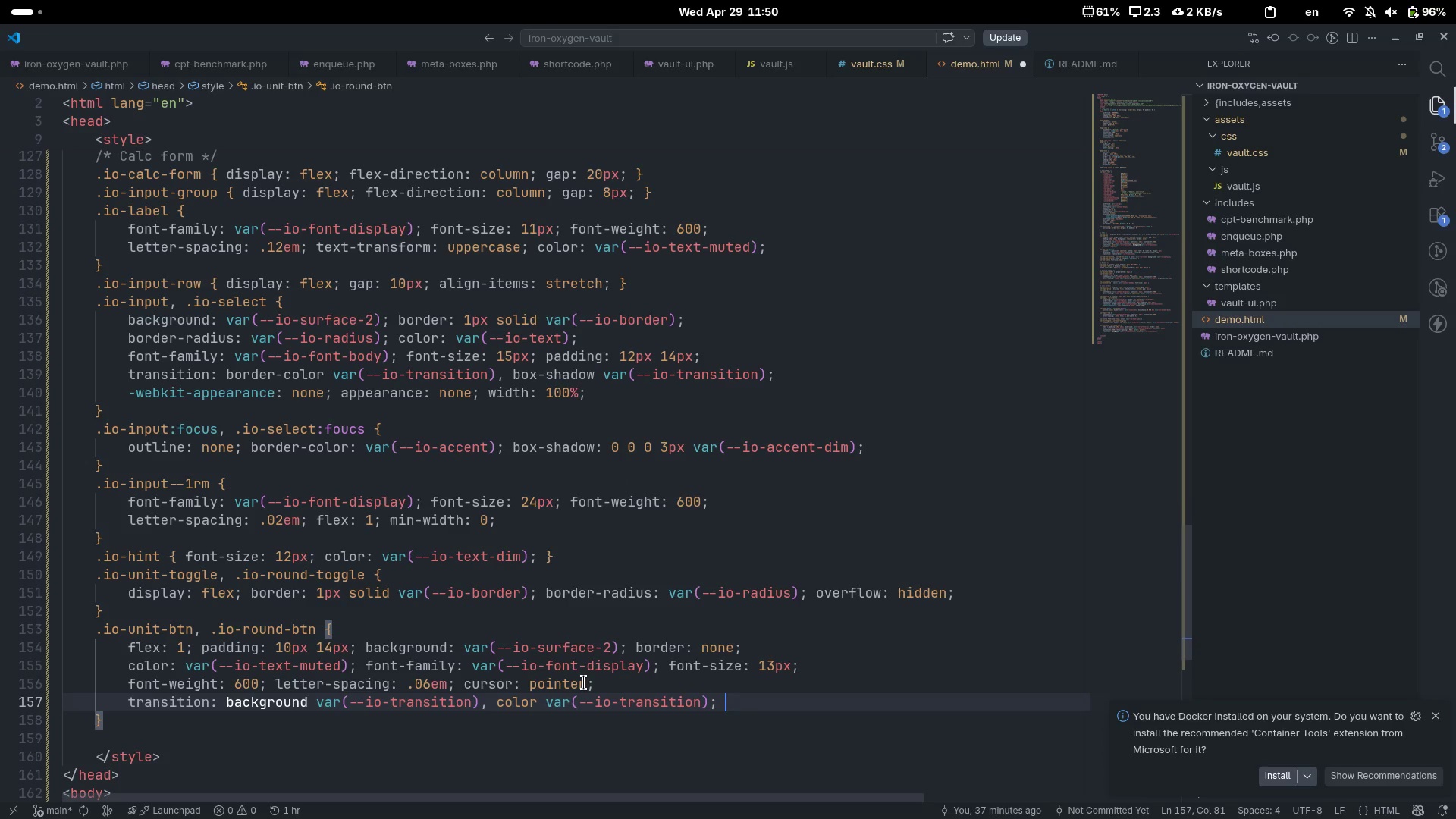 
type( white-spa)
key(Tab)
type(o)
key(Backspace)
type(nowrap)
 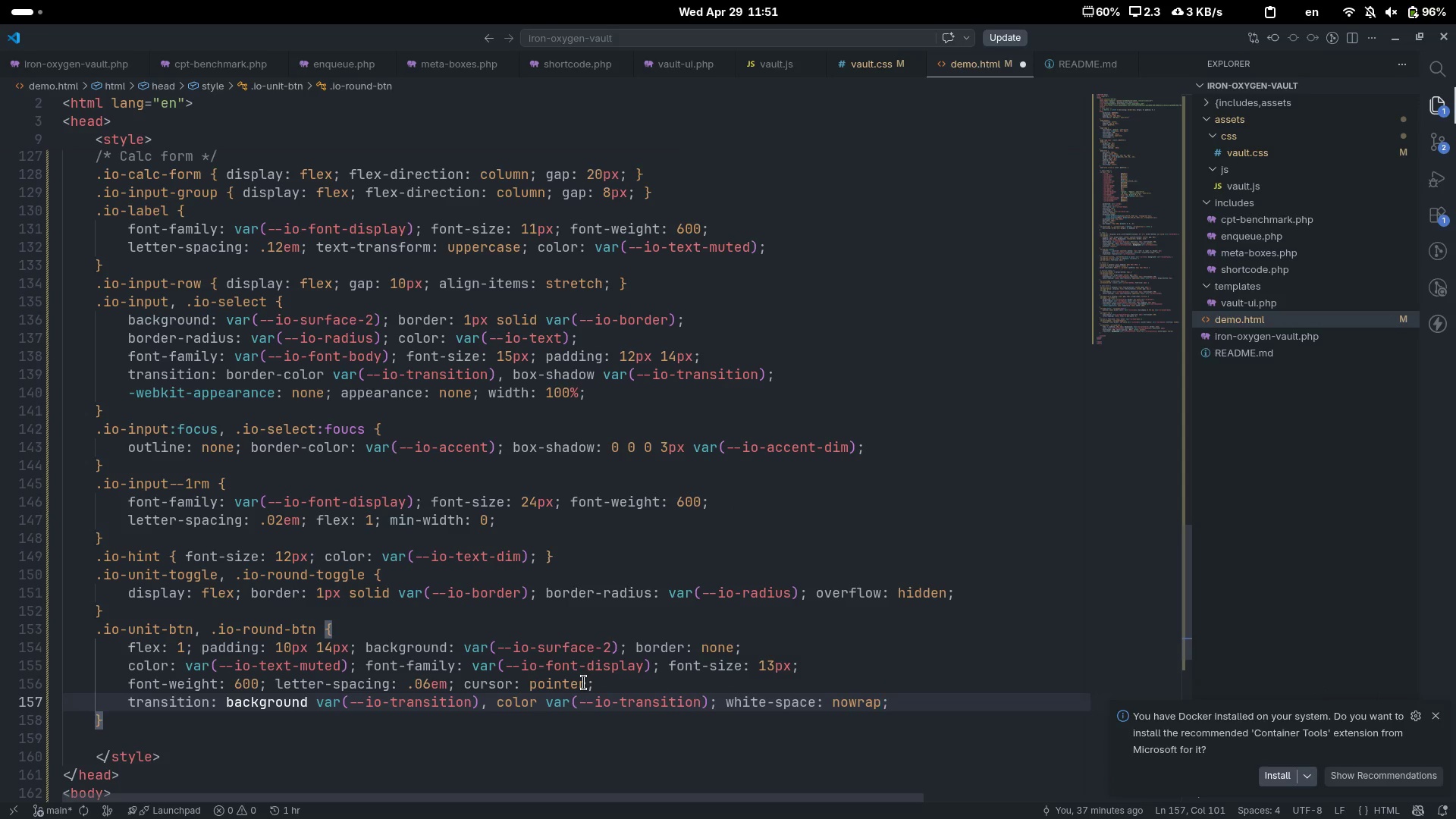 
key(Control+ControlLeft)
 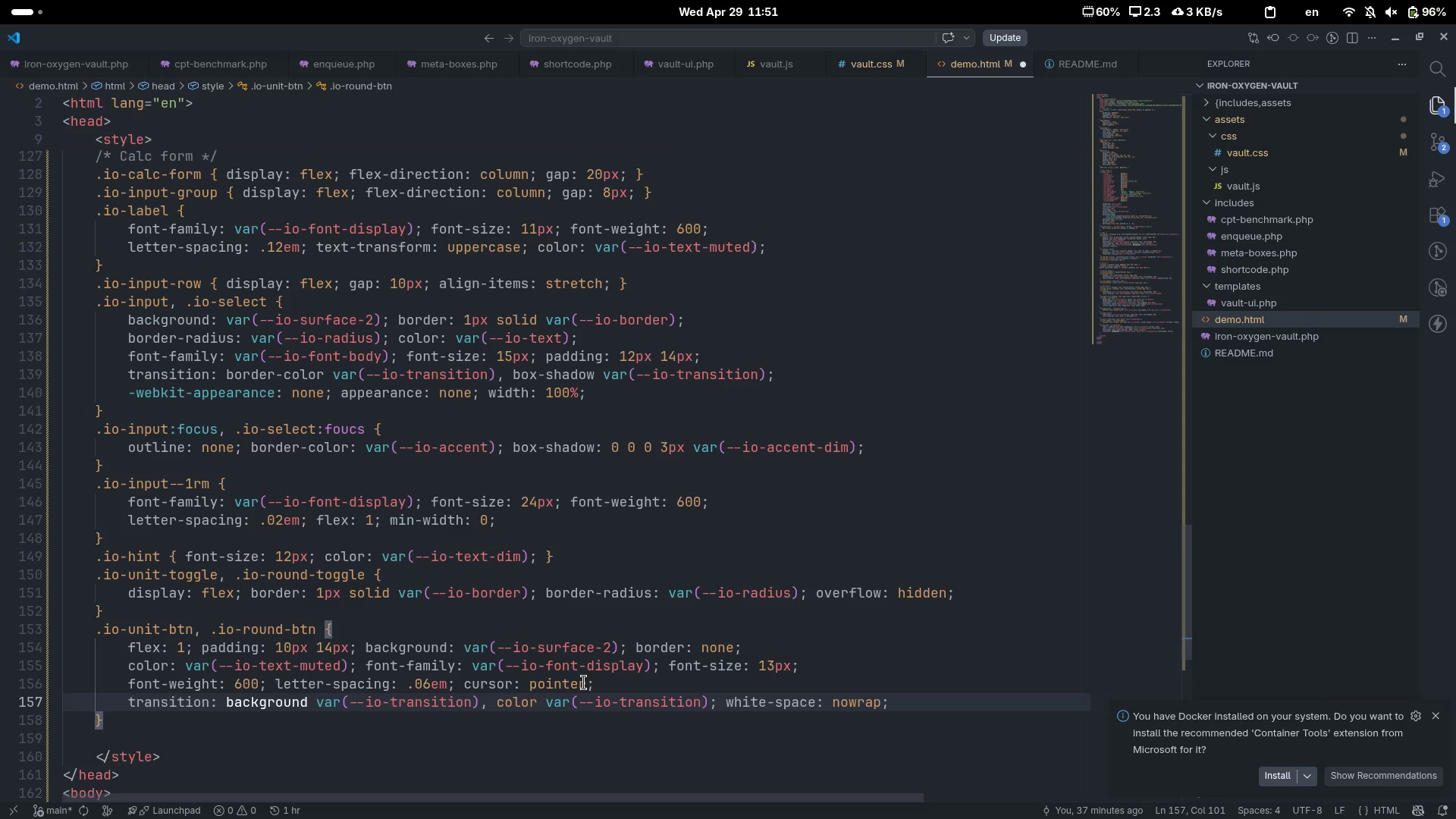 
key(Control+ArrowRight)
 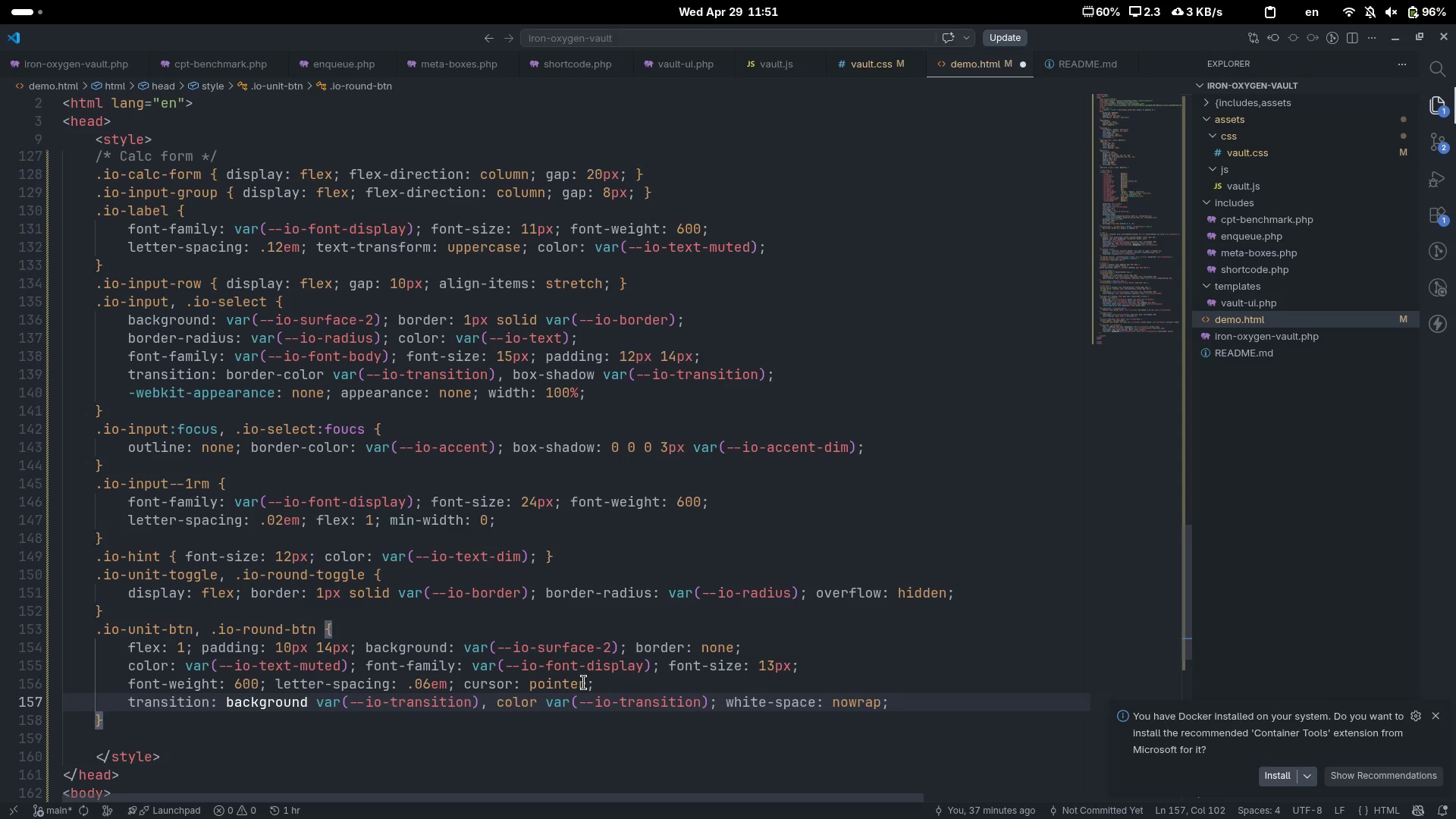 
key(ArrowDown)
 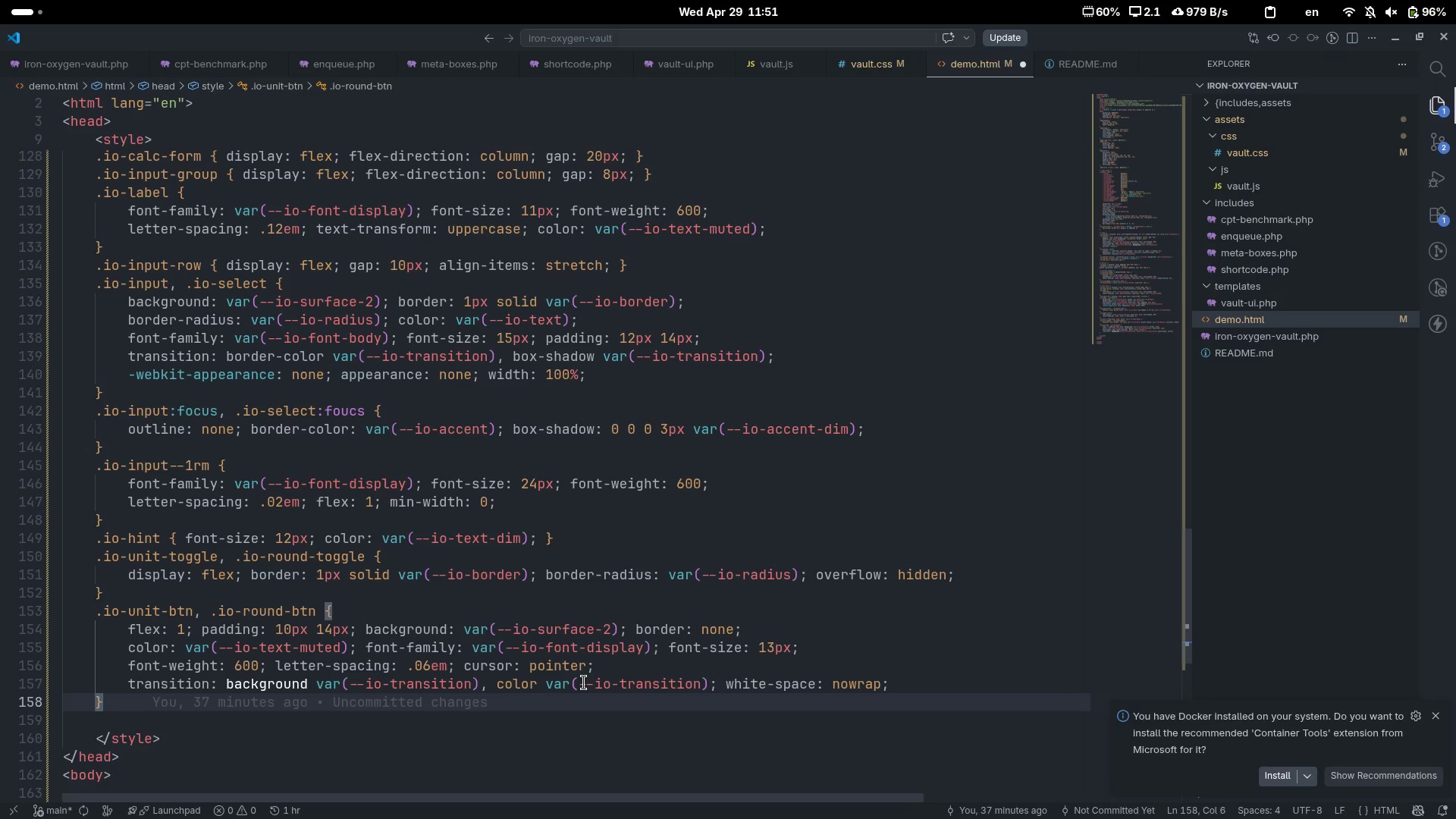 
key(Enter)
 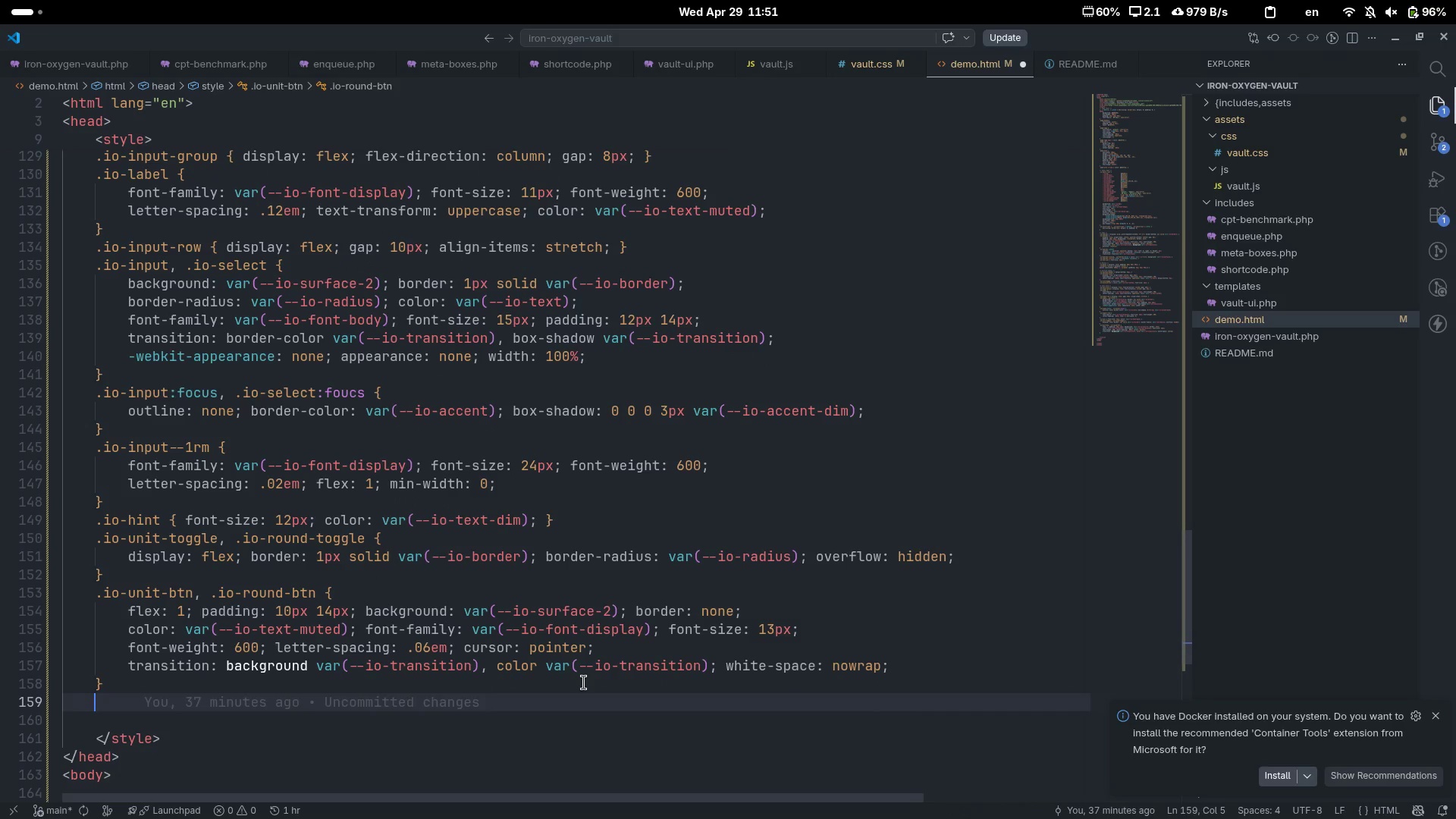 
type(.io-nuit)
key(Tab)
type( + .io-unit)
key(Tab)
type(, .io-roun)
key(Tab)
 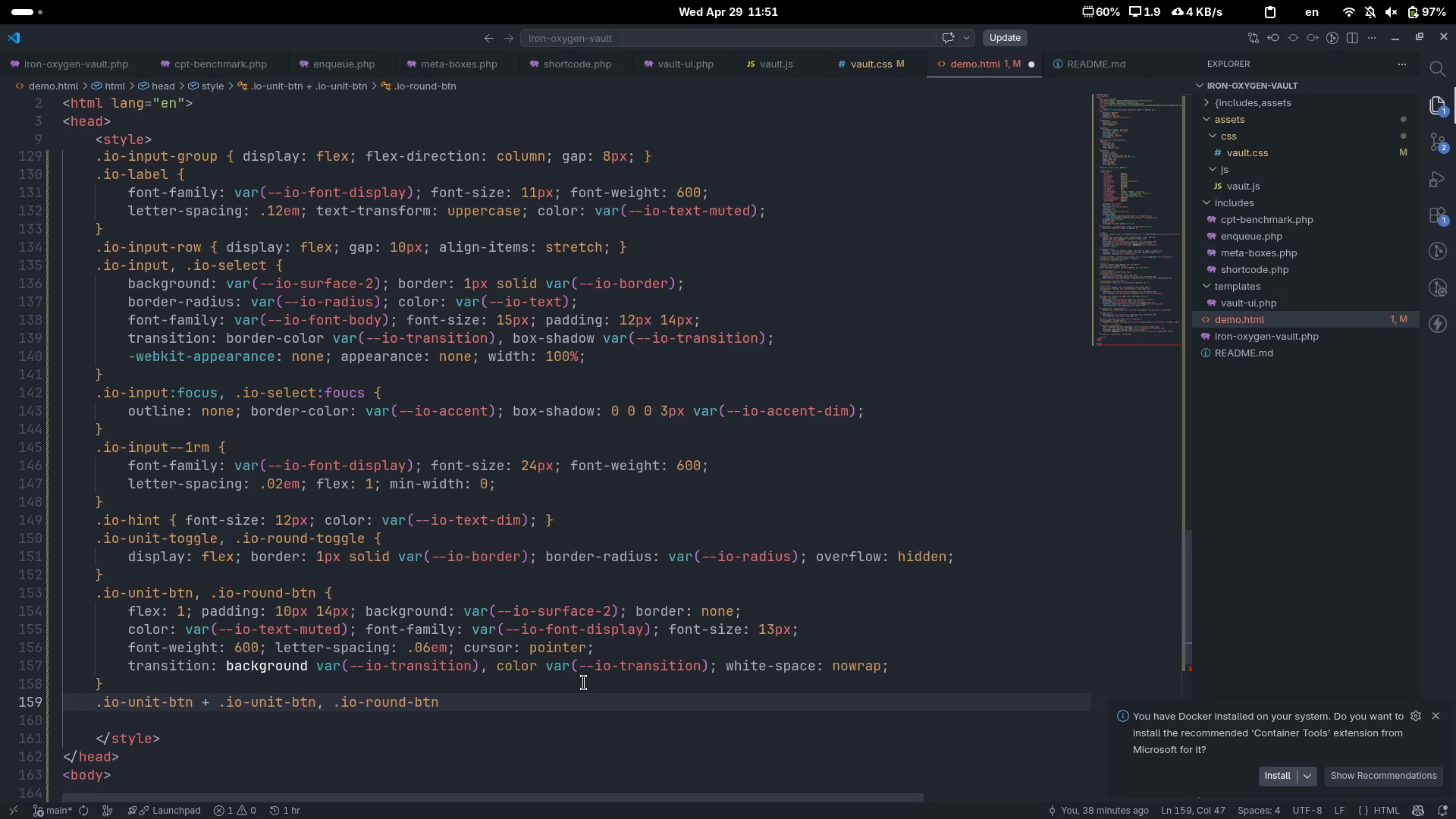 
type( + io-ron)
key(Tab)
type( { )
 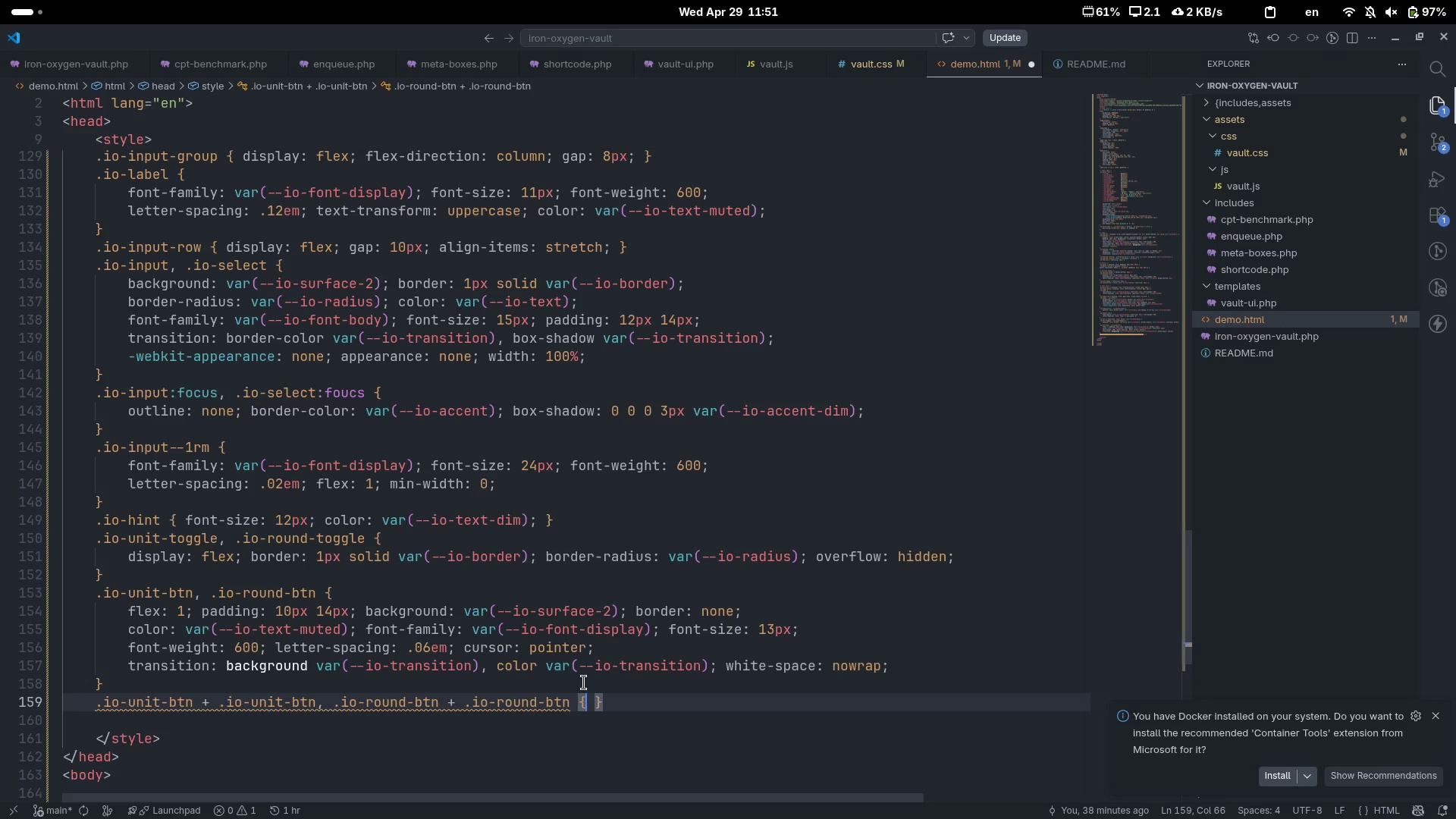 
key(ArrowLeft)
 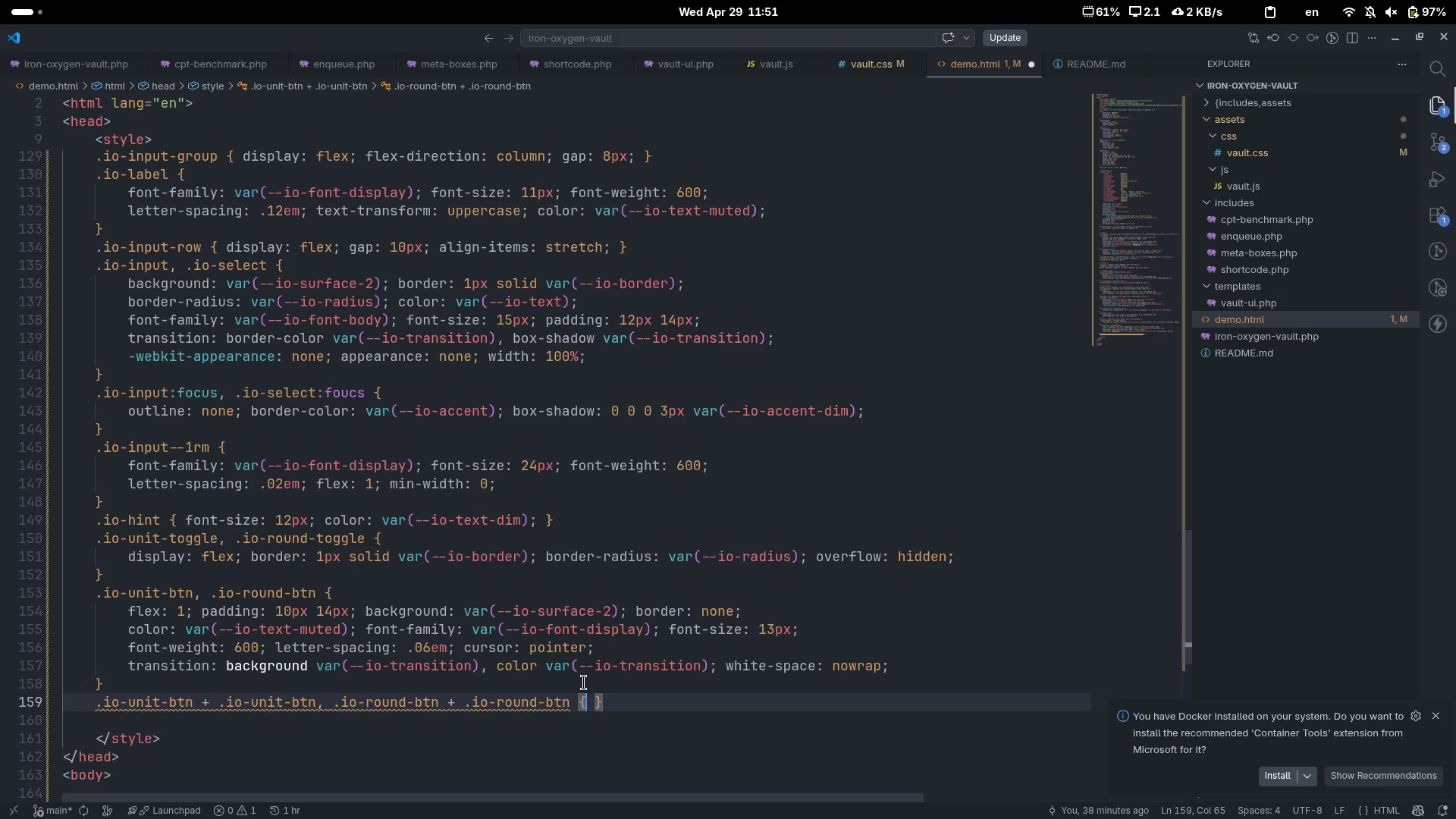 
type( bord)
 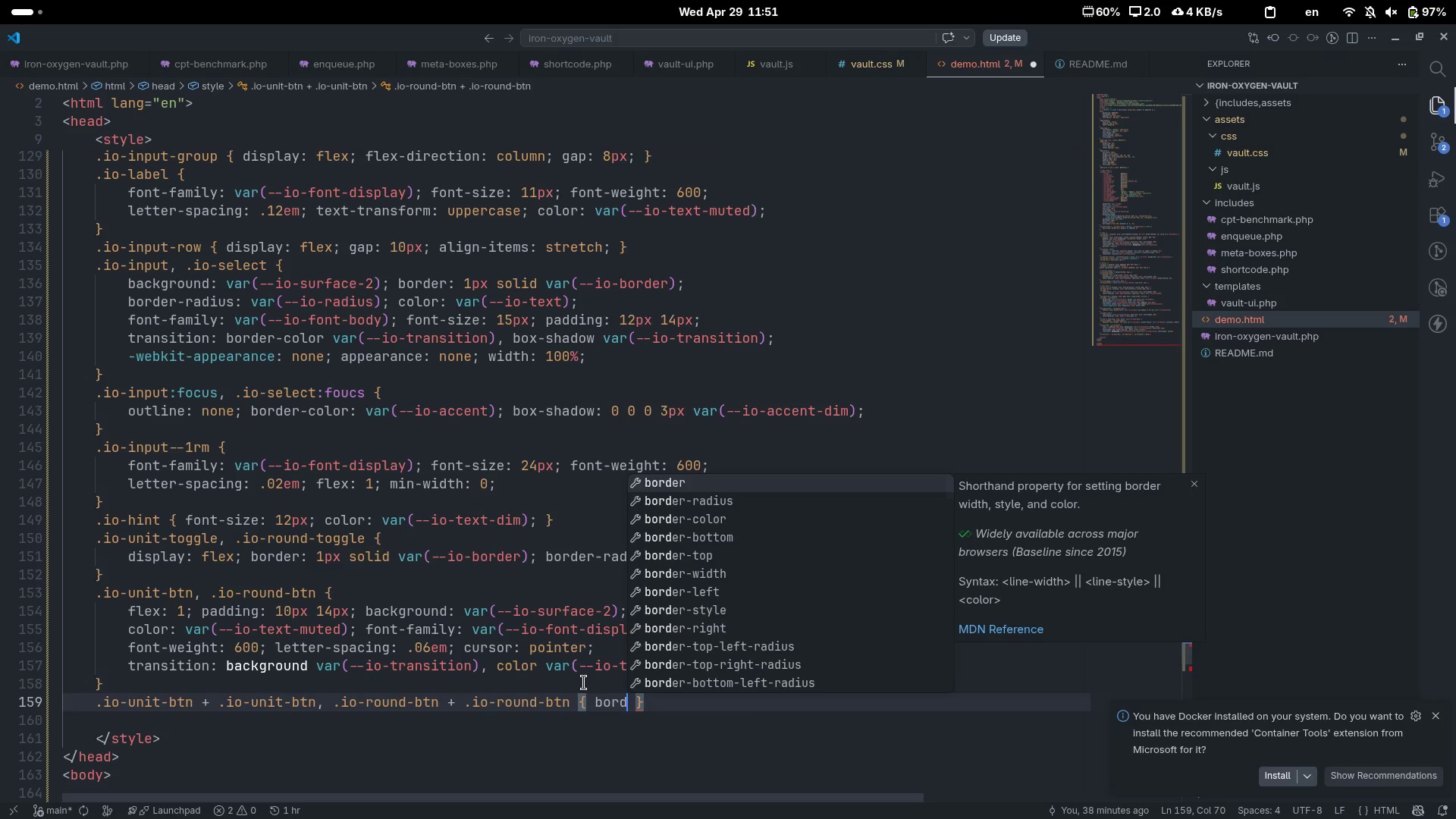 
key(ArrowDown)
 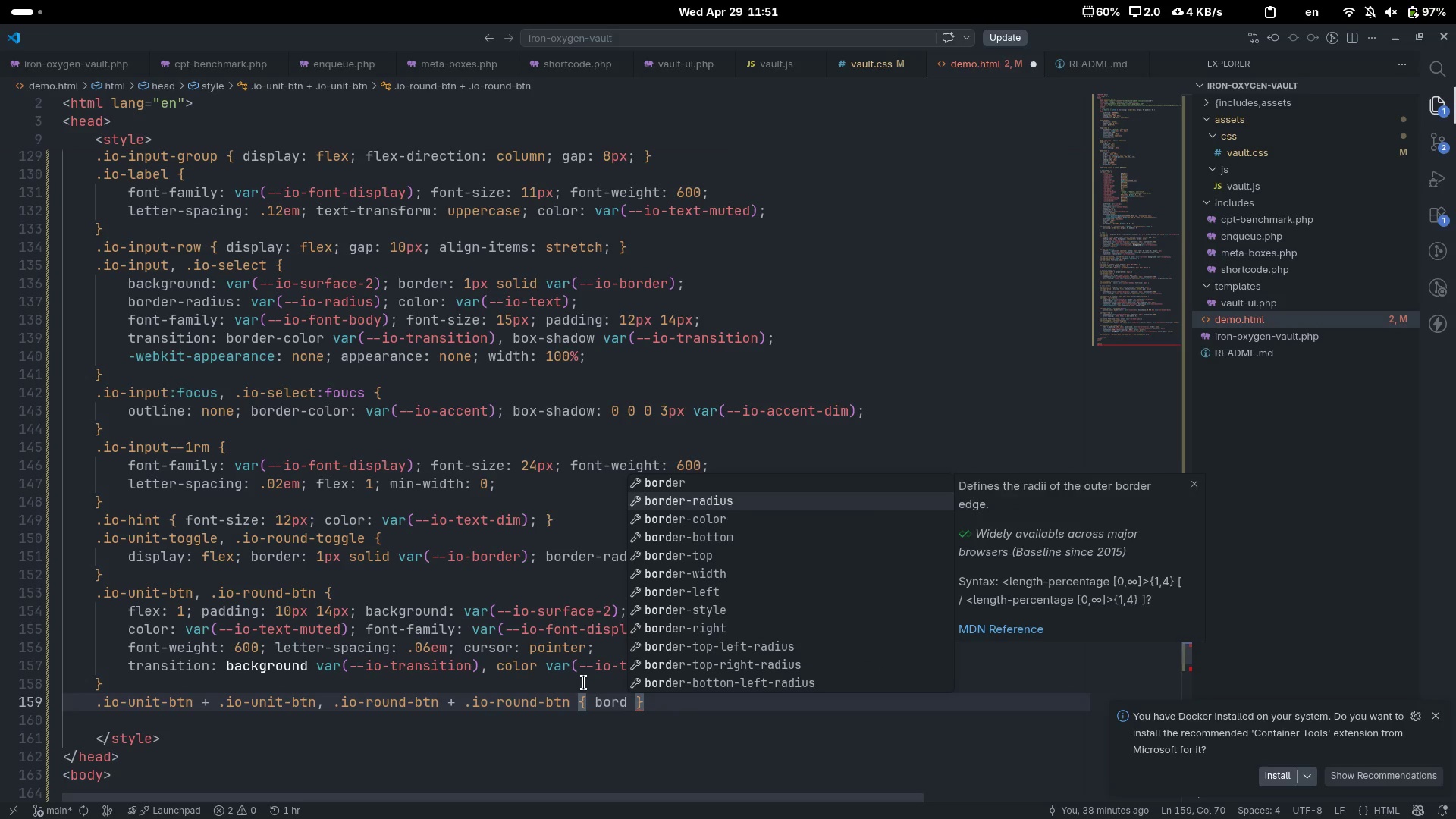 
key(ArrowDown)
 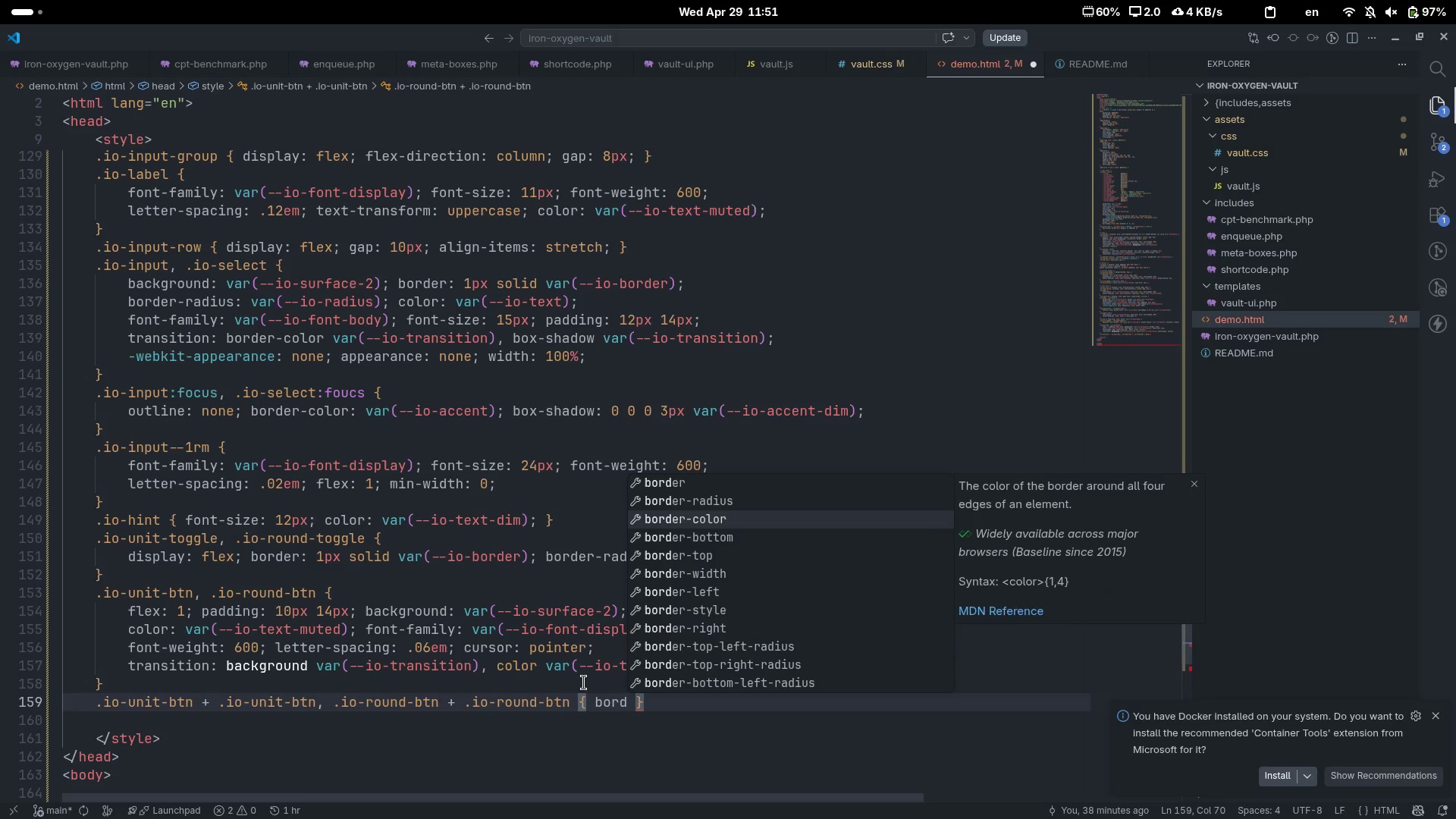 
key(ArrowDown)
 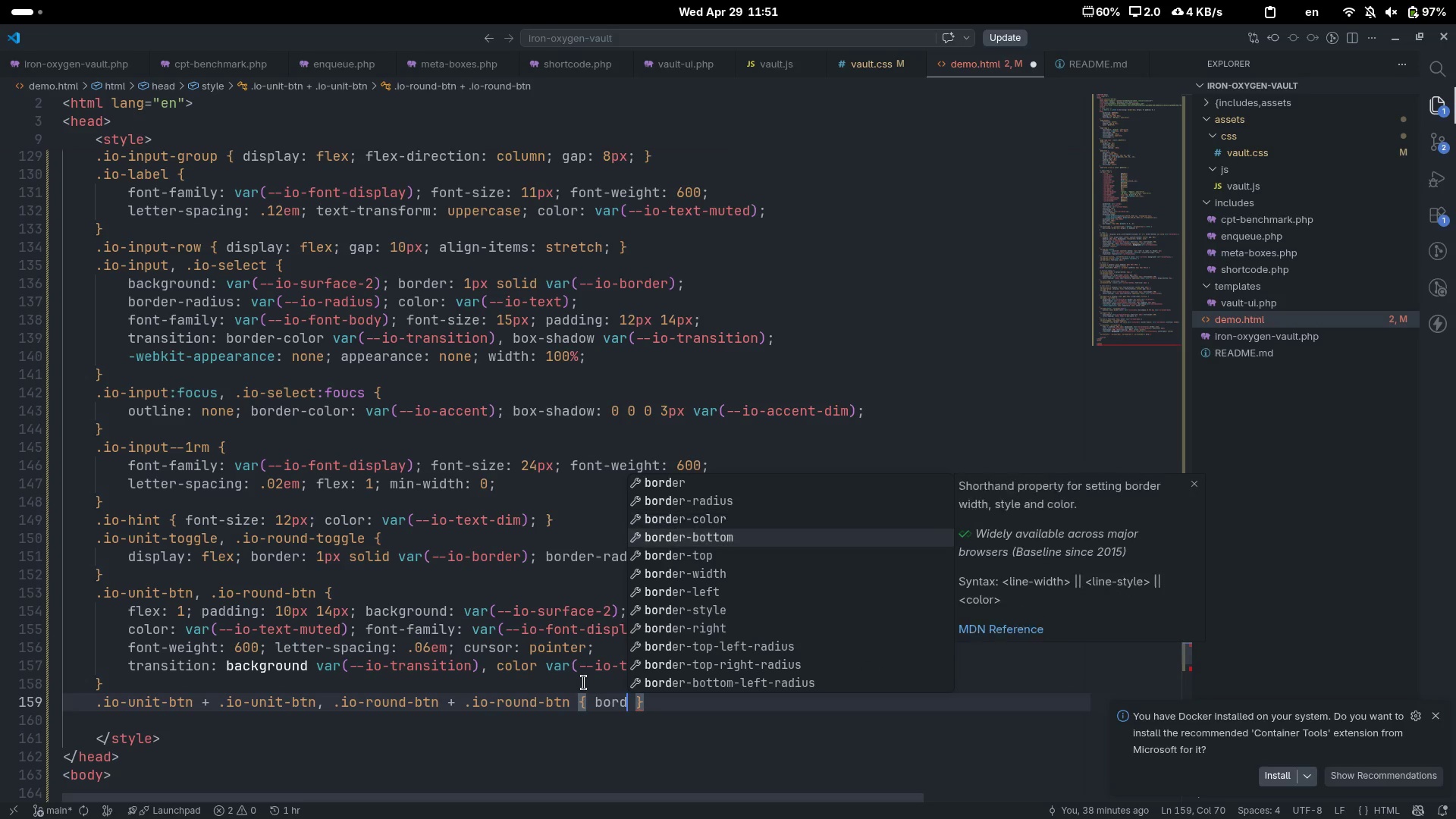 
key(ArrowDown)
 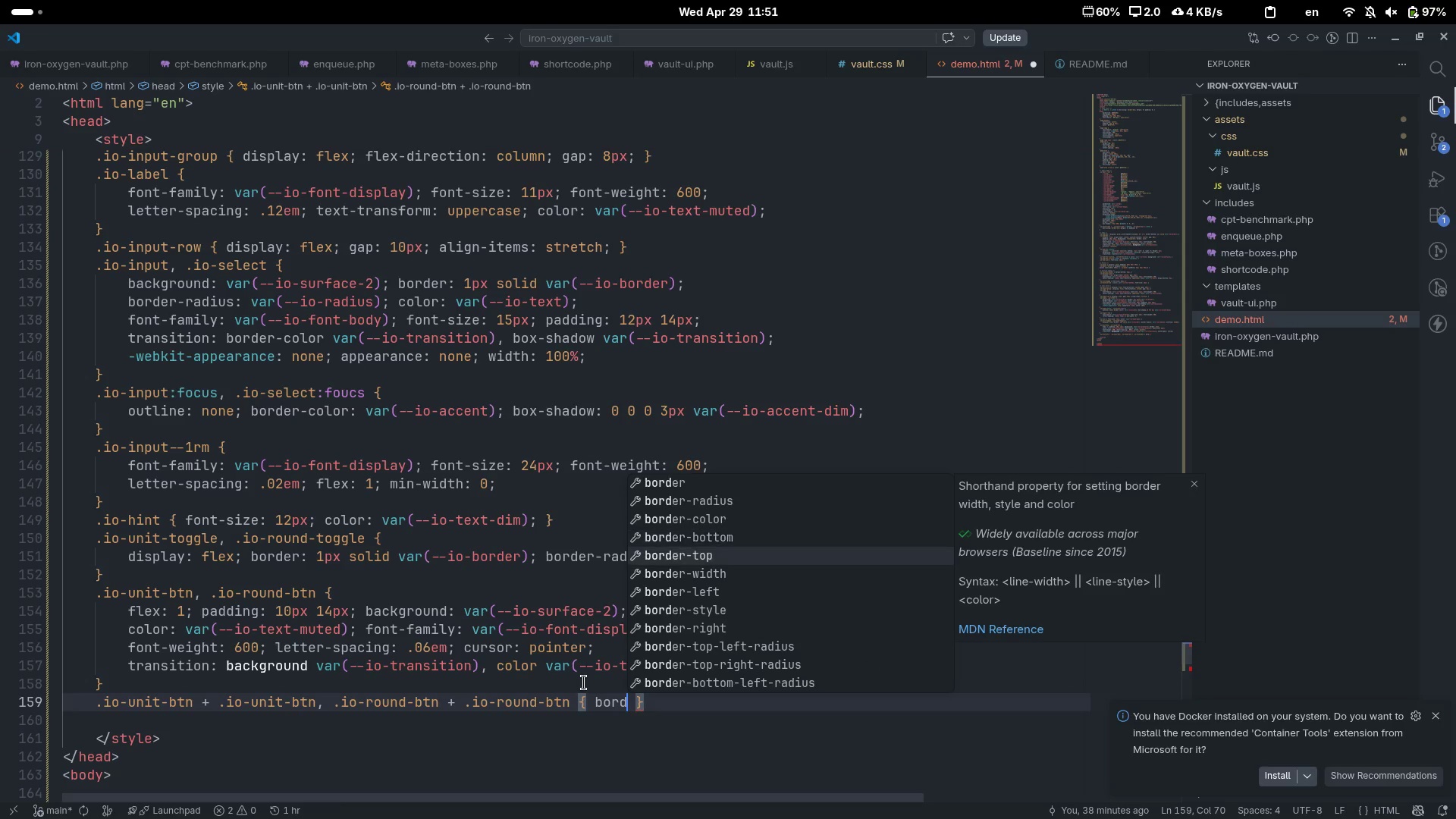 
key(ArrowDown)
 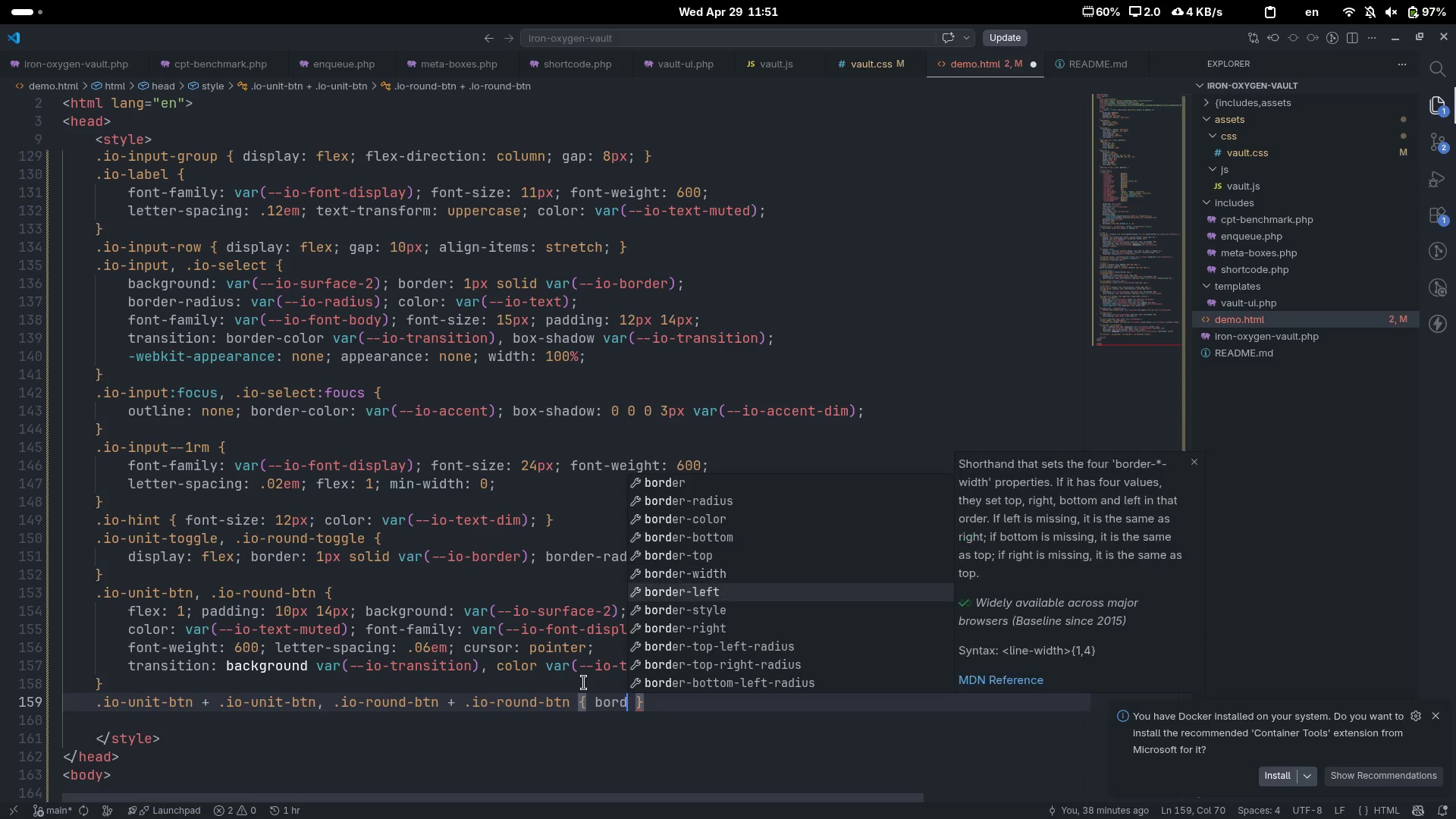 
key(ArrowDown)
 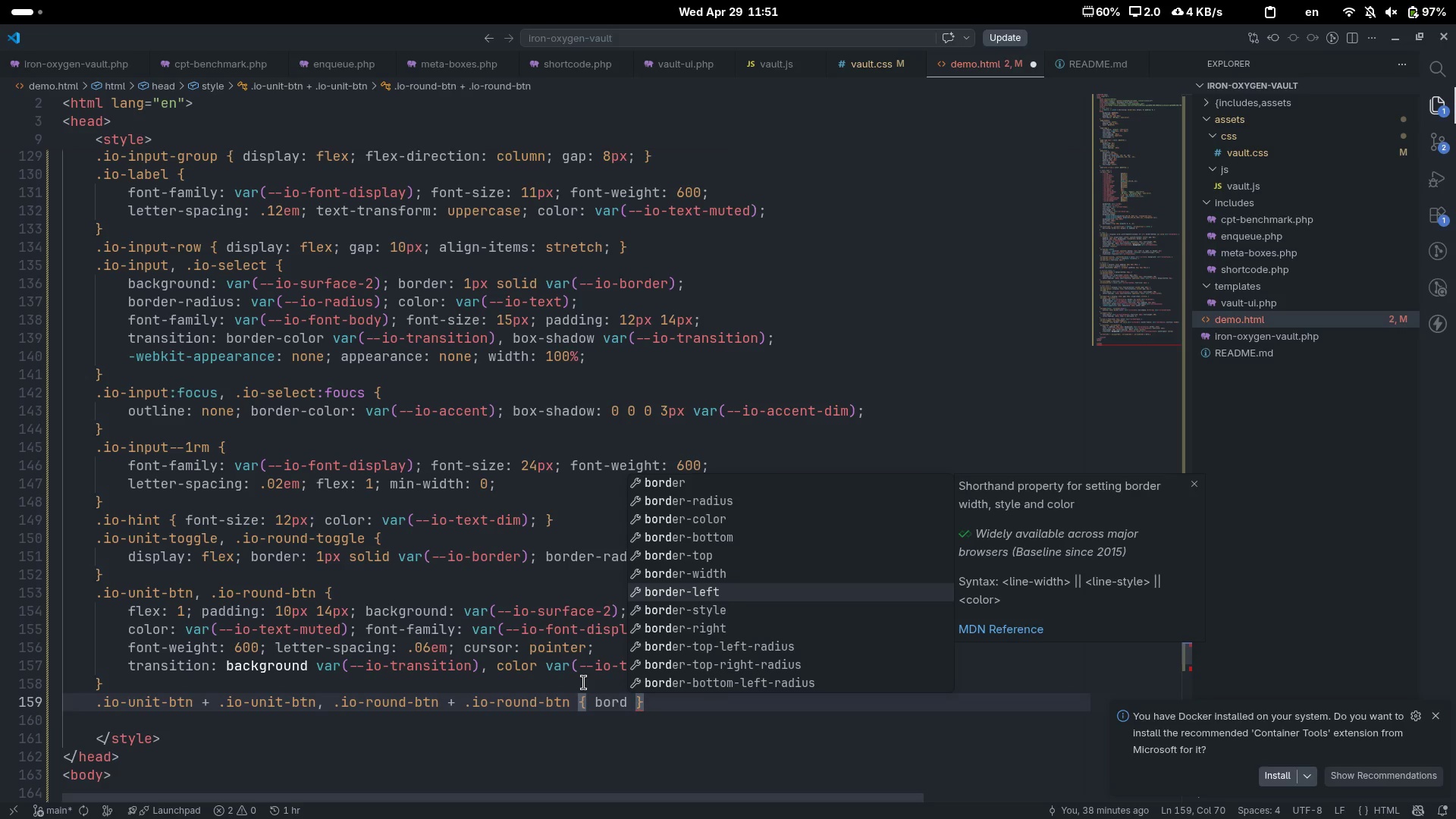 
key(Enter)
 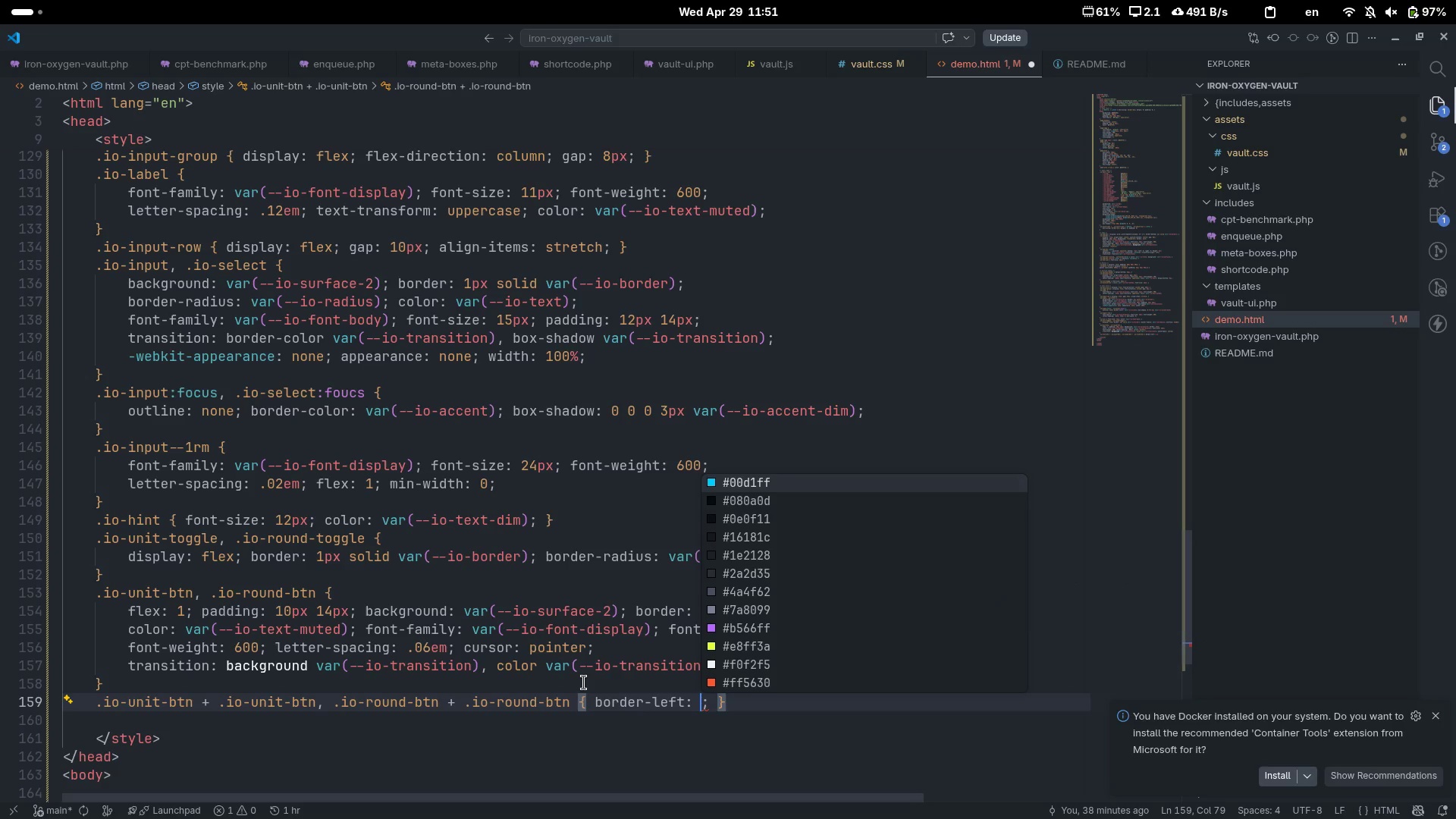 
type(1px solid var(--io-bord)
key(Tab)
 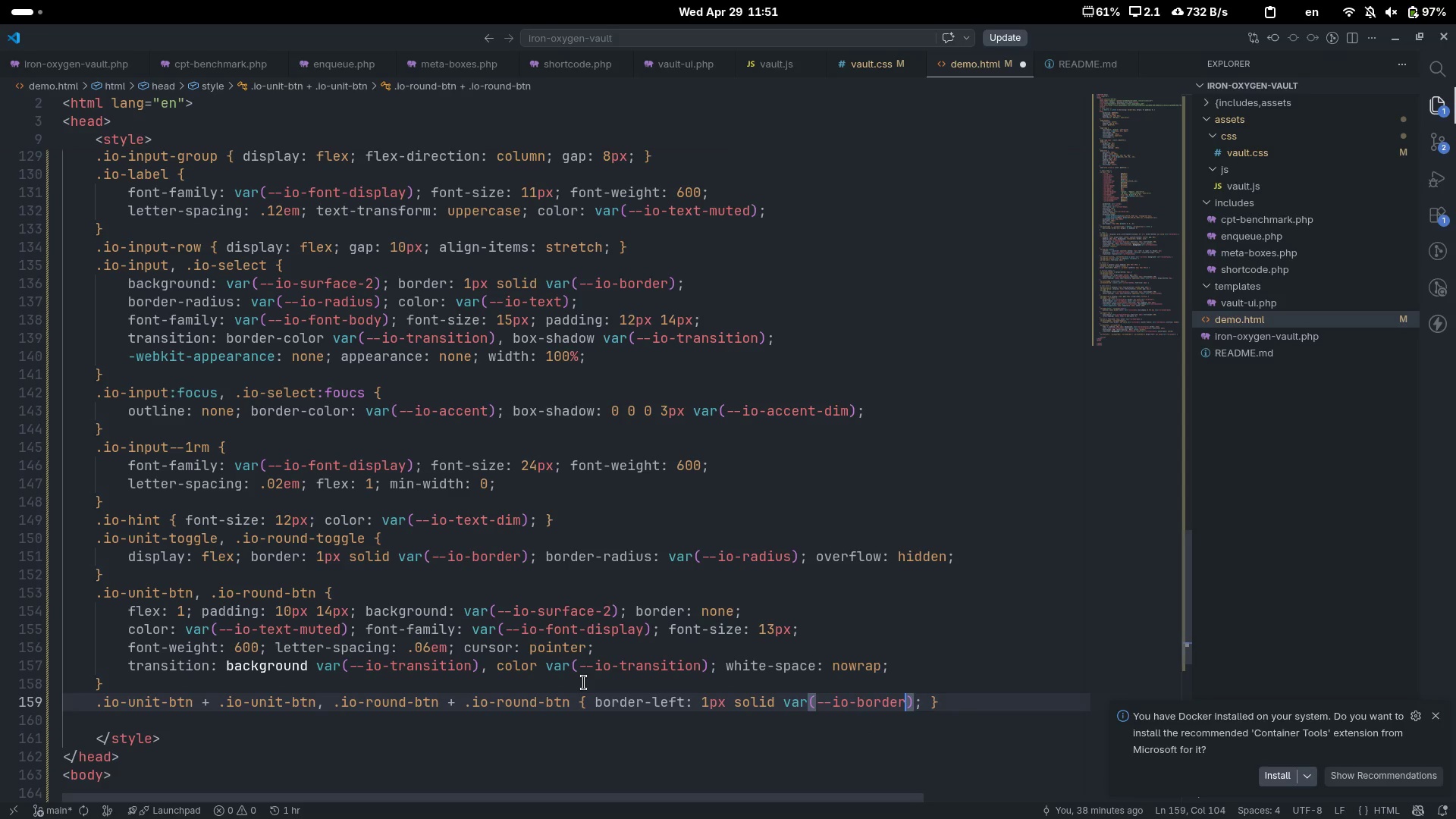 
key(Control+ArrowRight)
 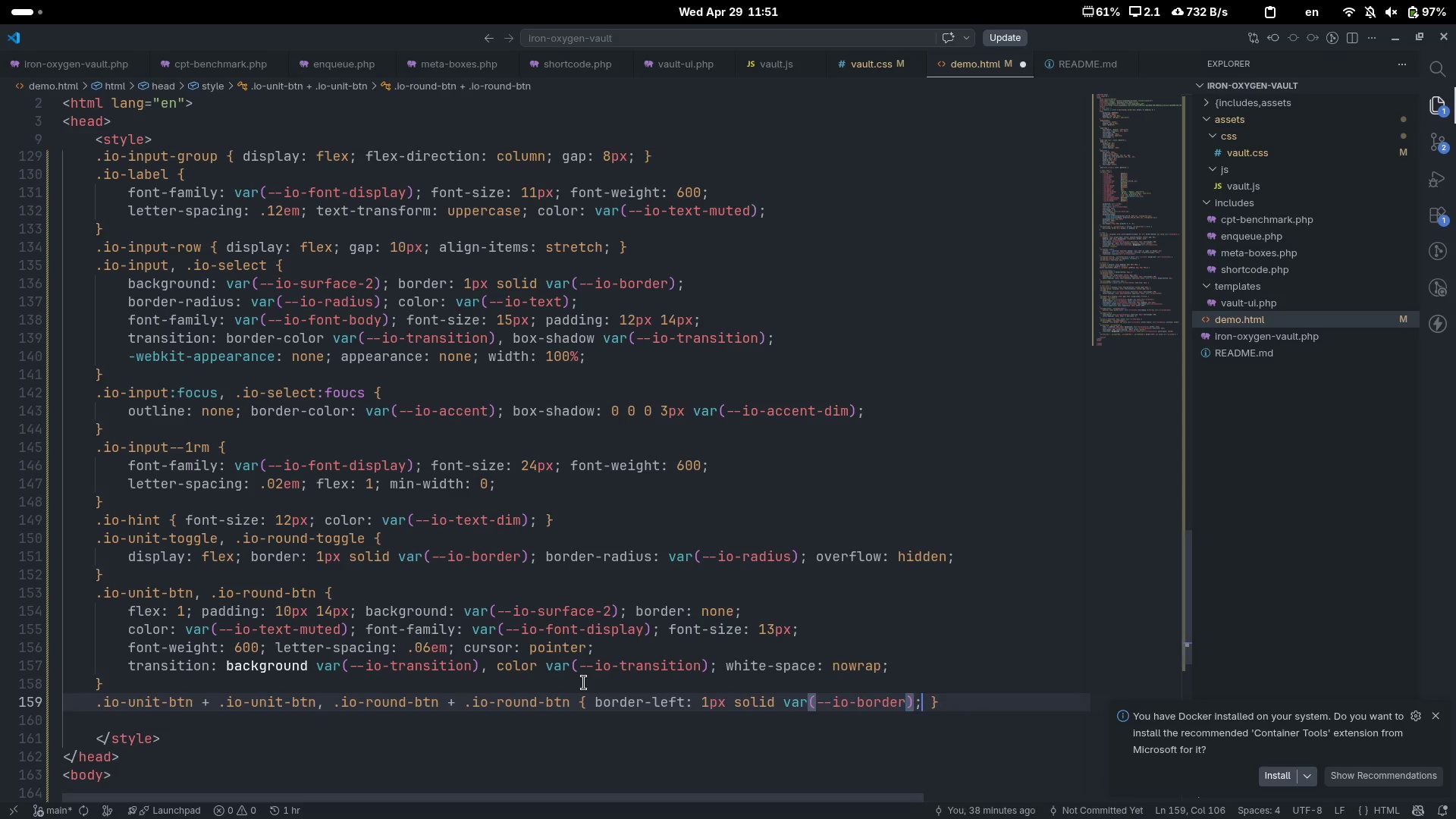 
key(Control+ArrowRight)
 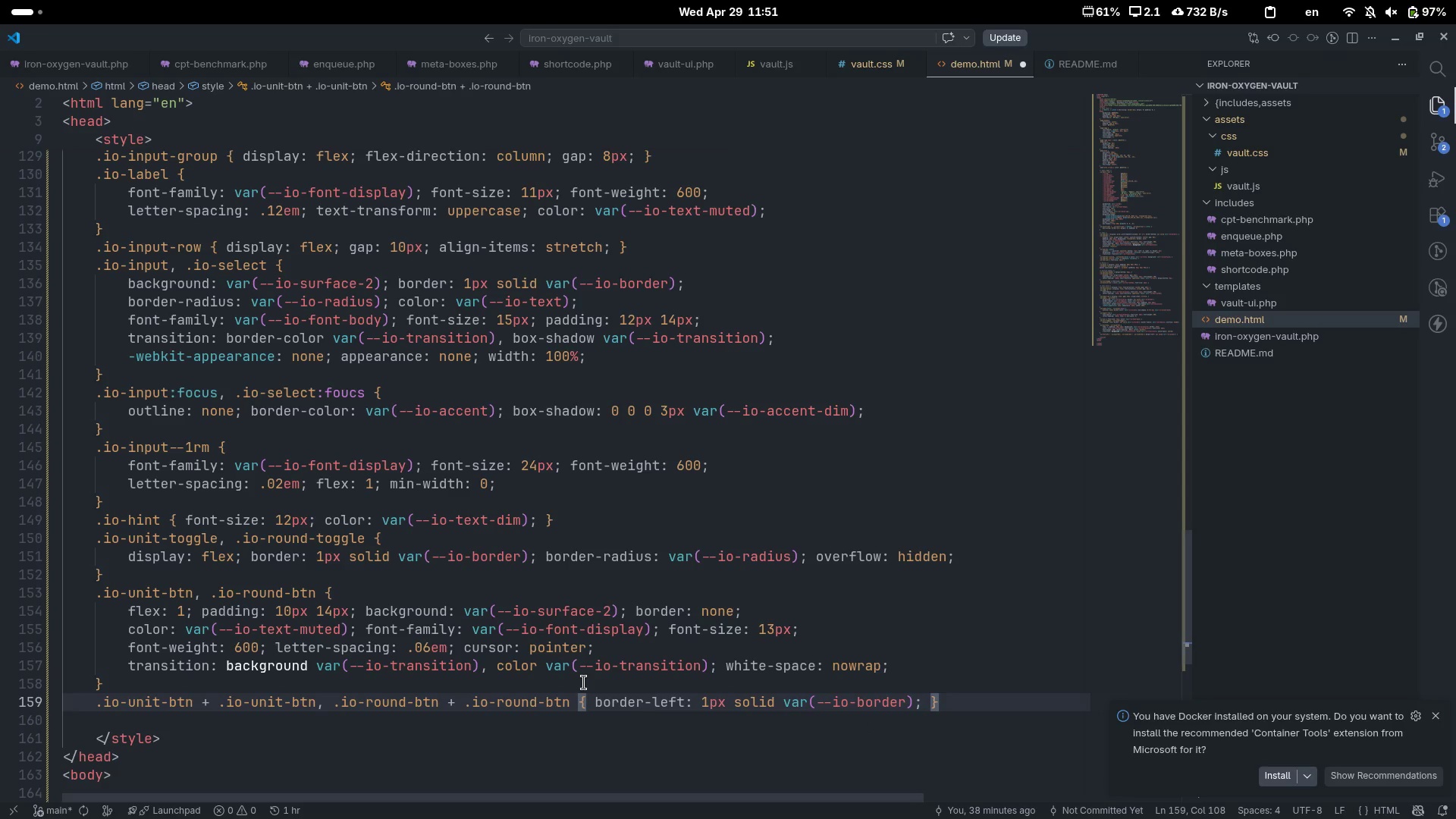 
key(Enter)
 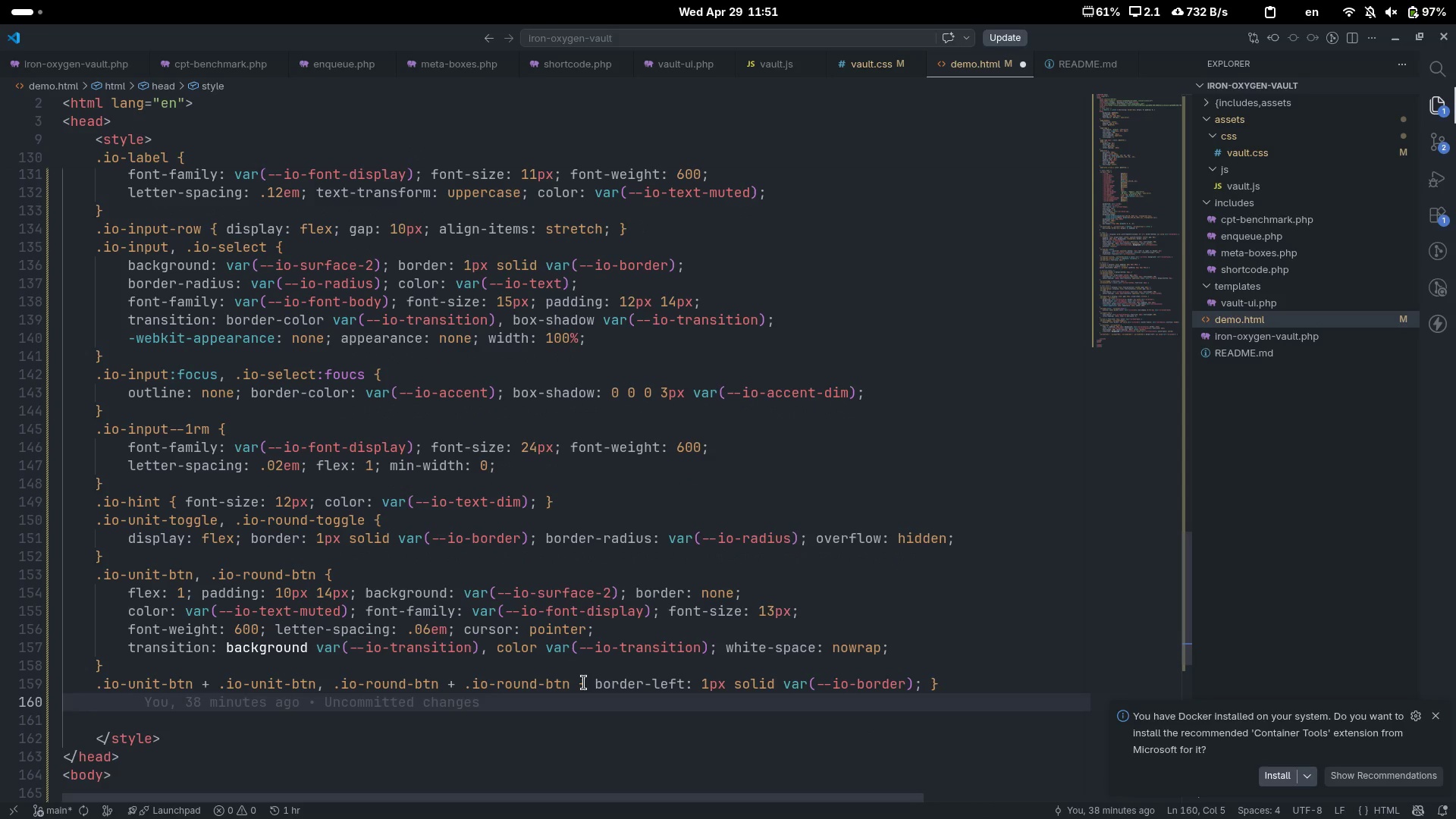 
type(.io-uni)
key(Tab)
type(--active, .io-roun)
key(Tab)
type(--active { )
 